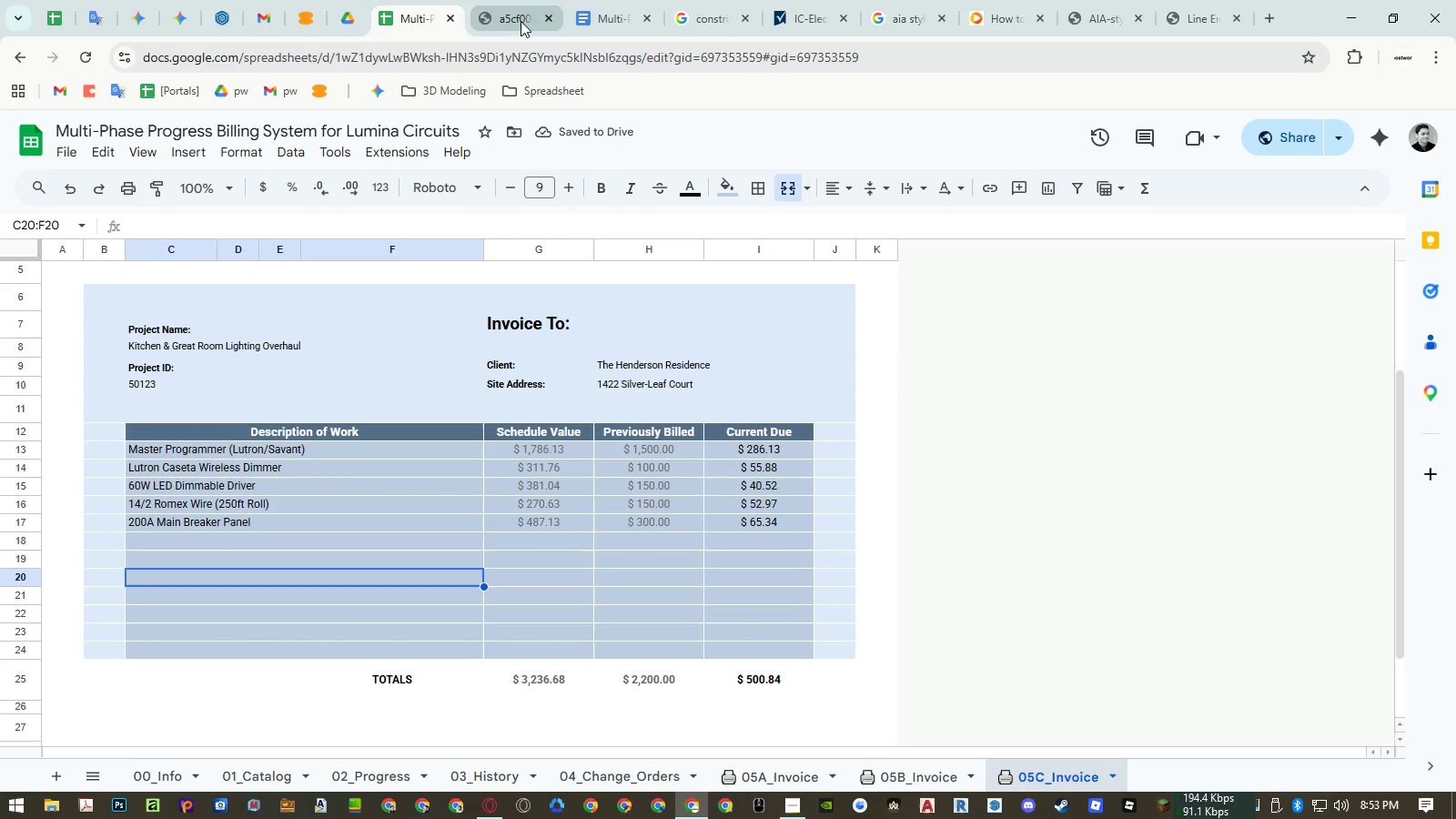 
left_click([500, 415])
 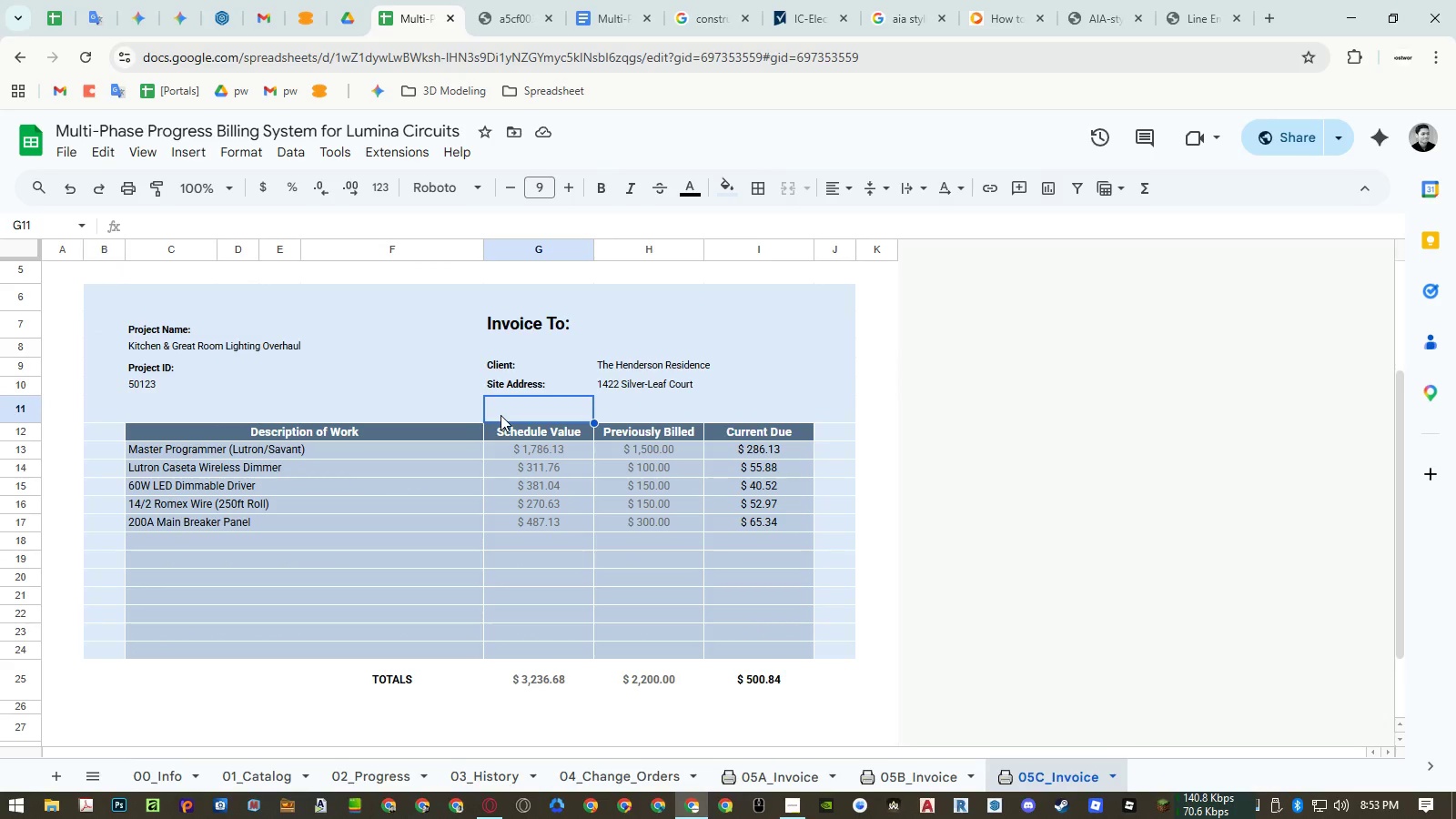 
key(Control+ControlRight)
 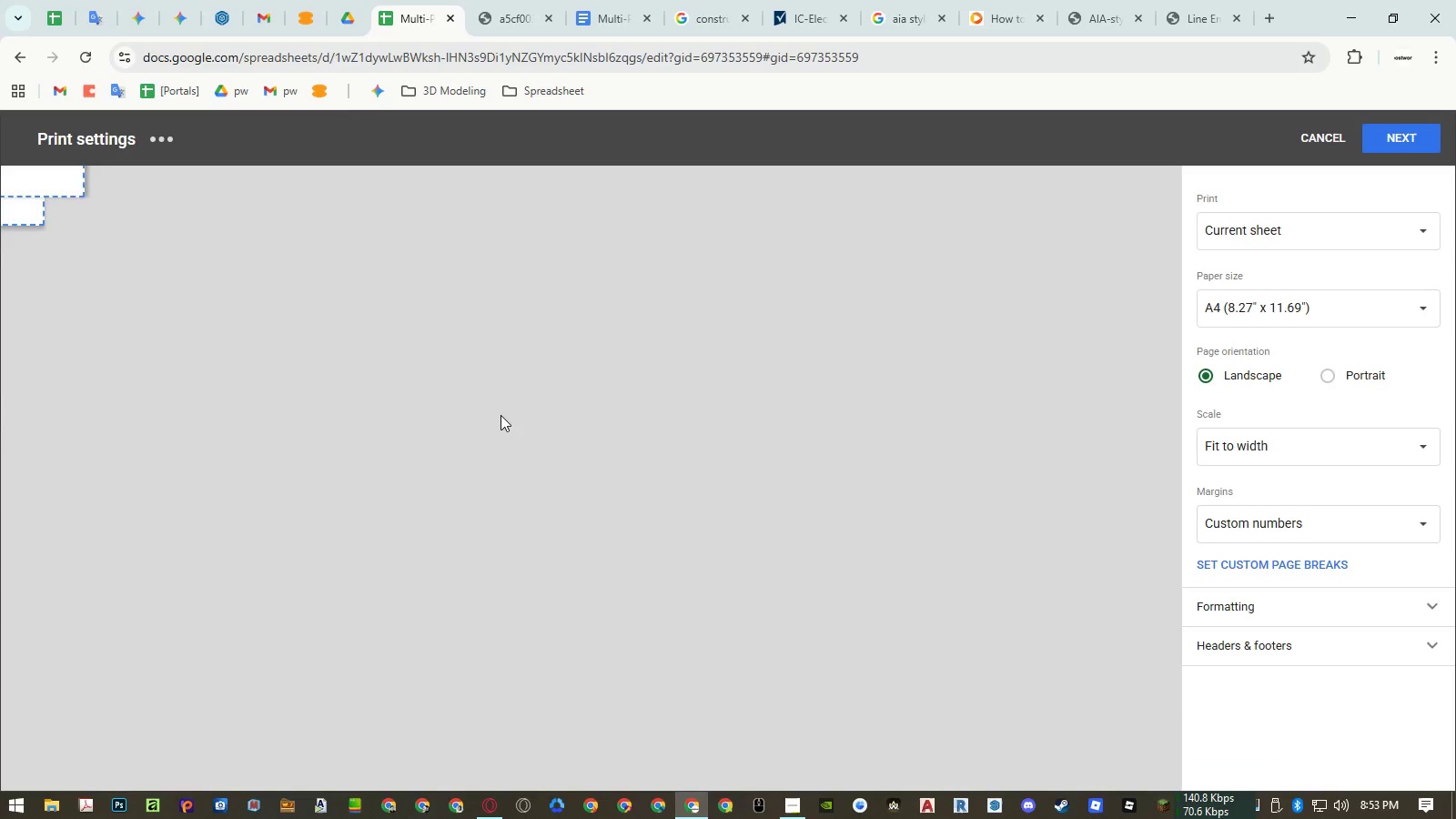 
key(Control+P)
 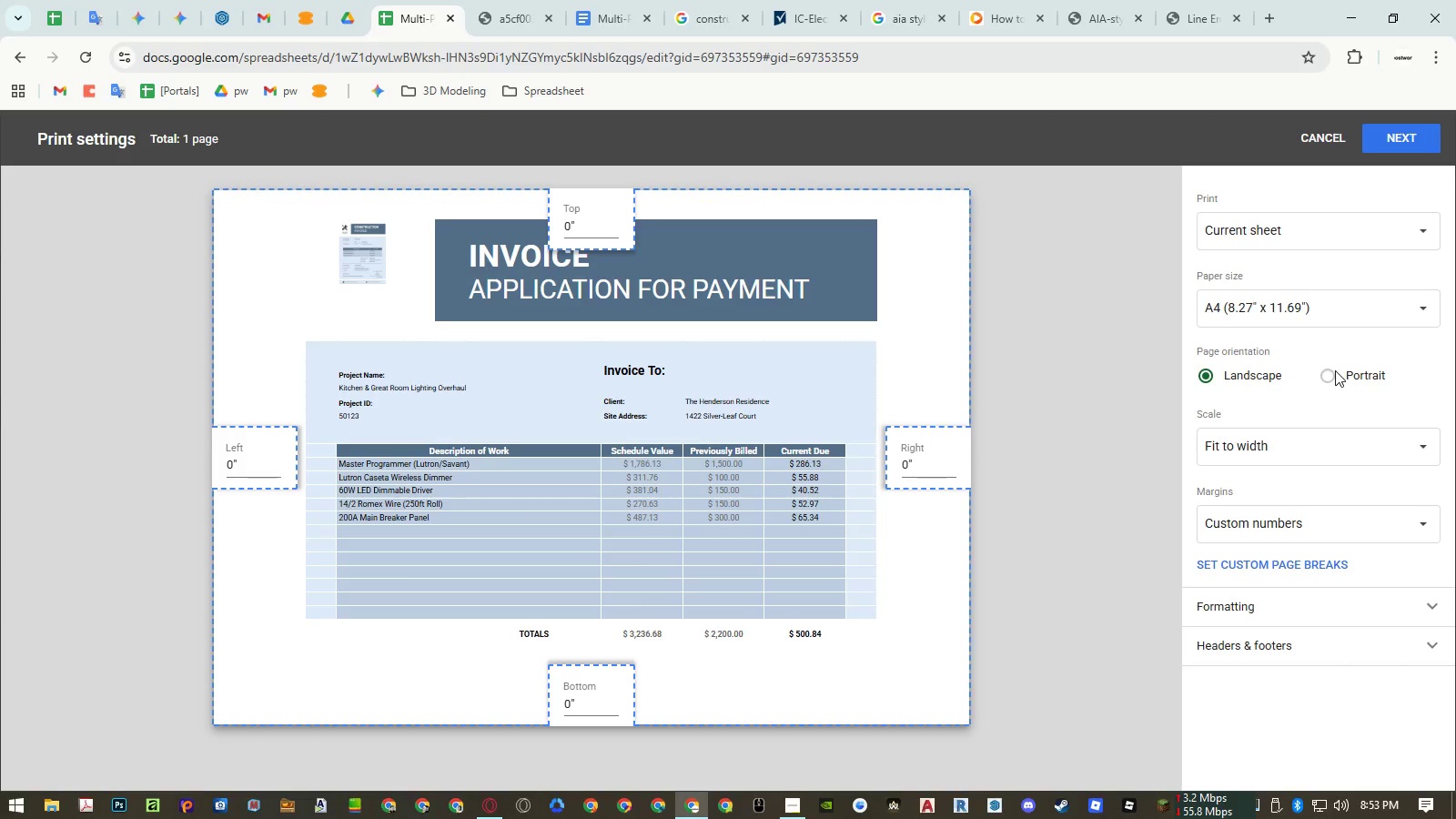 
wait(7.62)
 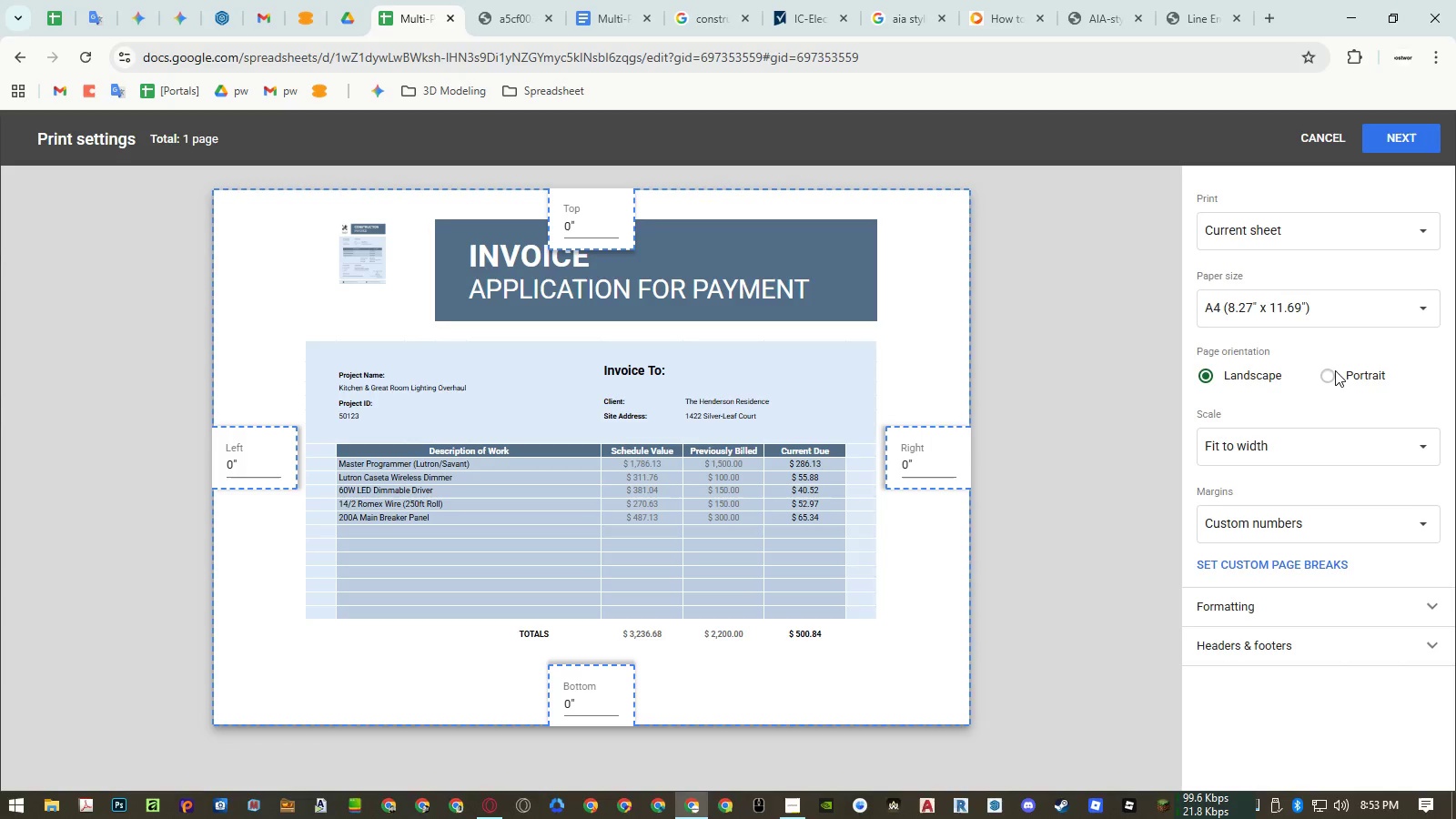 
key(Escape)
 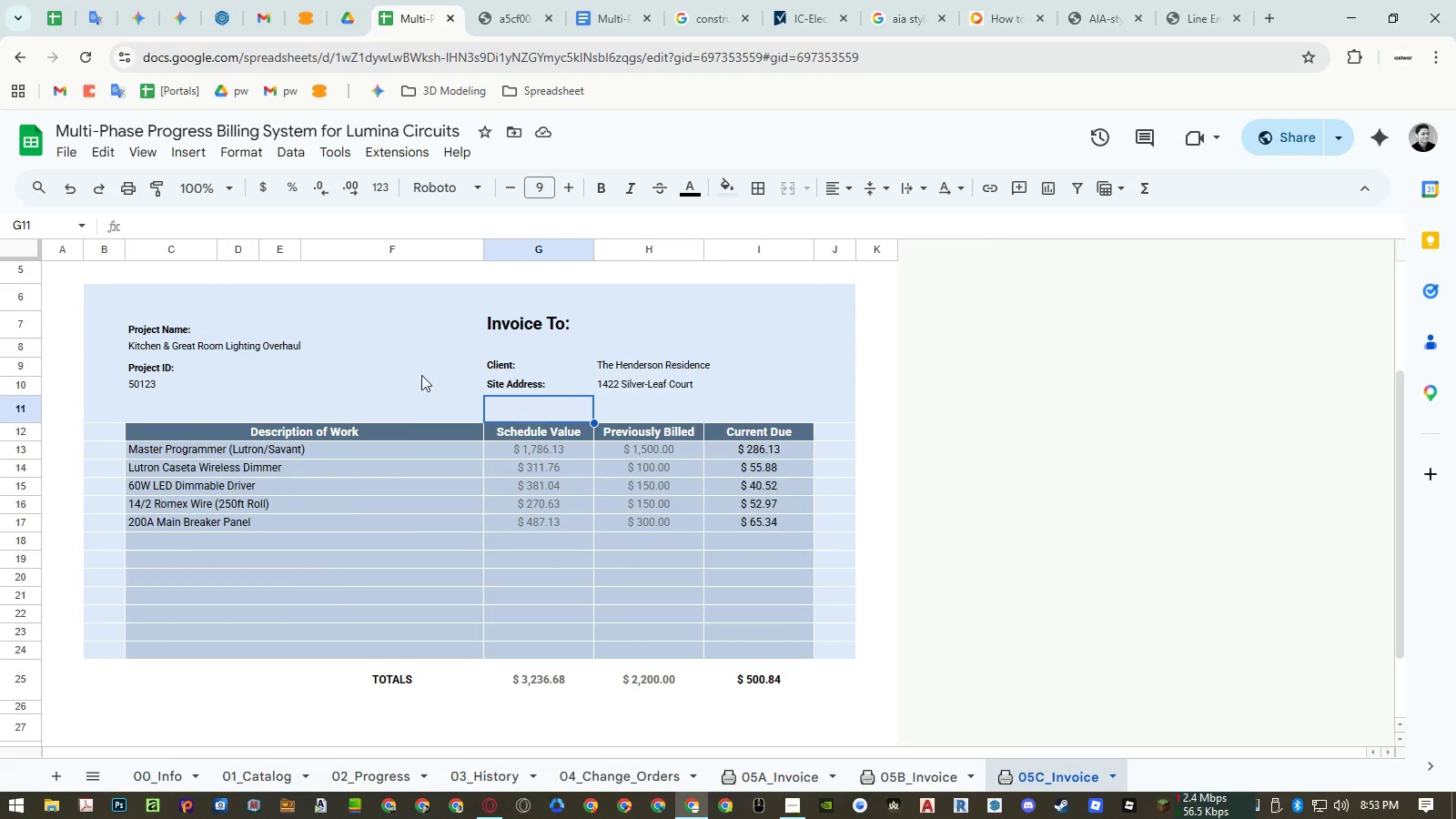 
left_click([178, 339])
 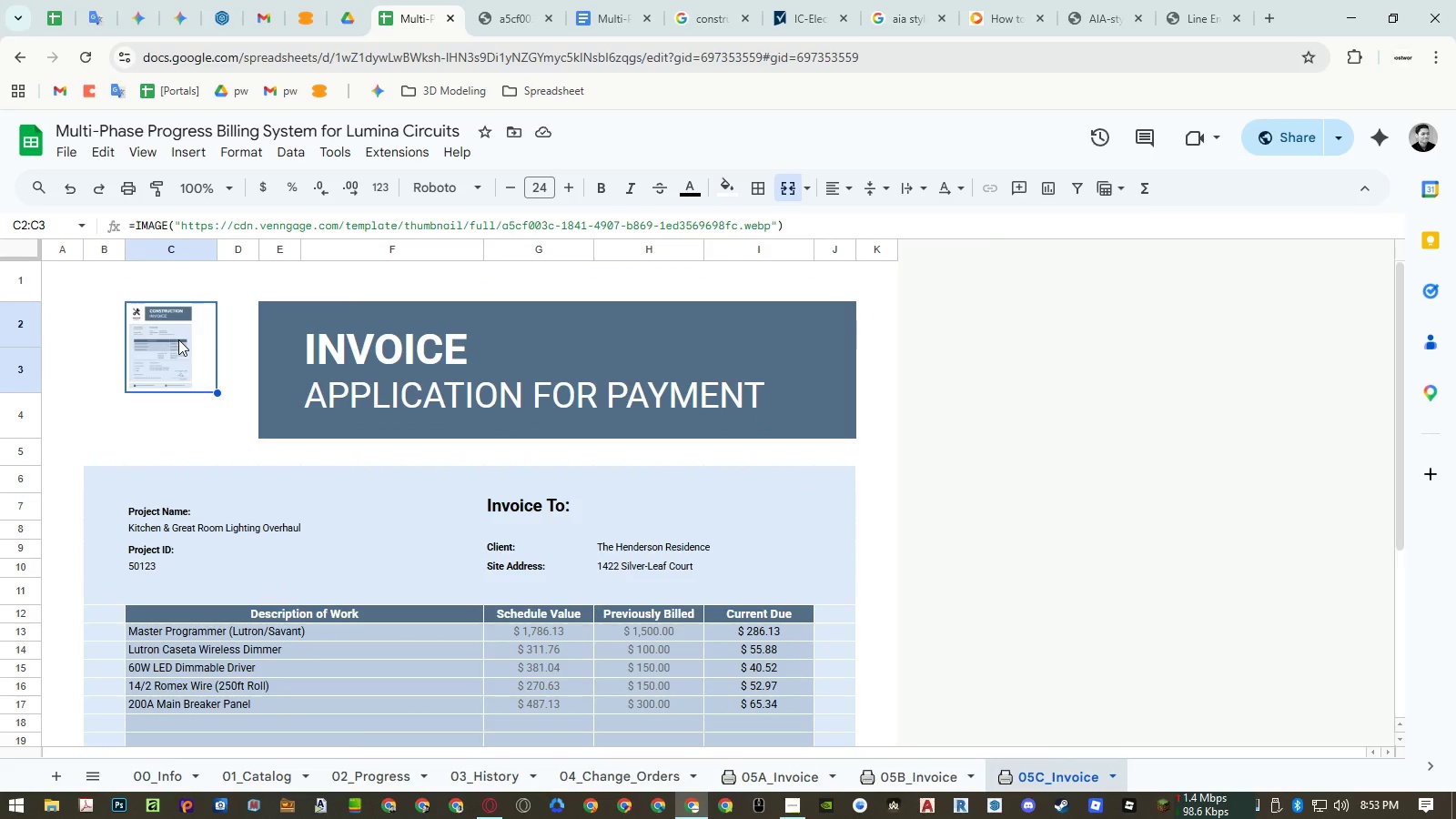 
scroll: coordinate [379, 390], scroll_direction: up, amount: 4.0
 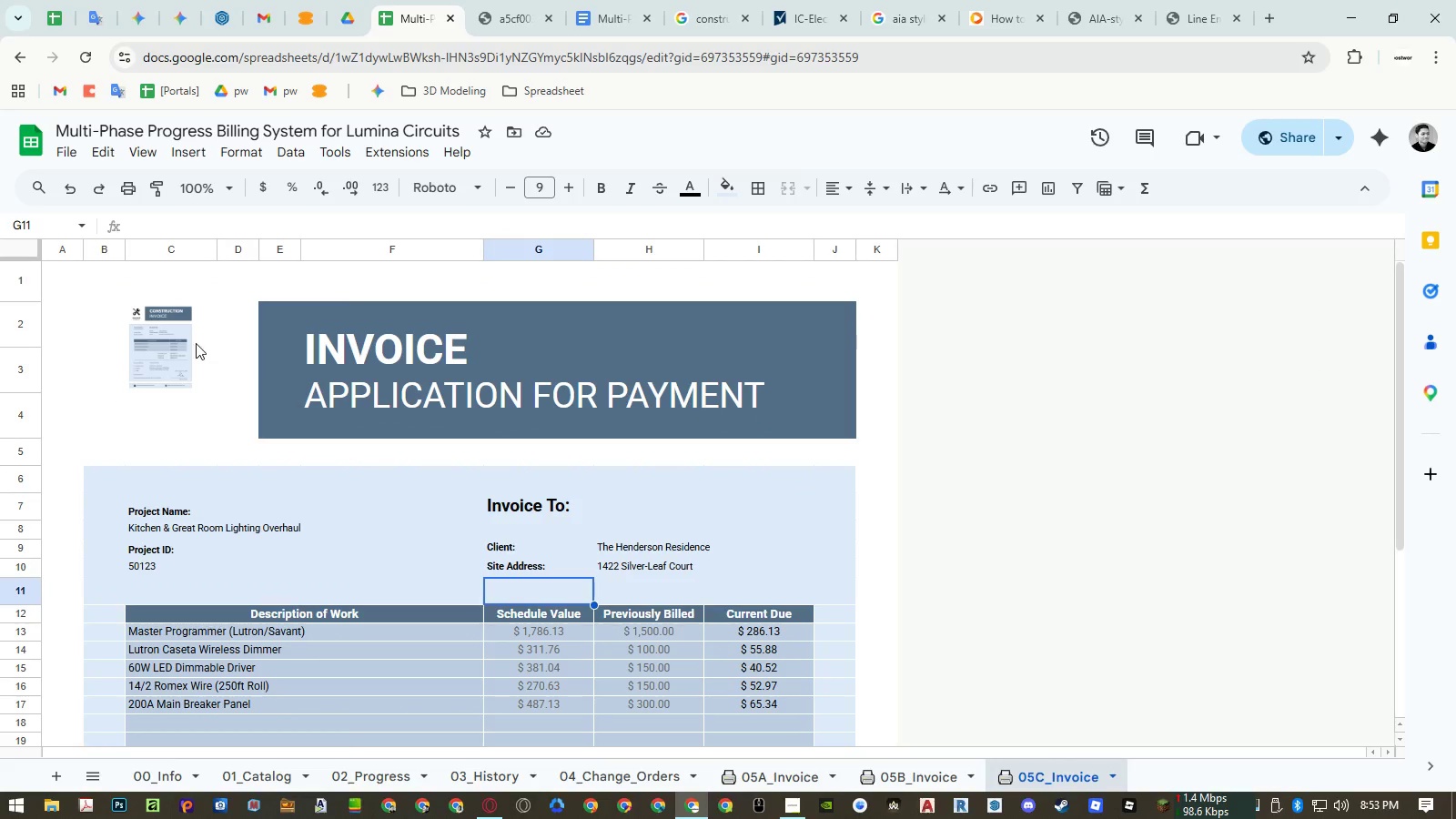 
key(Delete)
 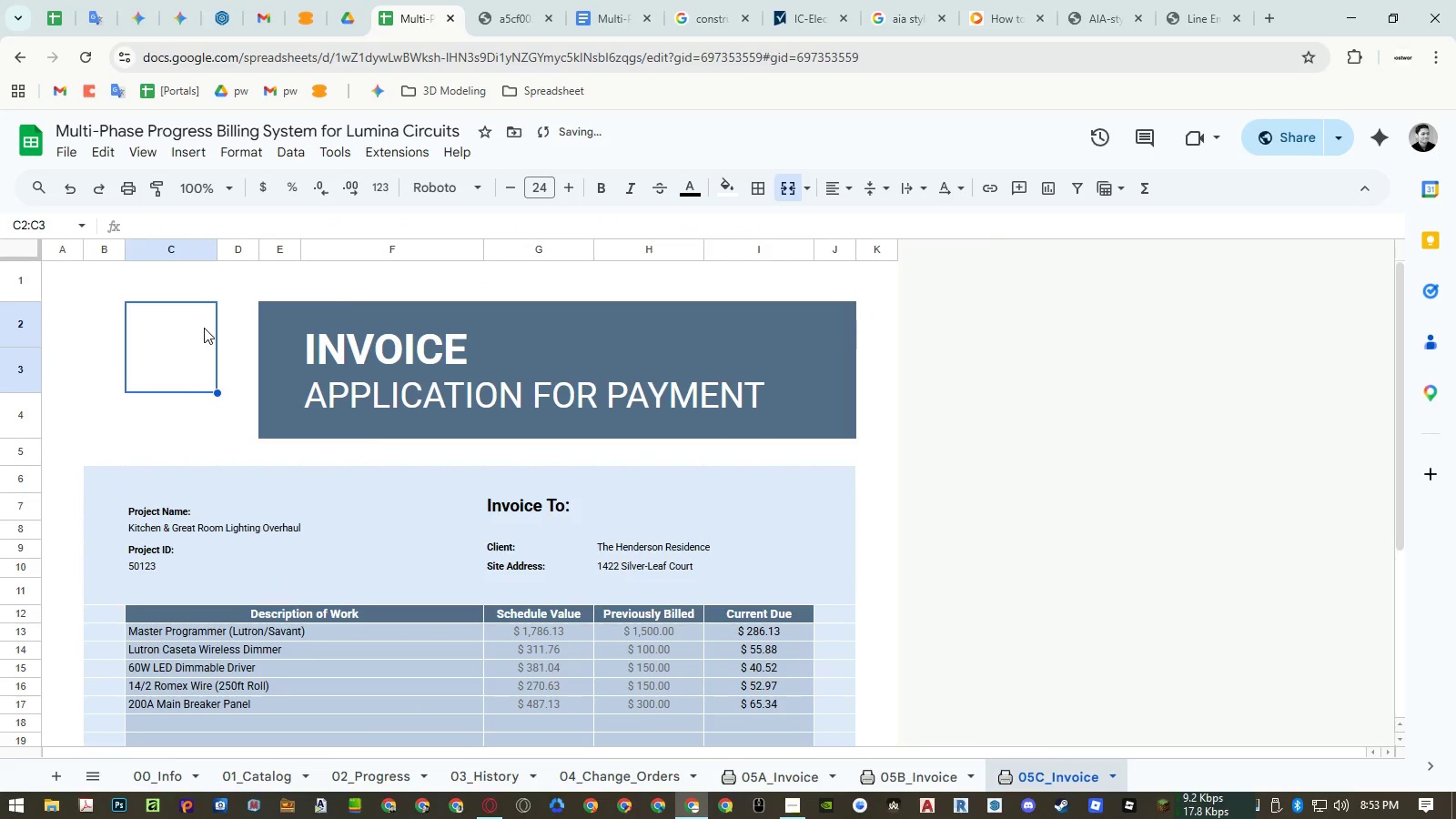 
left_click([166, 407])
 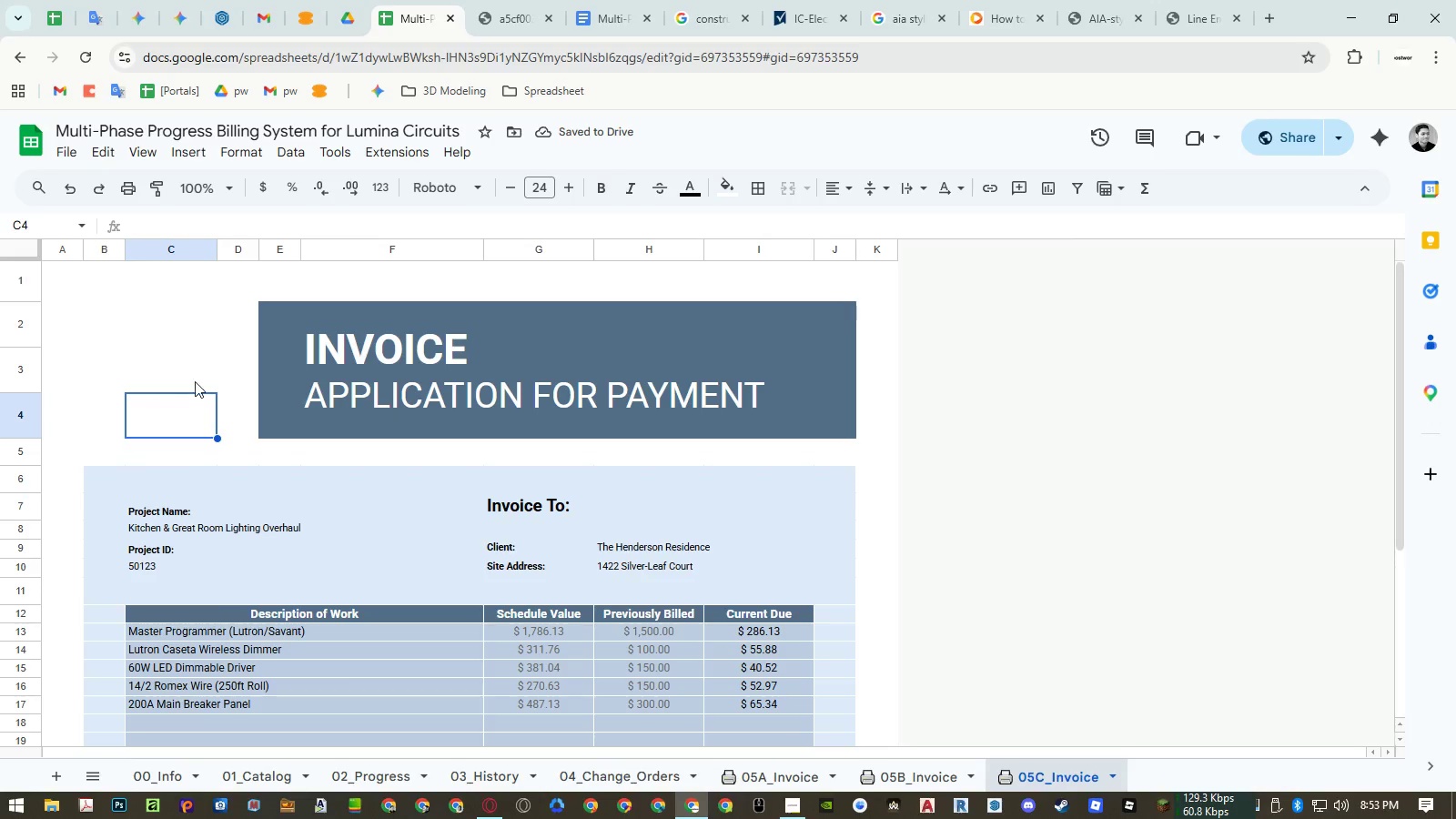 
left_click([502, 22])
 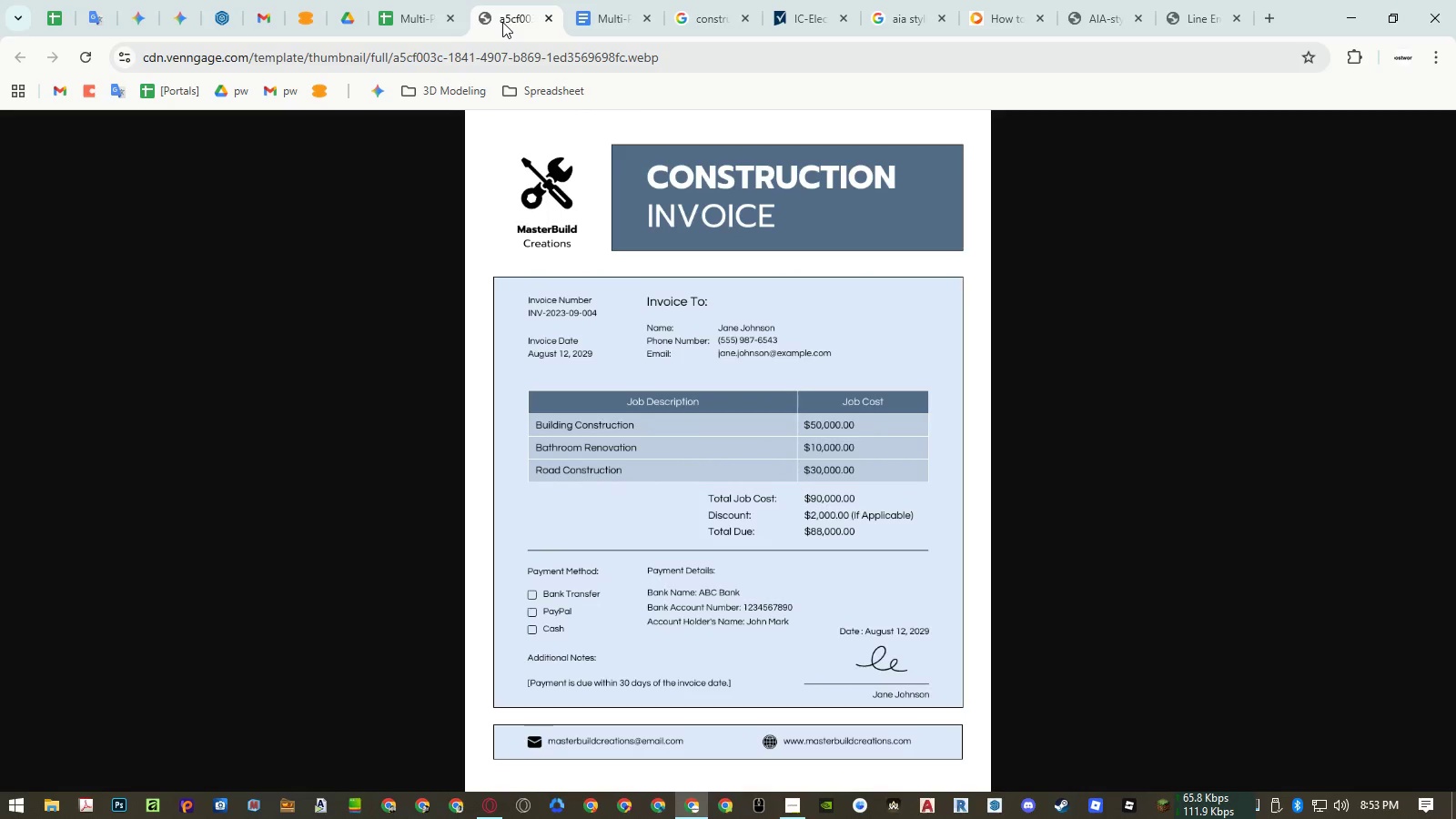 
wait(5.17)
 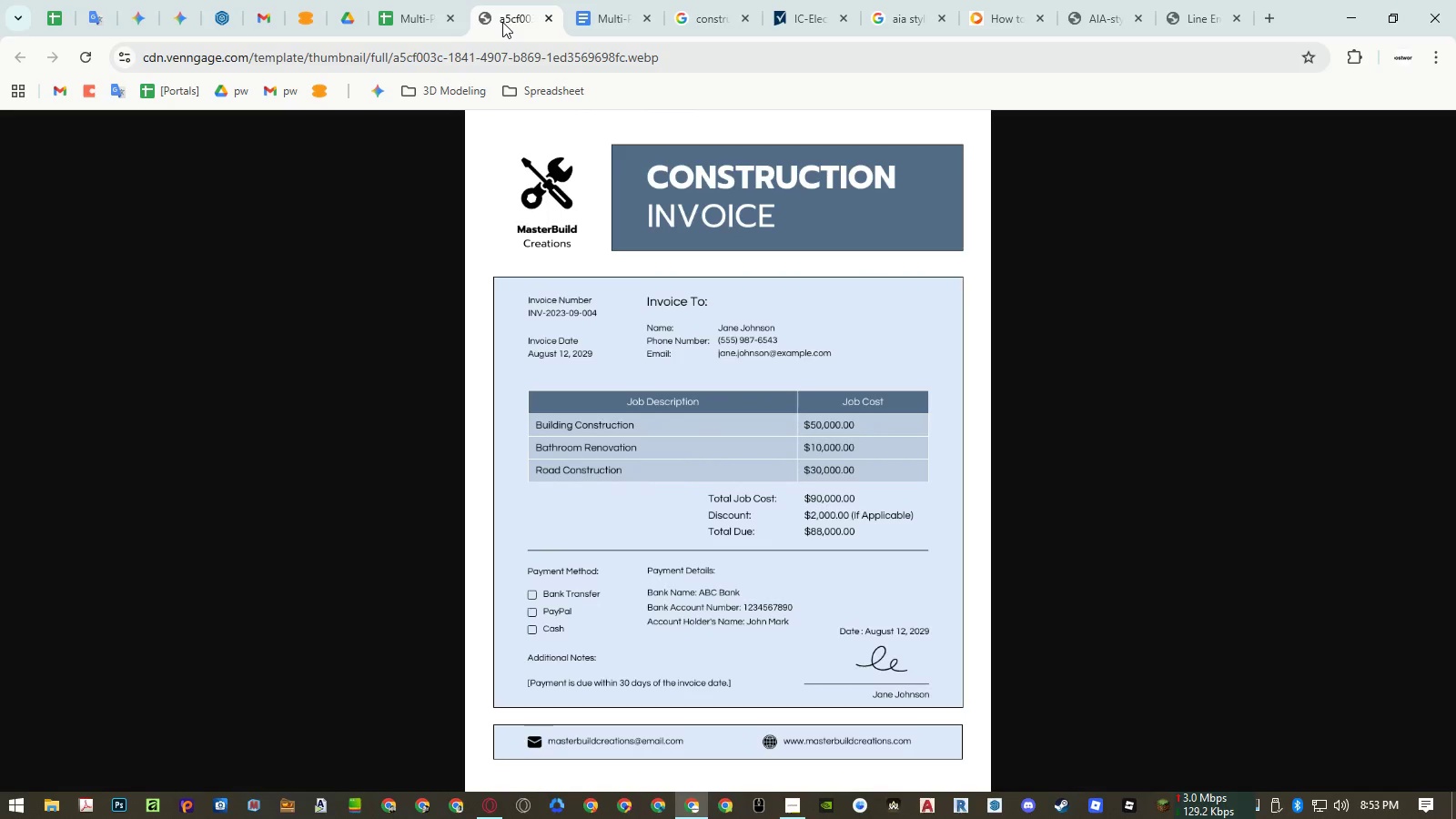 
left_click([410, 15])
 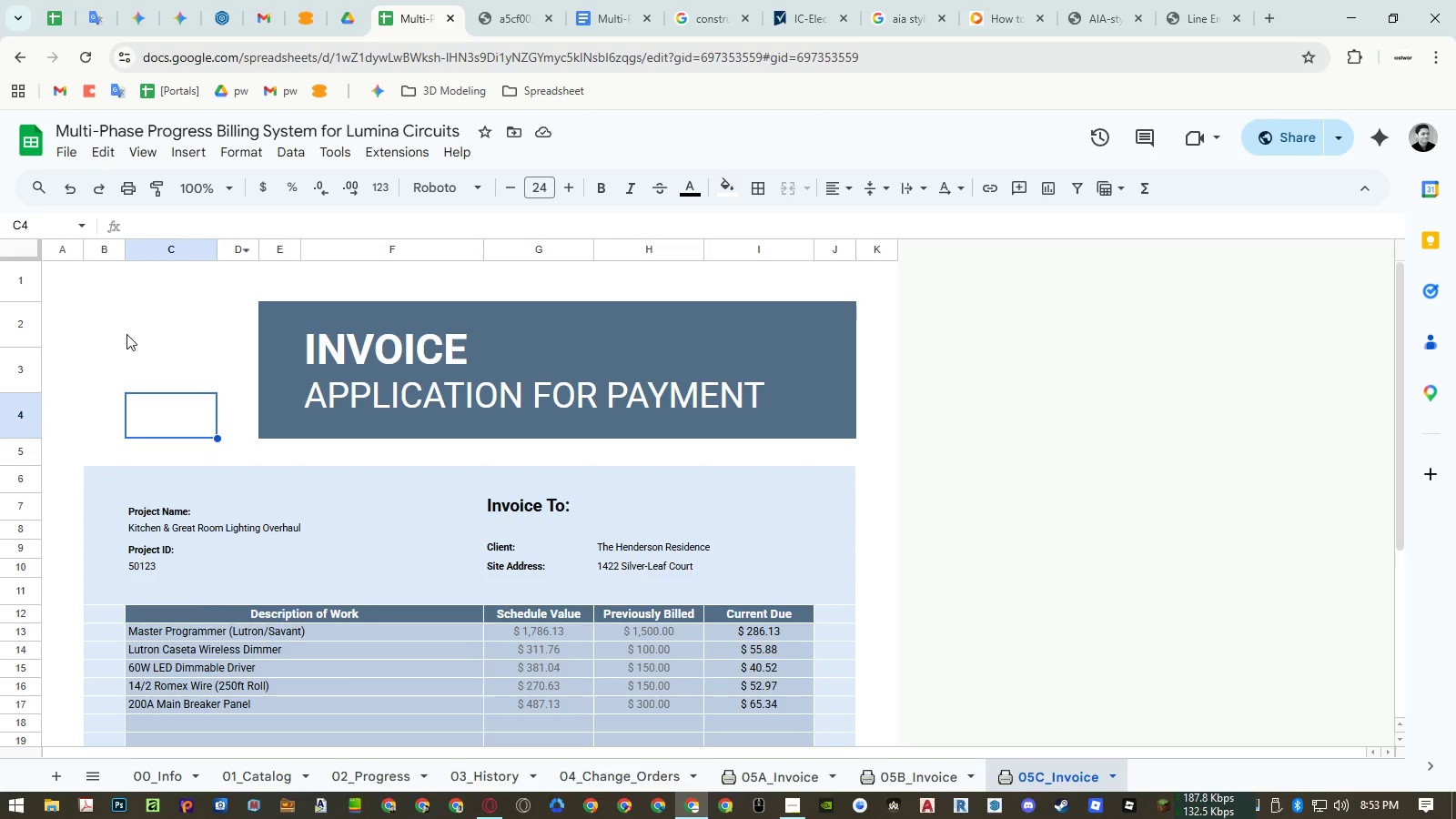 
left_click_drag(start_coordinate=[106, 339], to_coordinate=[159, 339])
 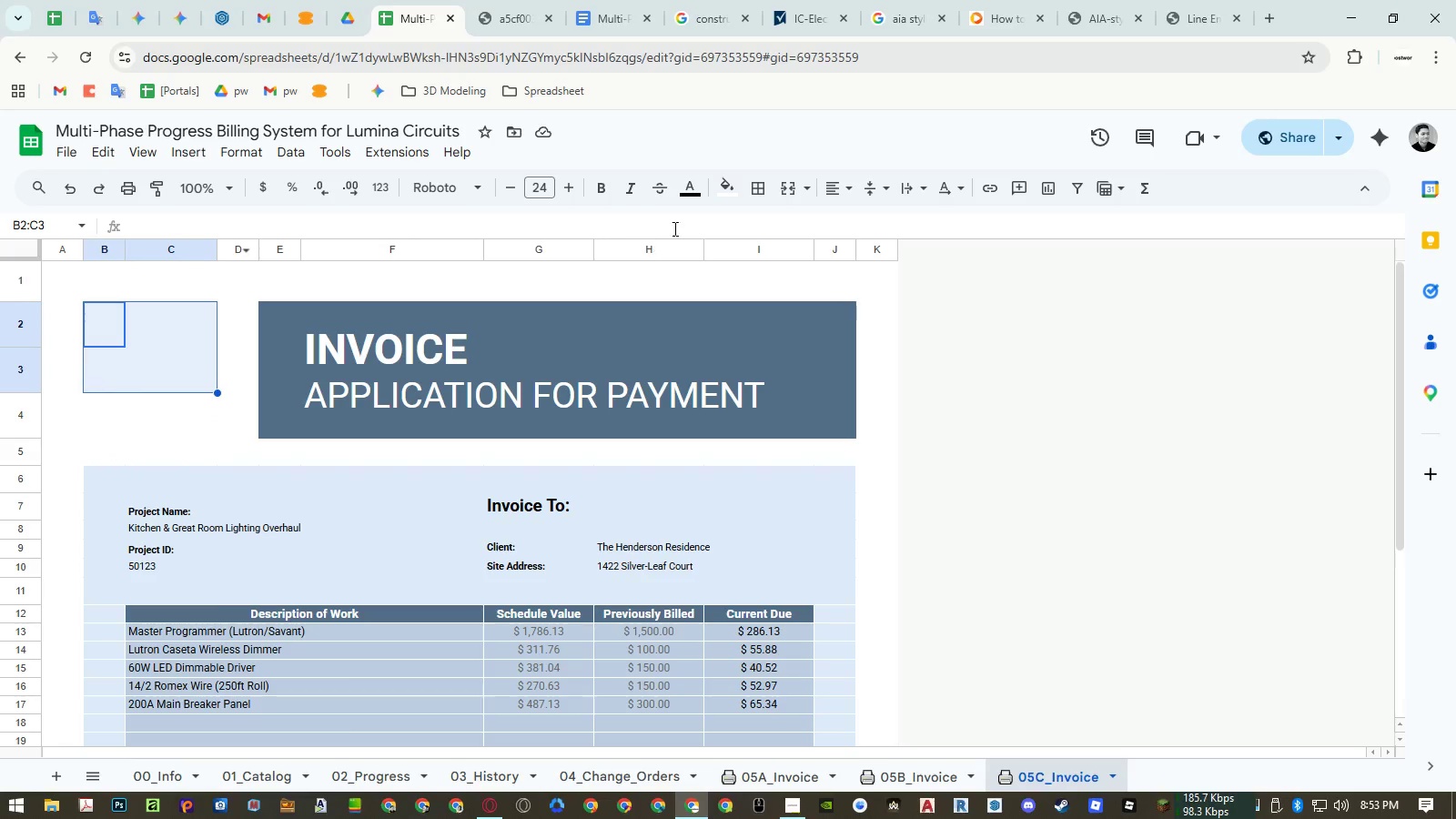 
left_click([782, 195])
 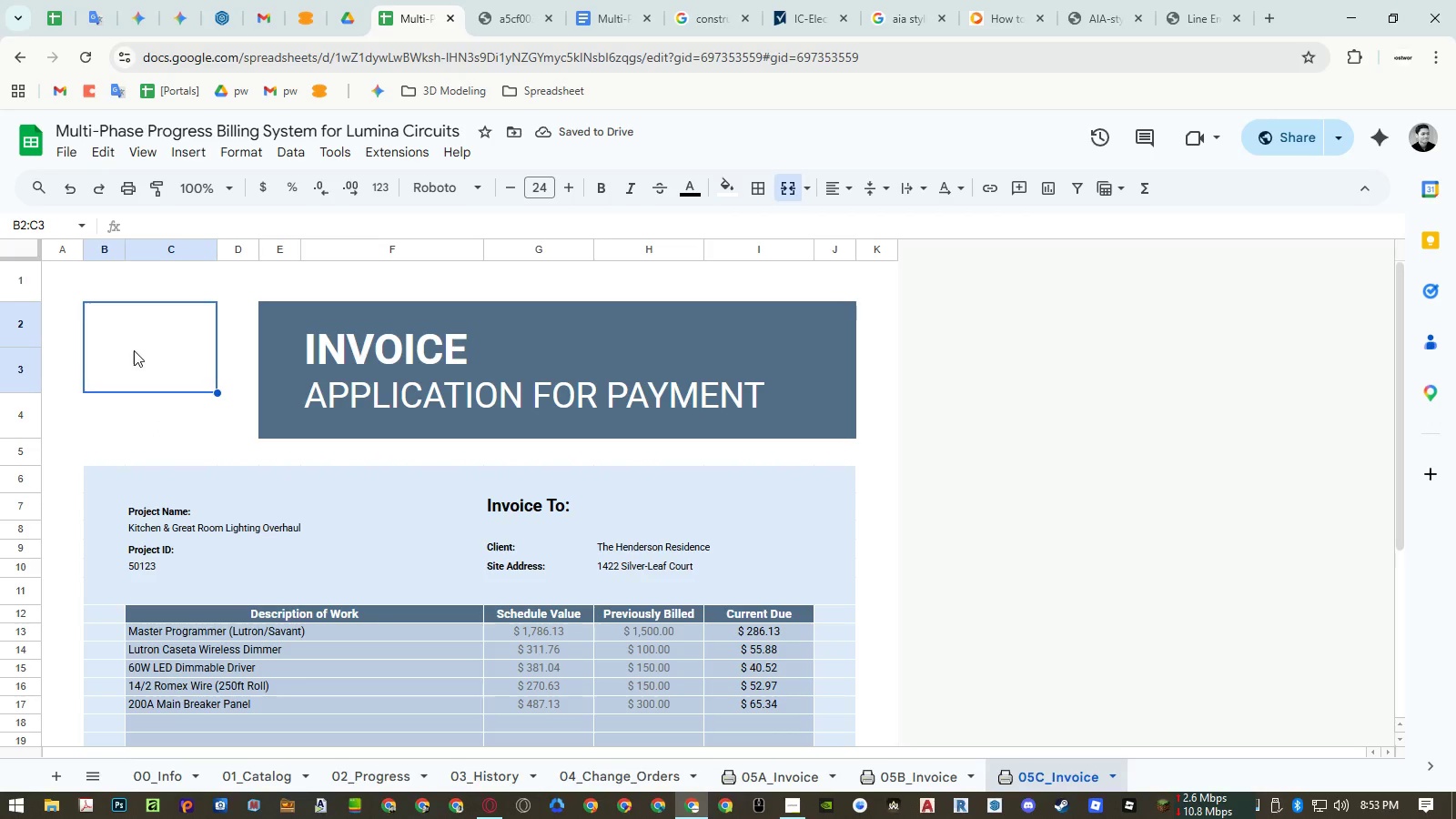 
right_click([99, 247])
 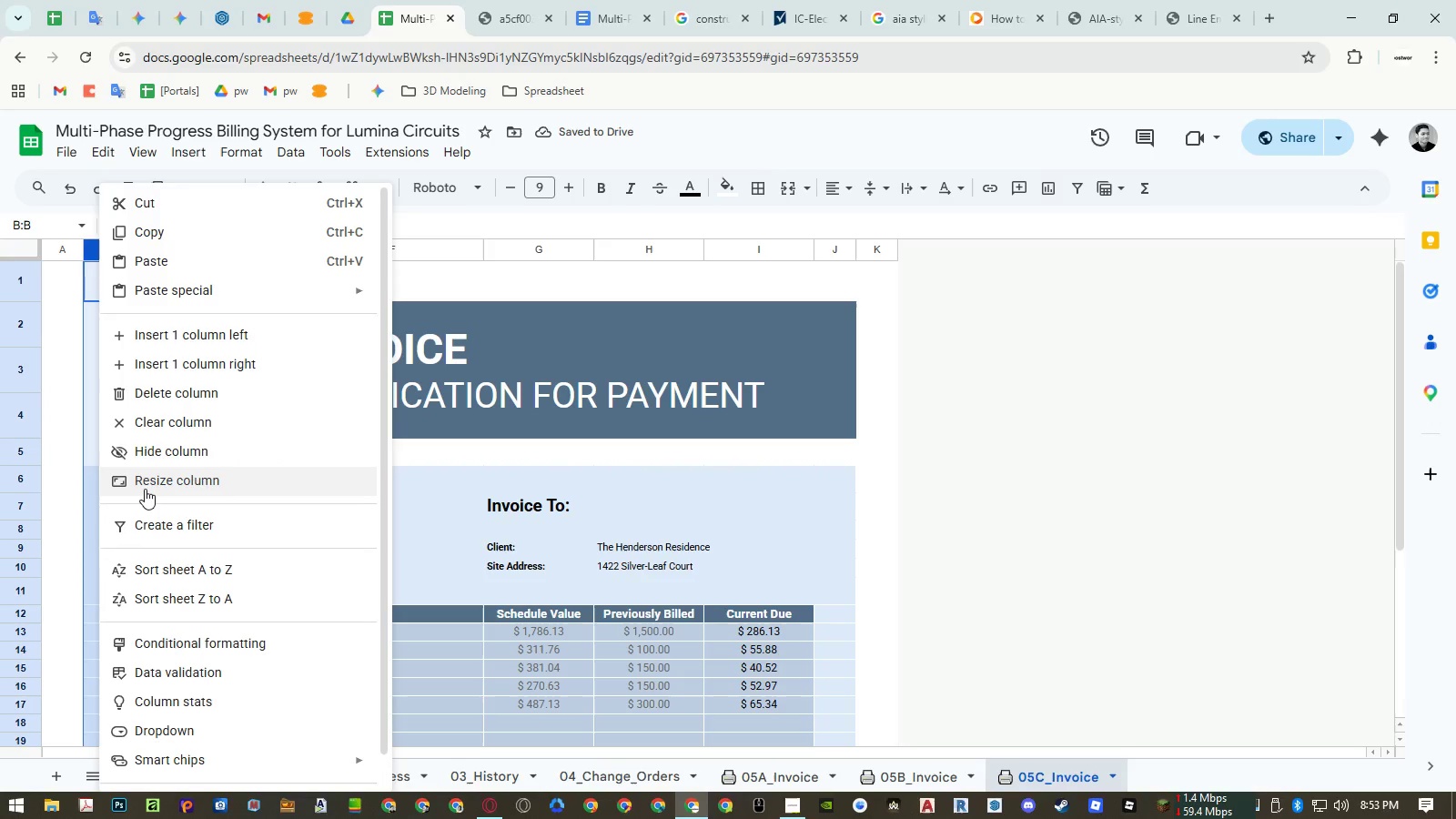 
left_click([145, 489])
 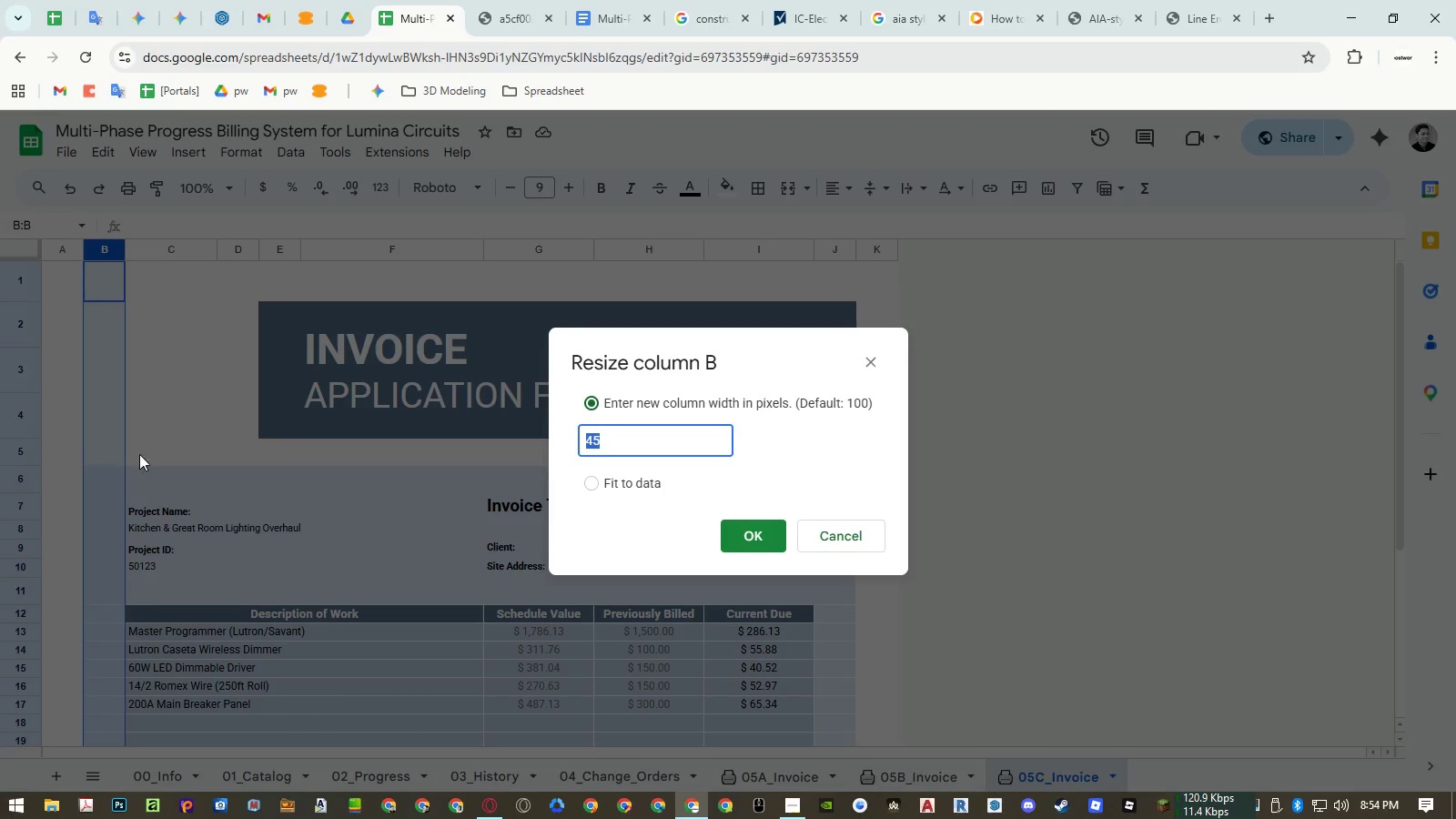 
key(Escape)
 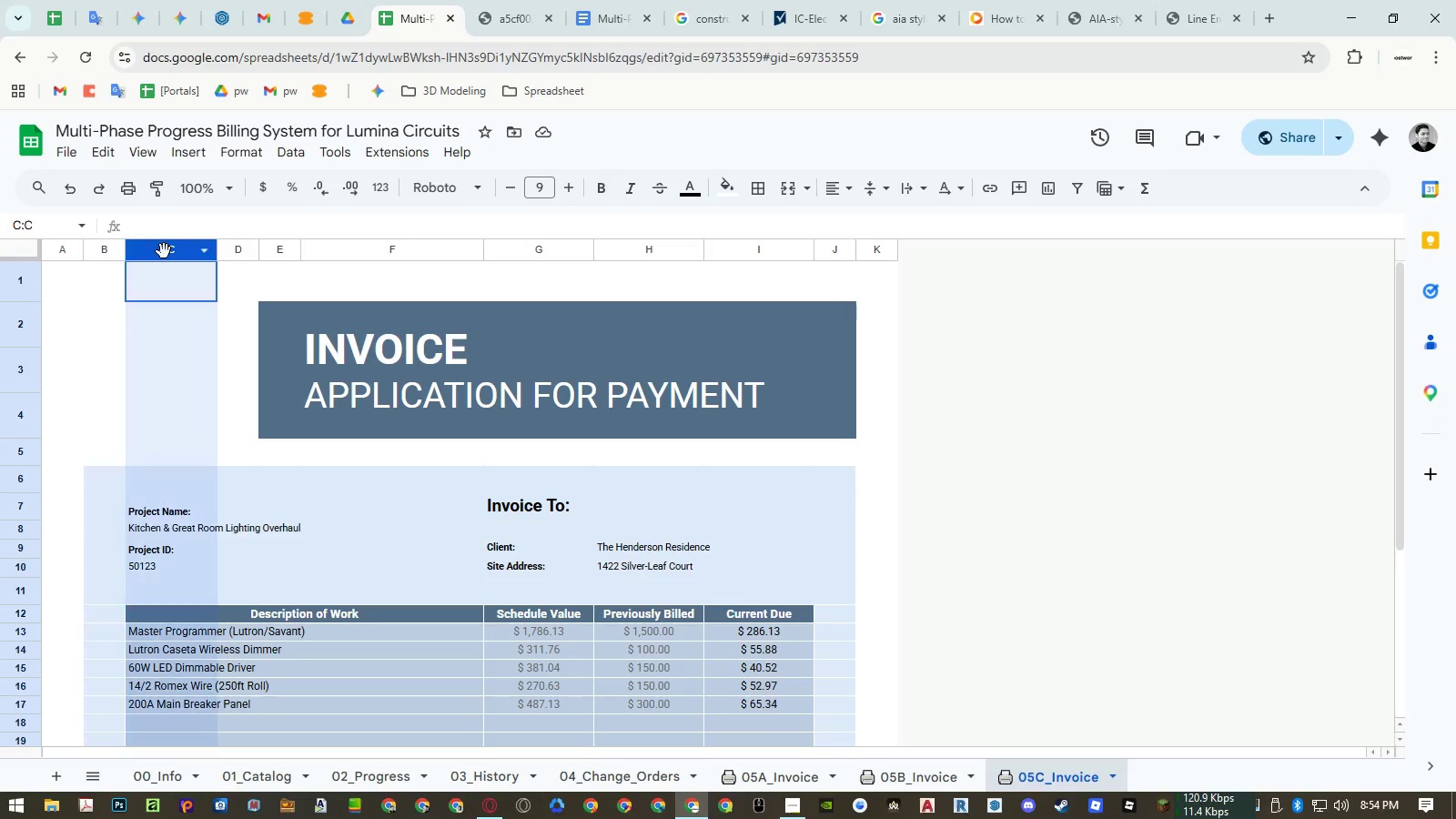 
right_click([164, 251])
 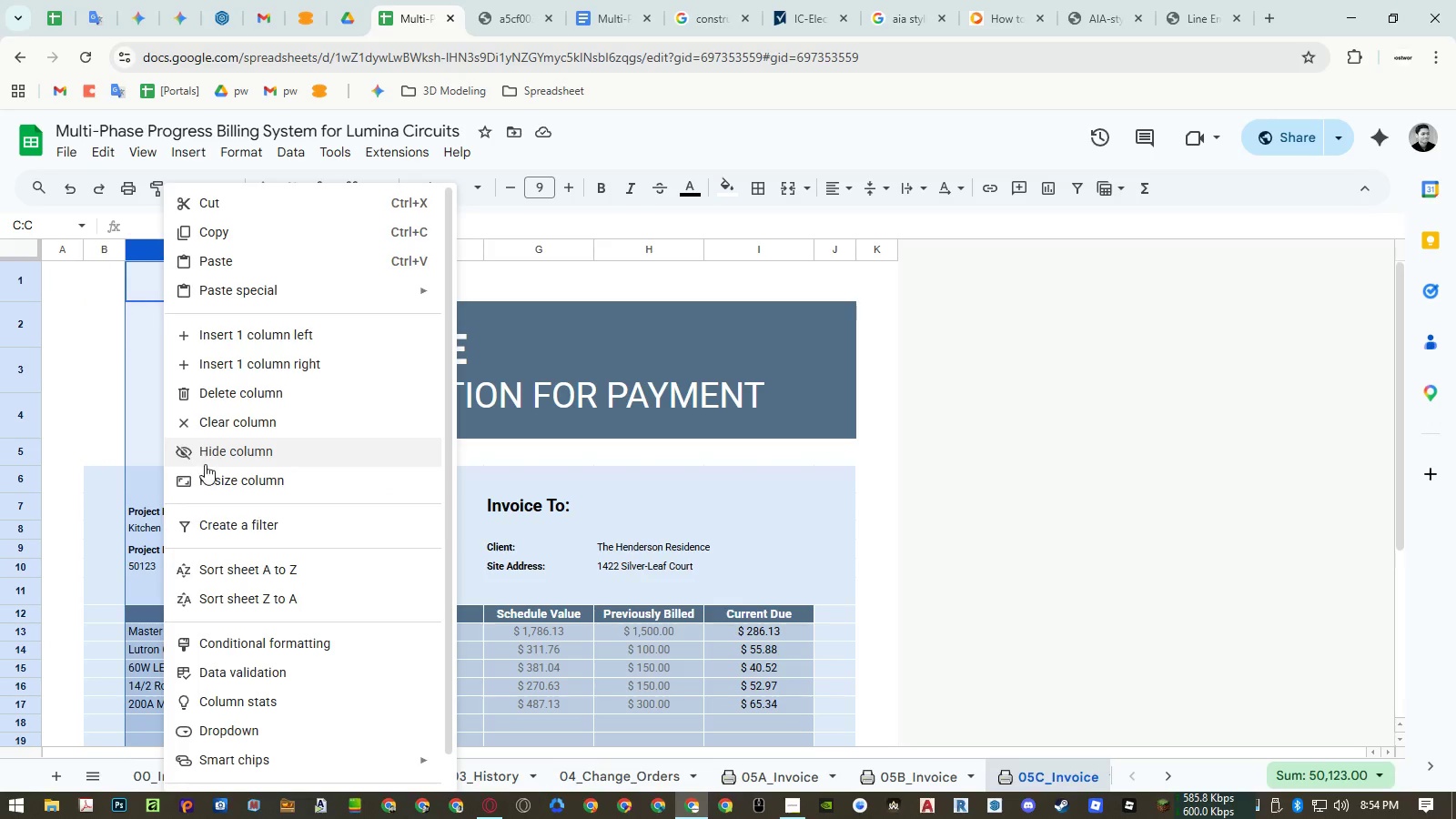 
left_click([205, 468])
 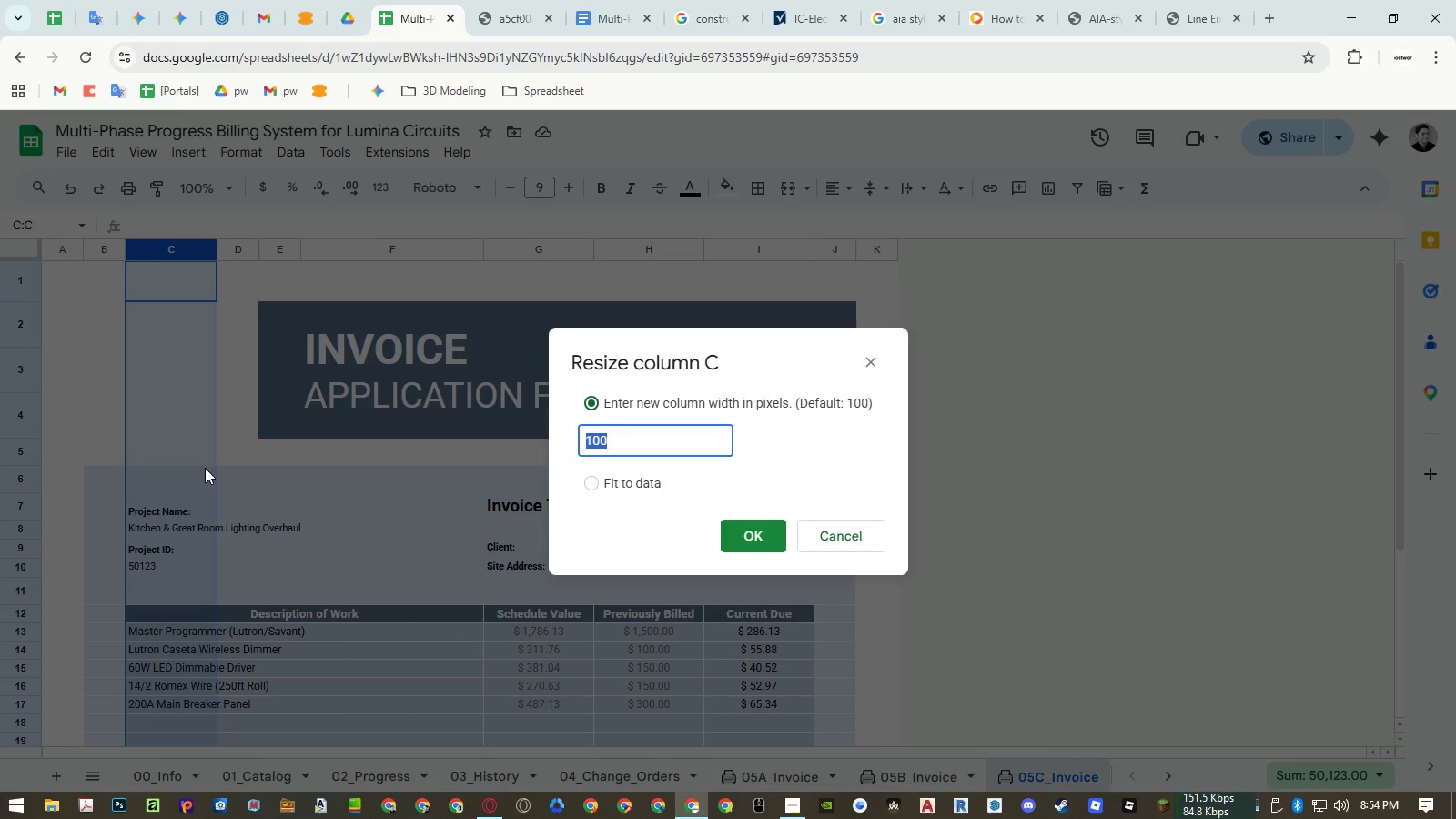 
key(Numpad5)
 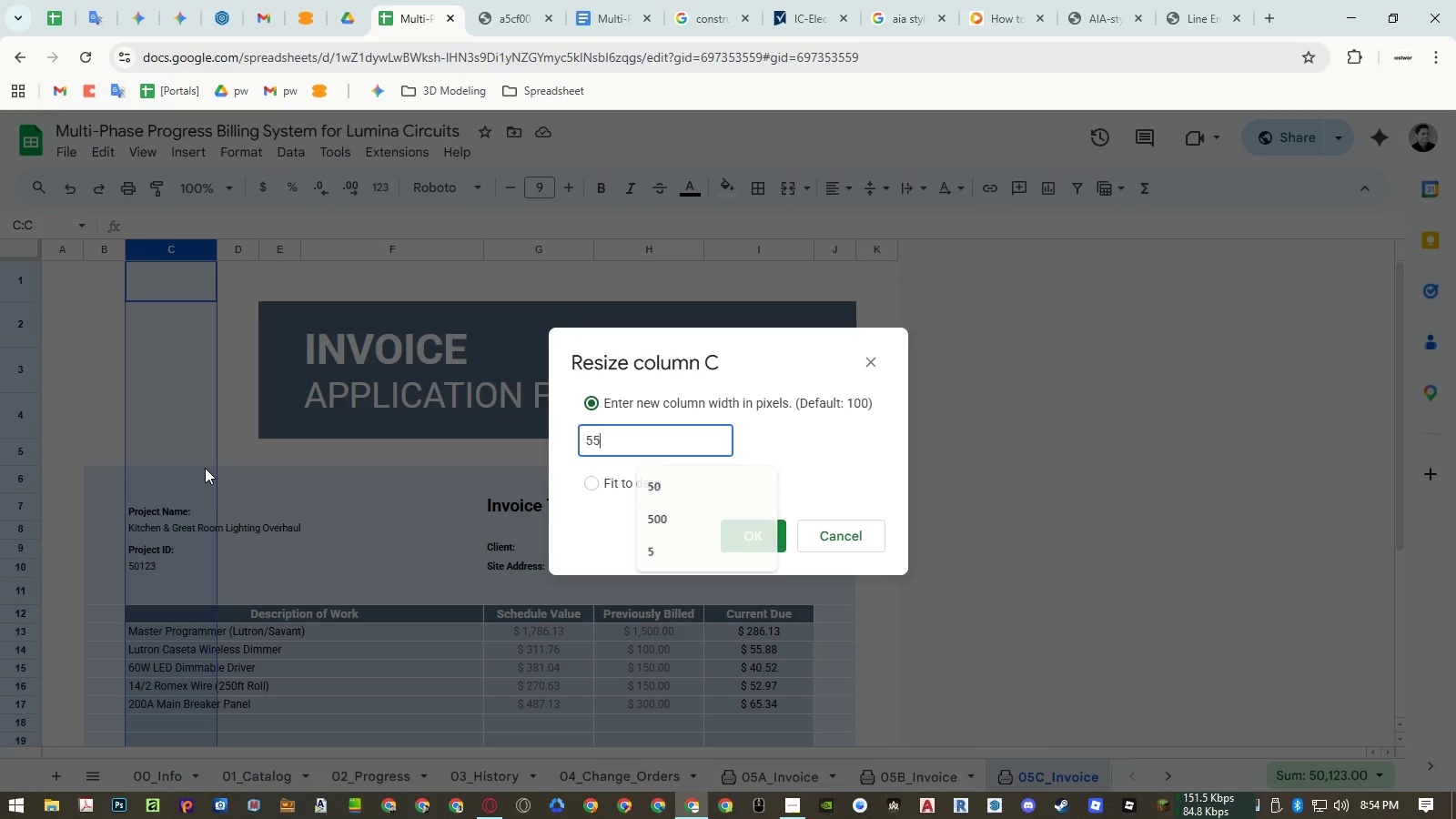 
key(Numpad5)
 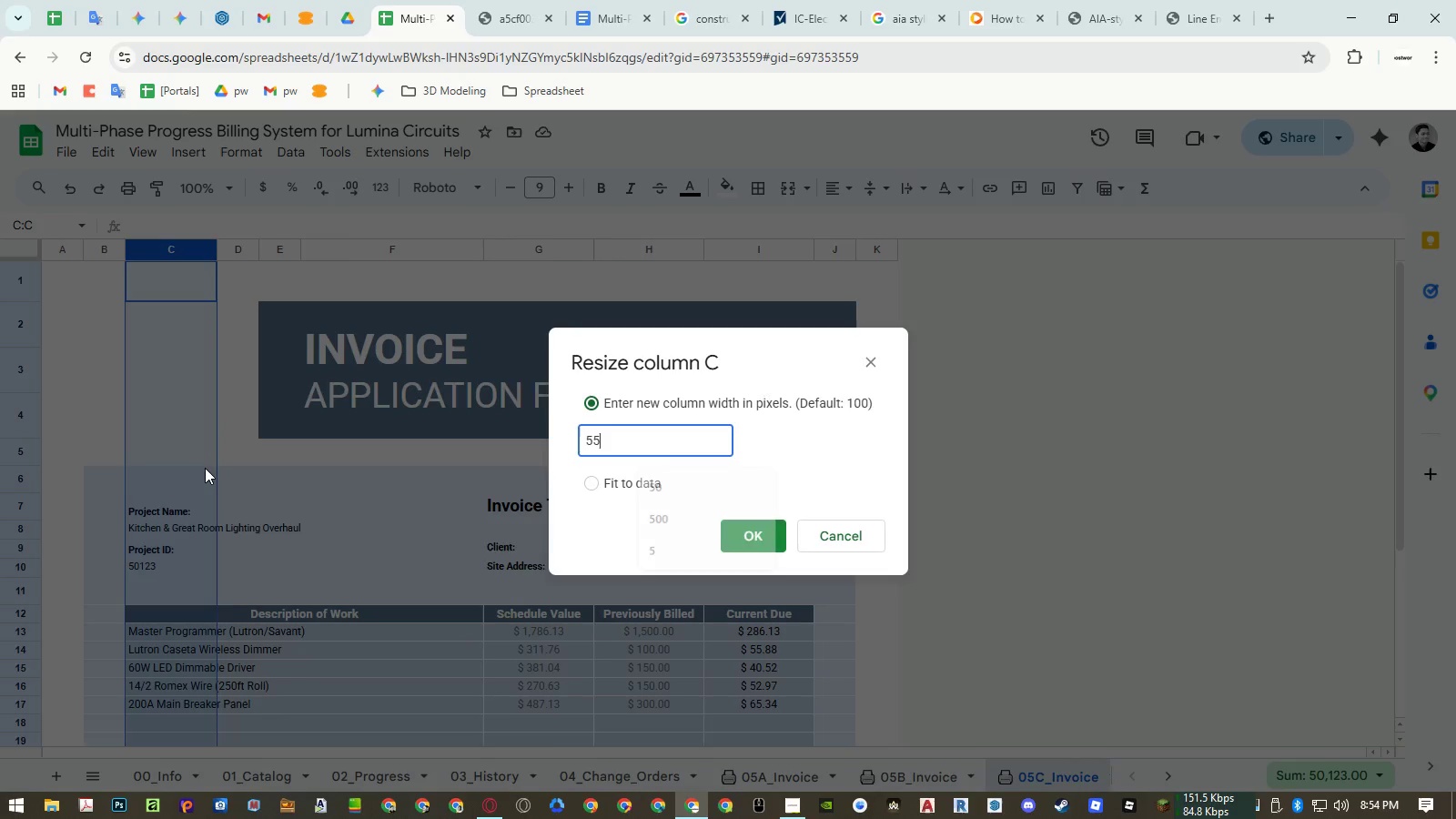 
key(NumpadEnter)
 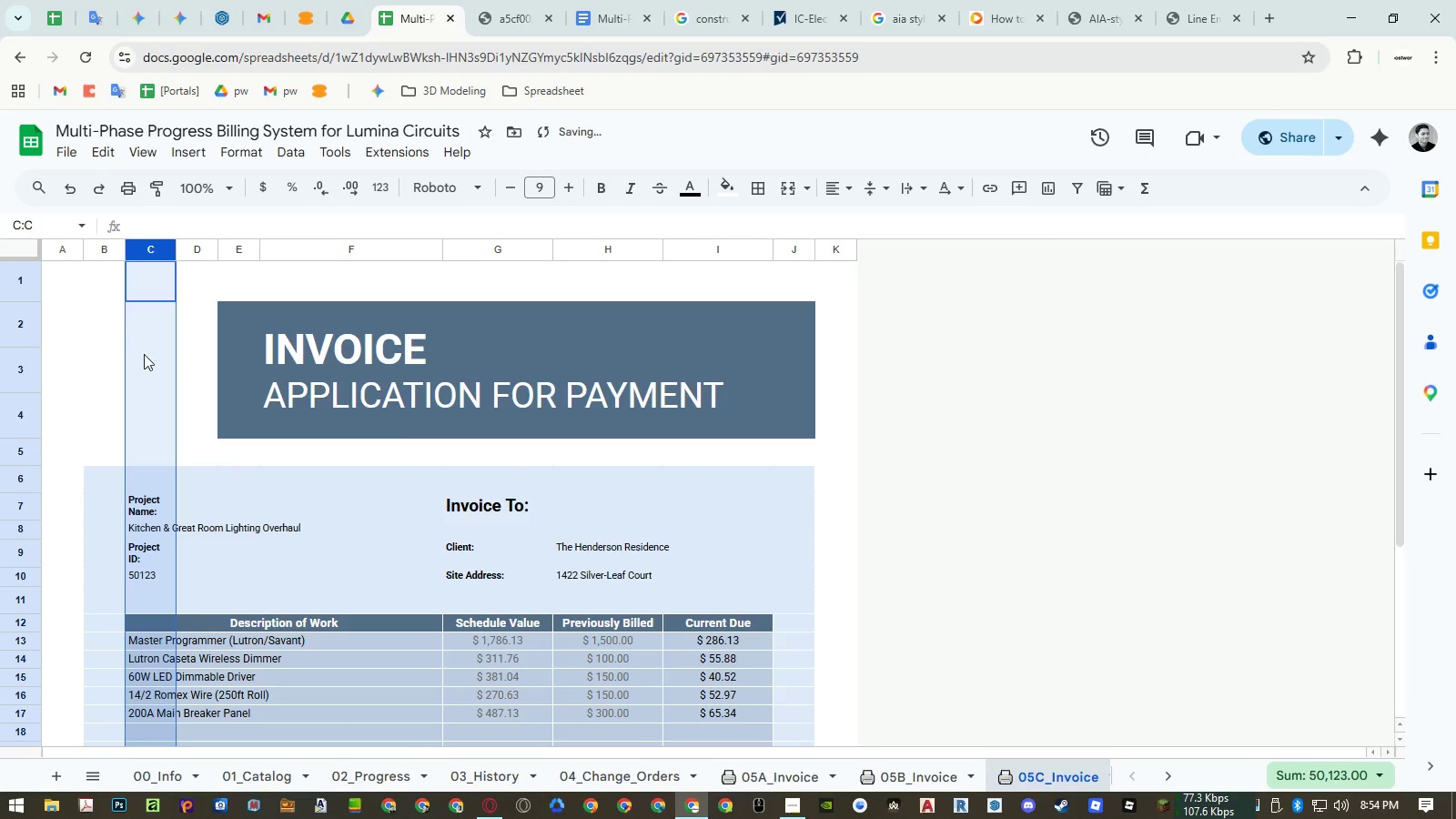 
left_click_drag(start_coordinate=[111, 328], to_coordinate=[121, 329])
 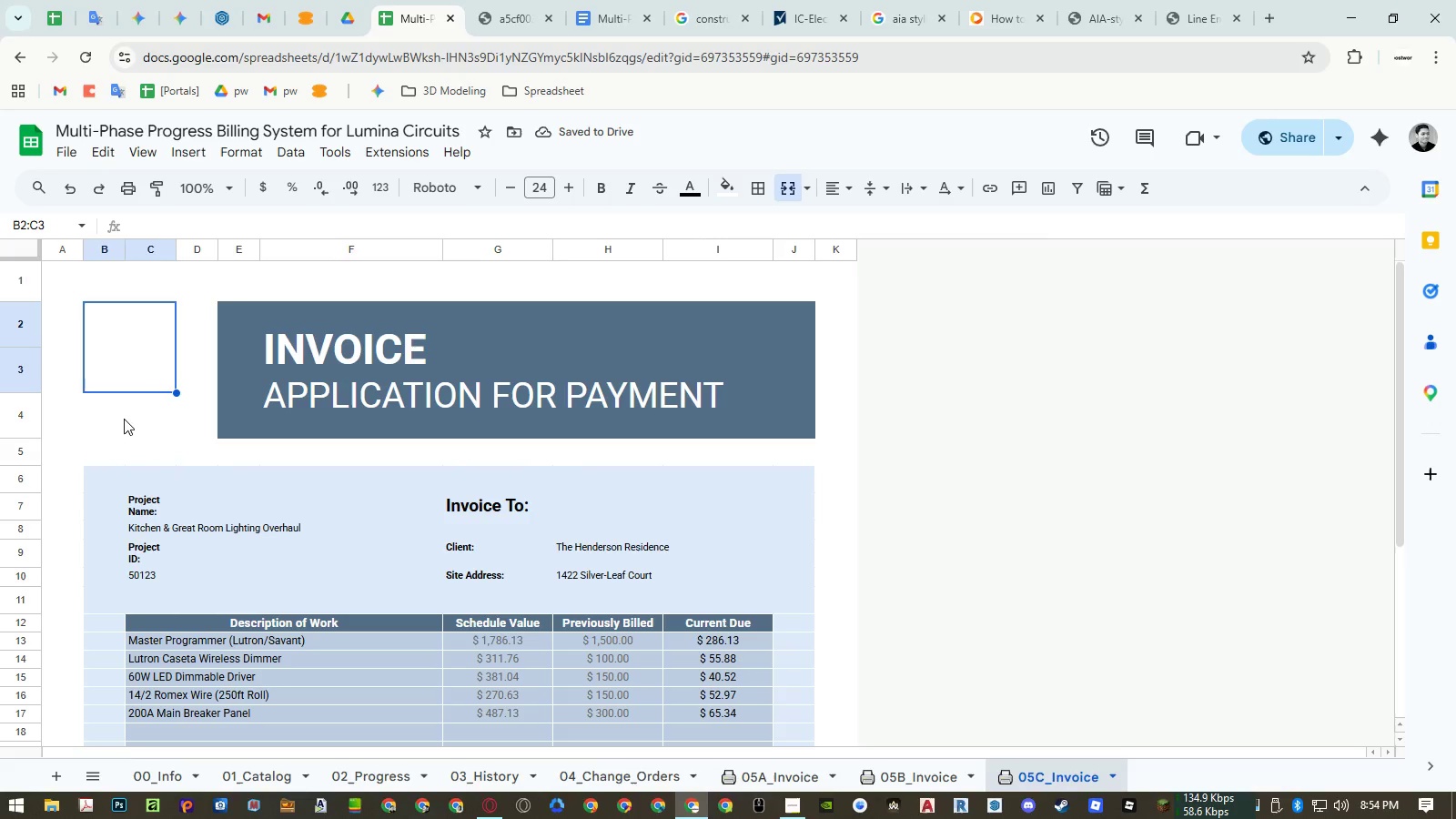 
left_click([124, 419])
 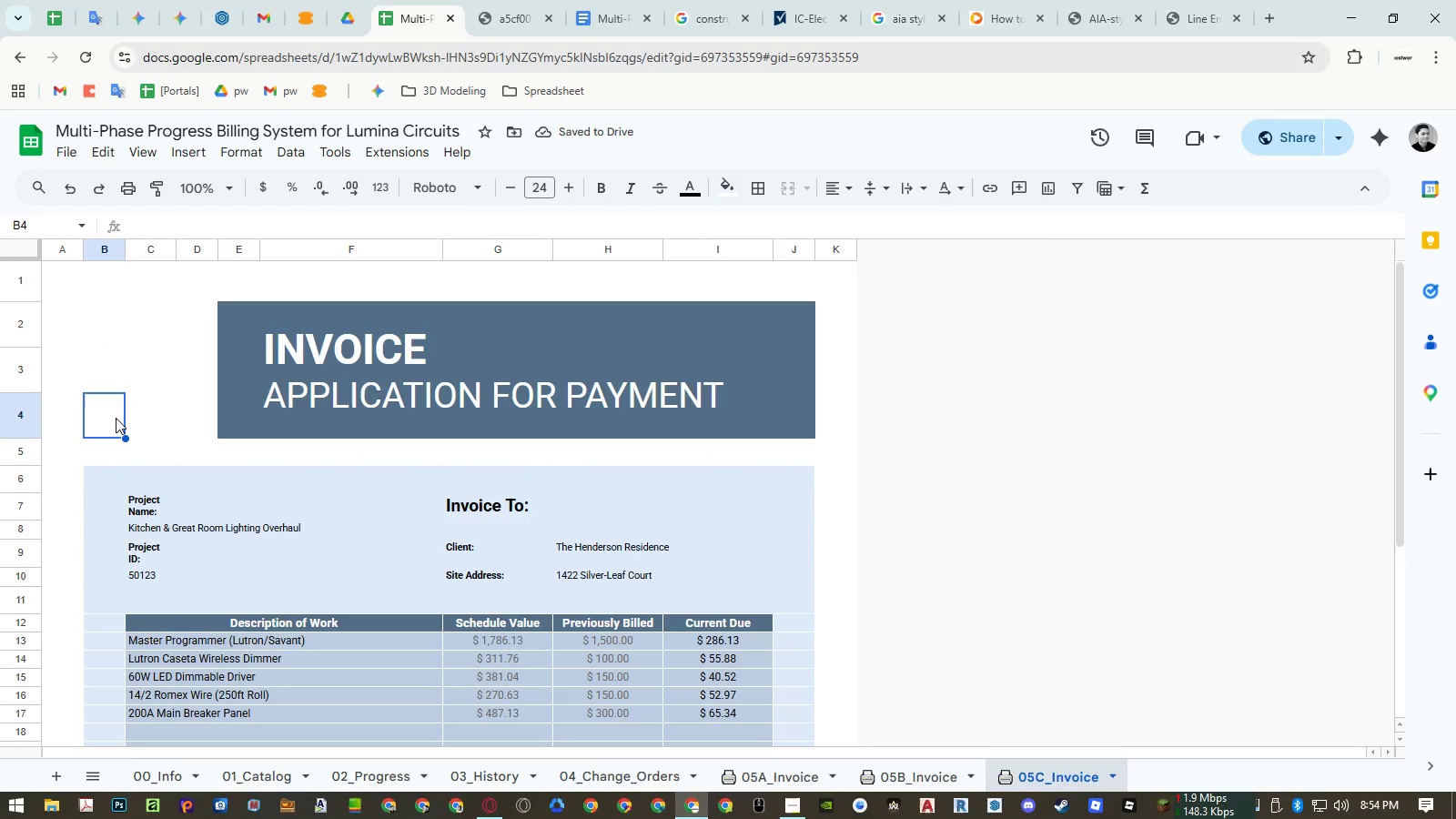 
left_click_drag(start_coordinate=[116, 417], to_coordinate=[134, 416])
 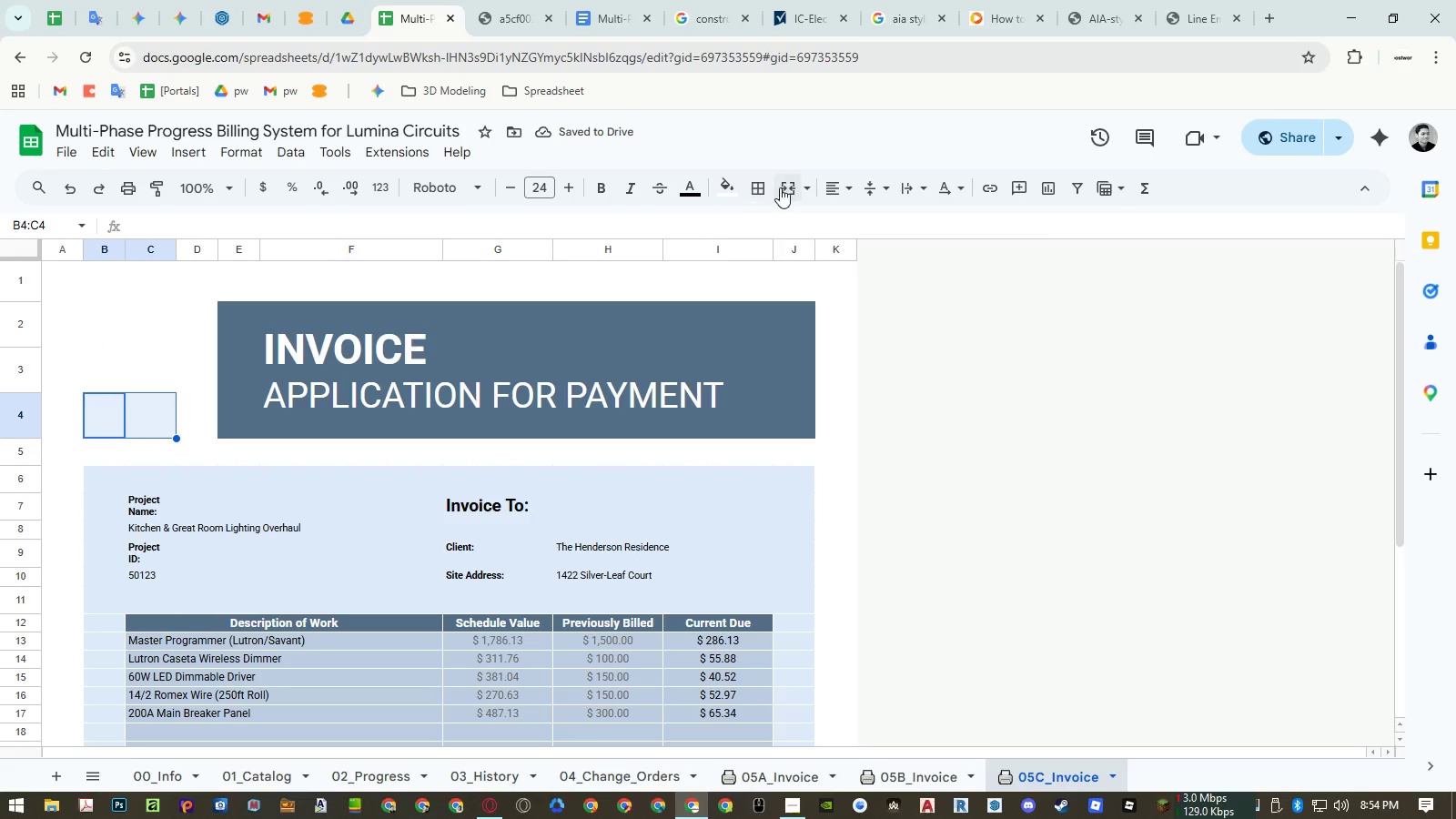 
left_click([781, 187])
 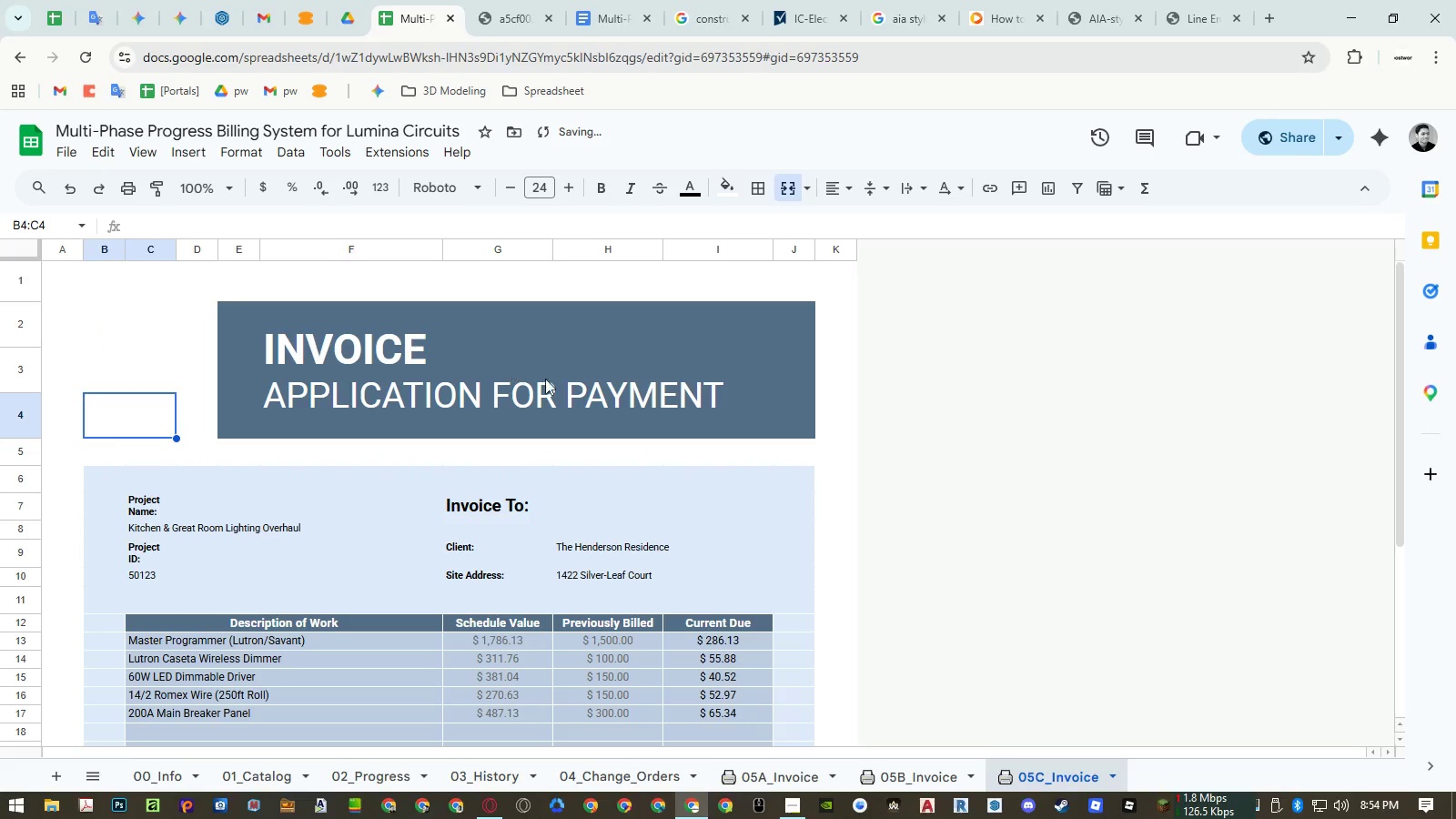 
scroll: coordinate [659, 414], scroll_direction: down, amount: 5.0
 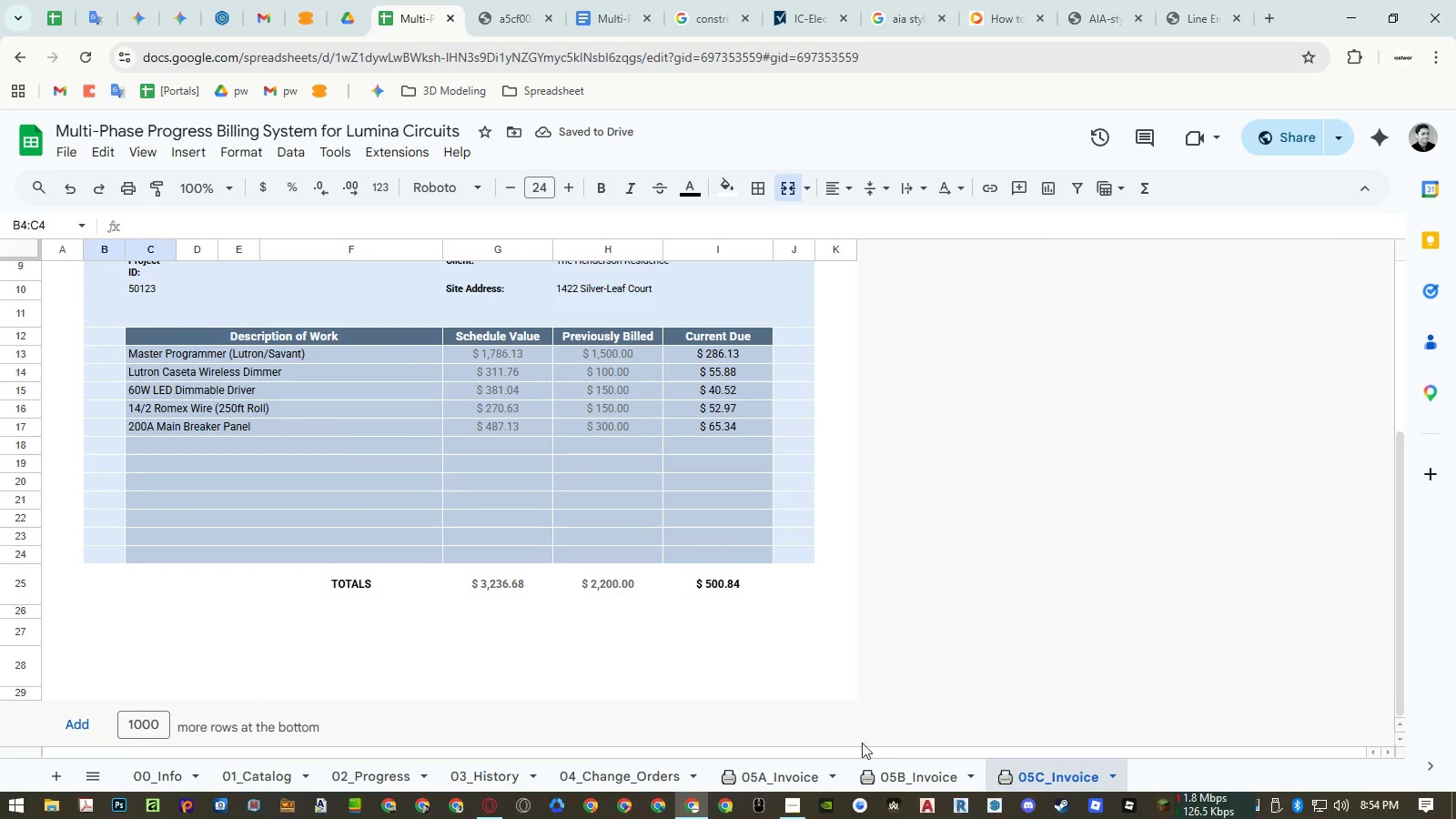 
left_click([894, 766])
 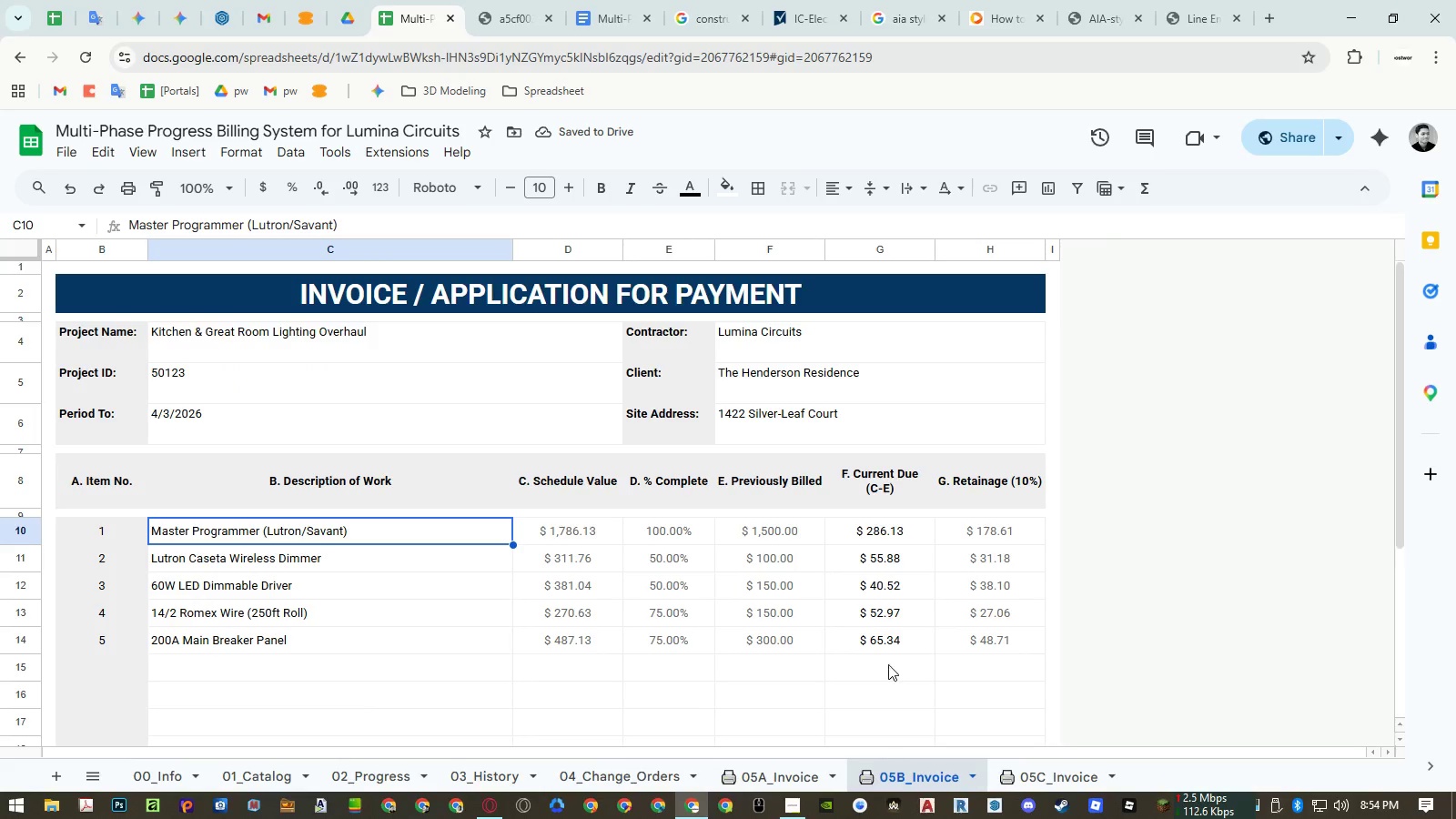 
scroll: coordinate [895, 630], scroll_direction: down, amount: 5.0
 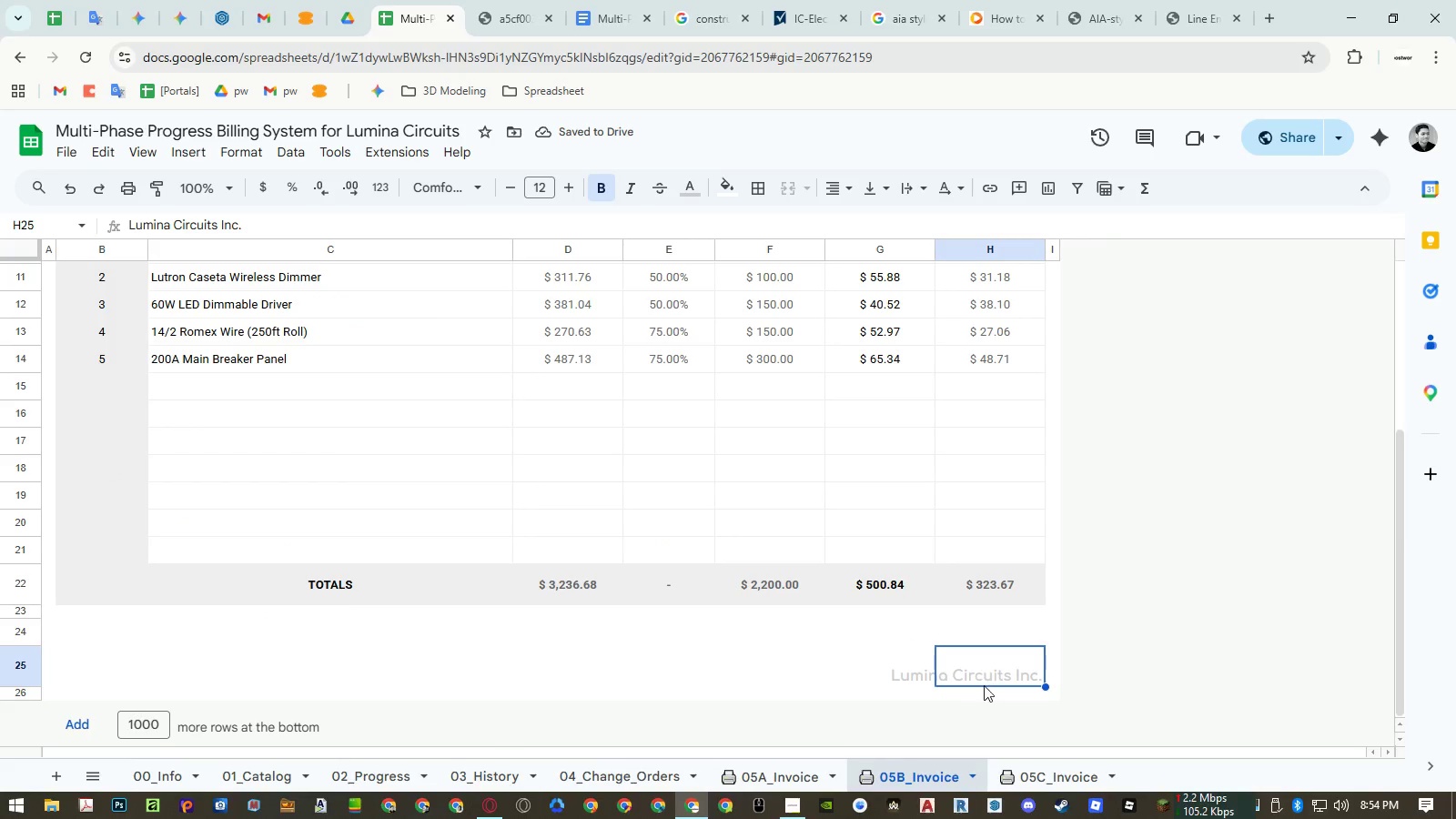 
key(Control+ControlLeft)
 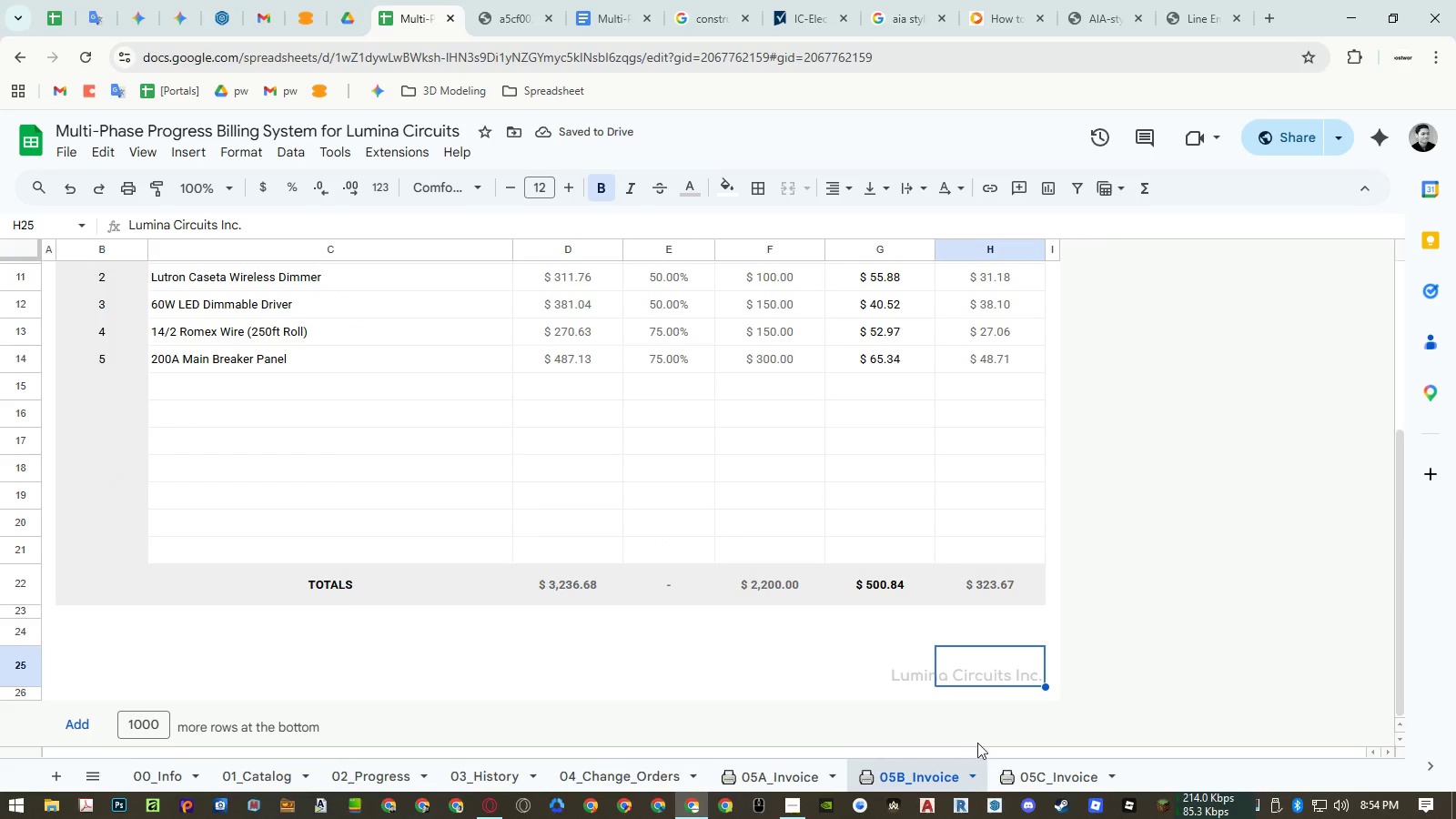 
key(Control+C)
 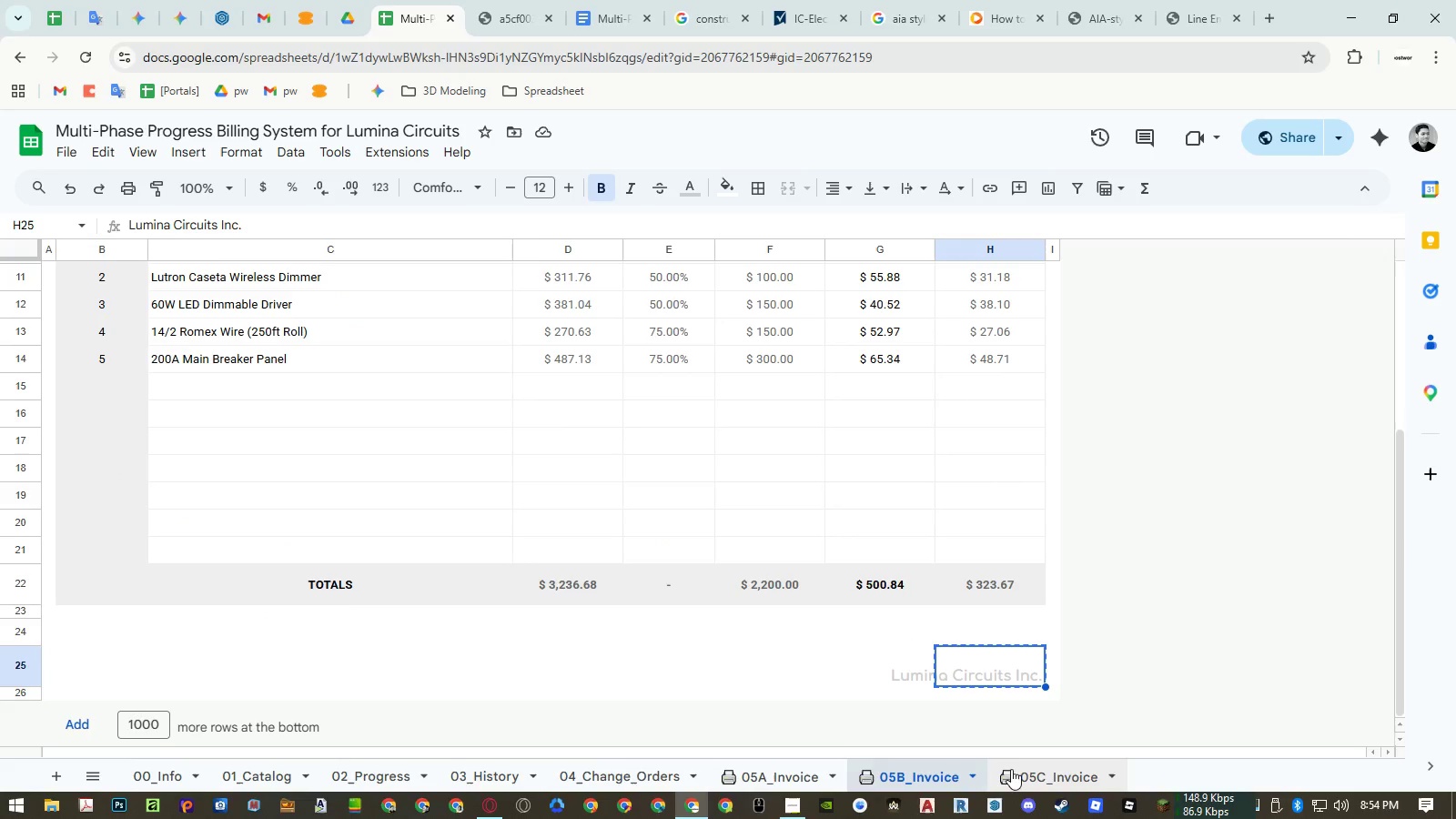 
left_click([1039, 773])
 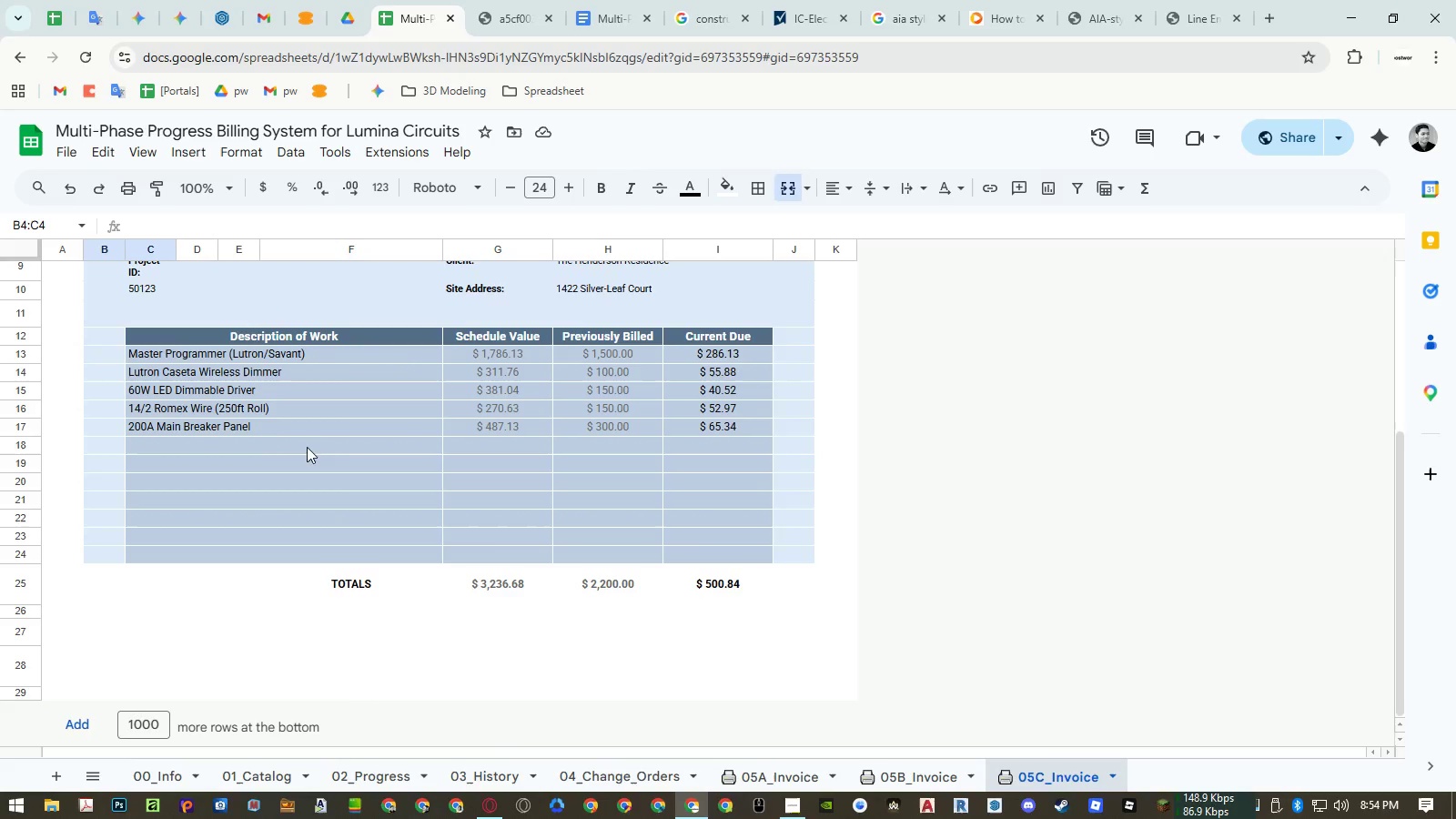 
scroll: coordinate [259, 428], scroll_direction: up, amount: 6.0
 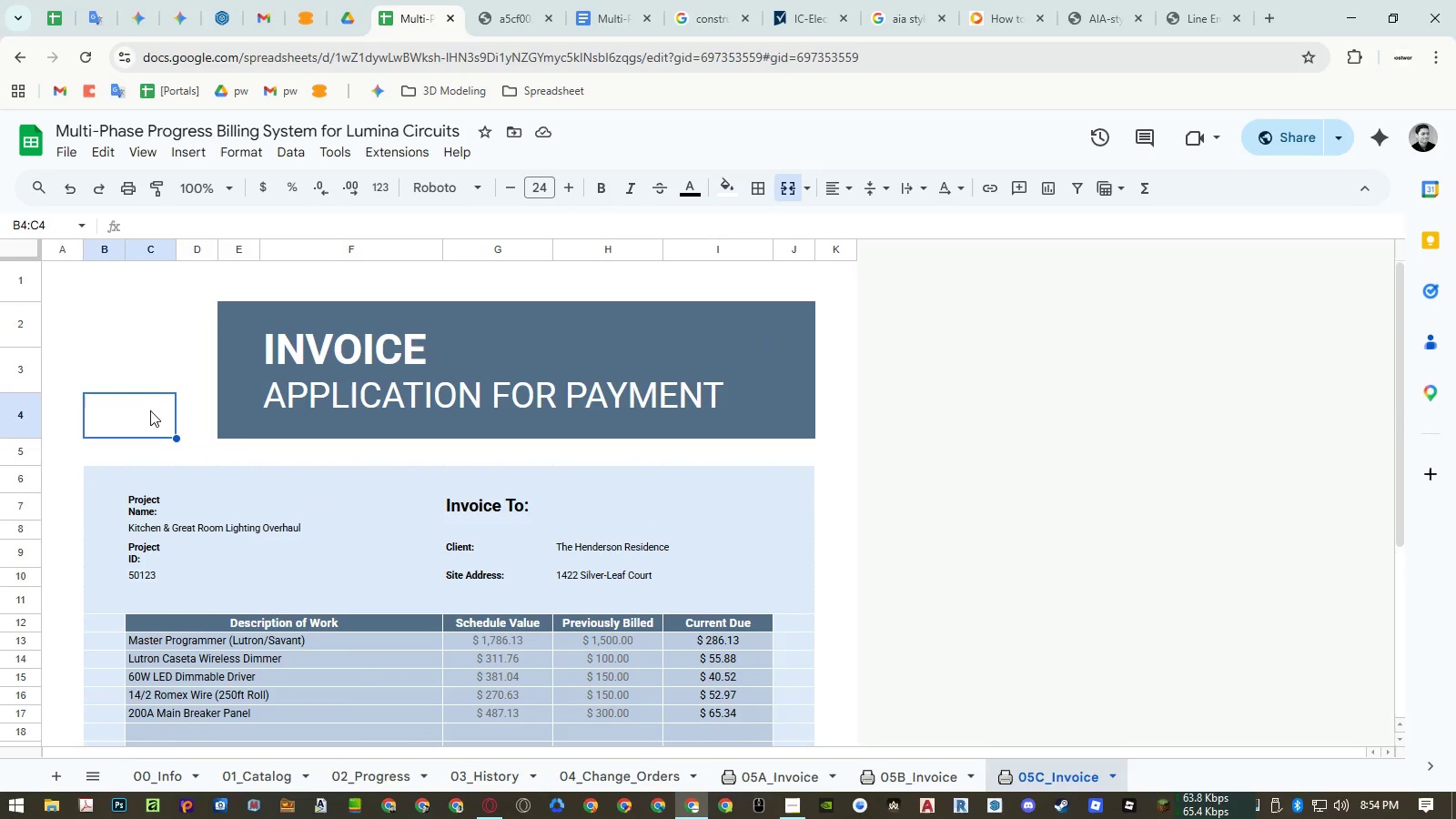 
left_click([136, 414])
 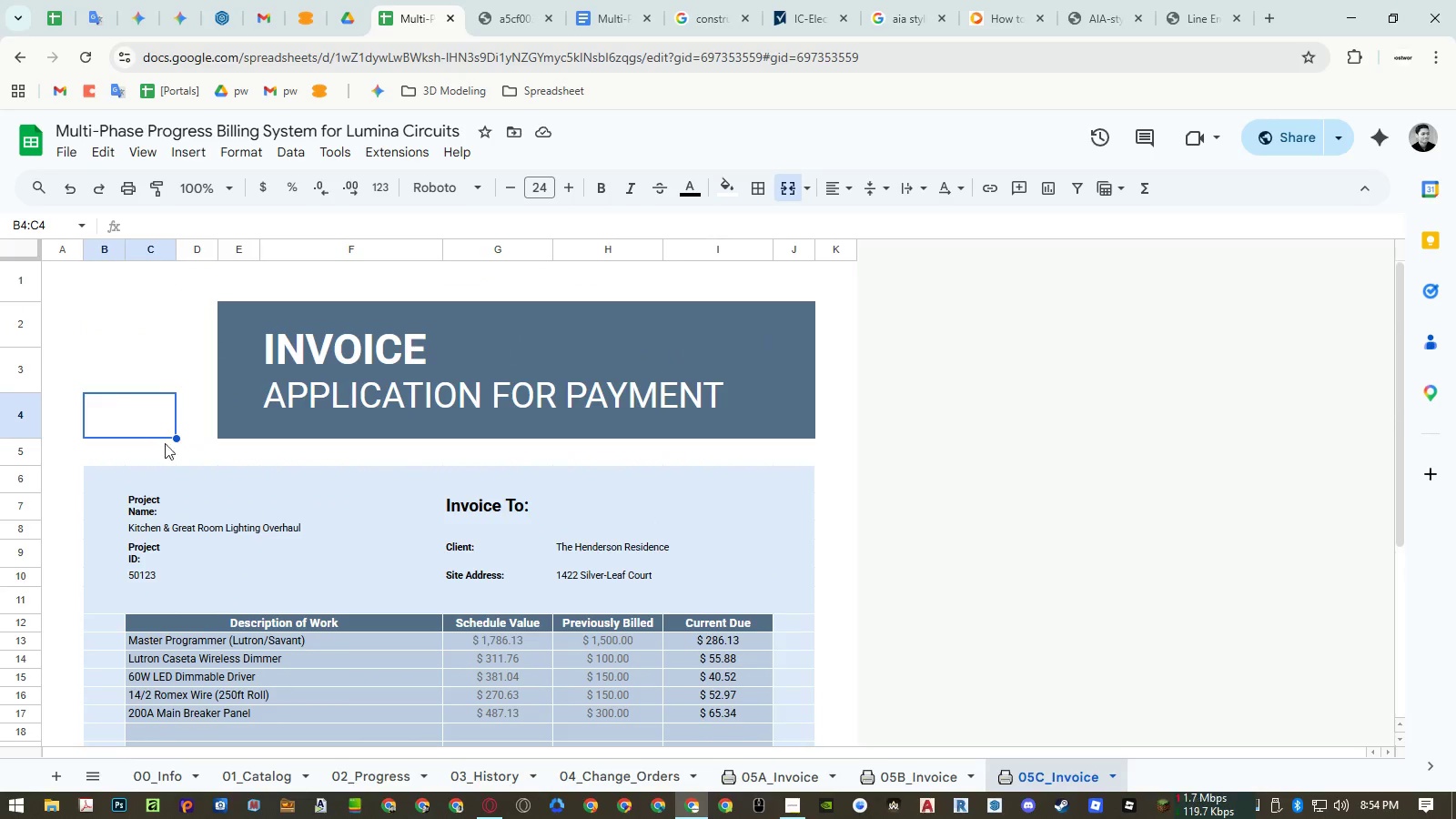 
key(Control+ControlLeft)
 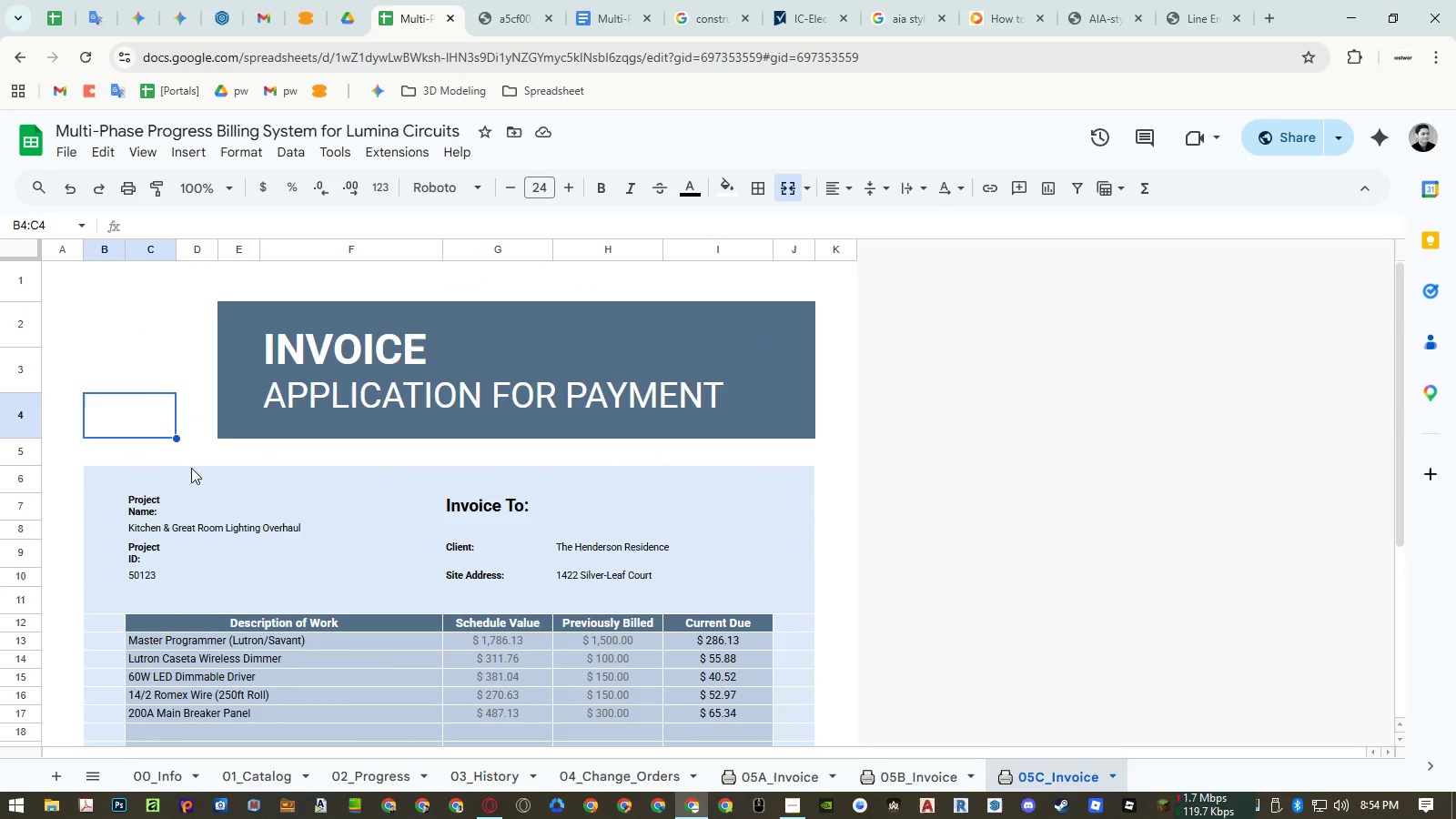 
key(Control+Shift+ShiftLeft)
 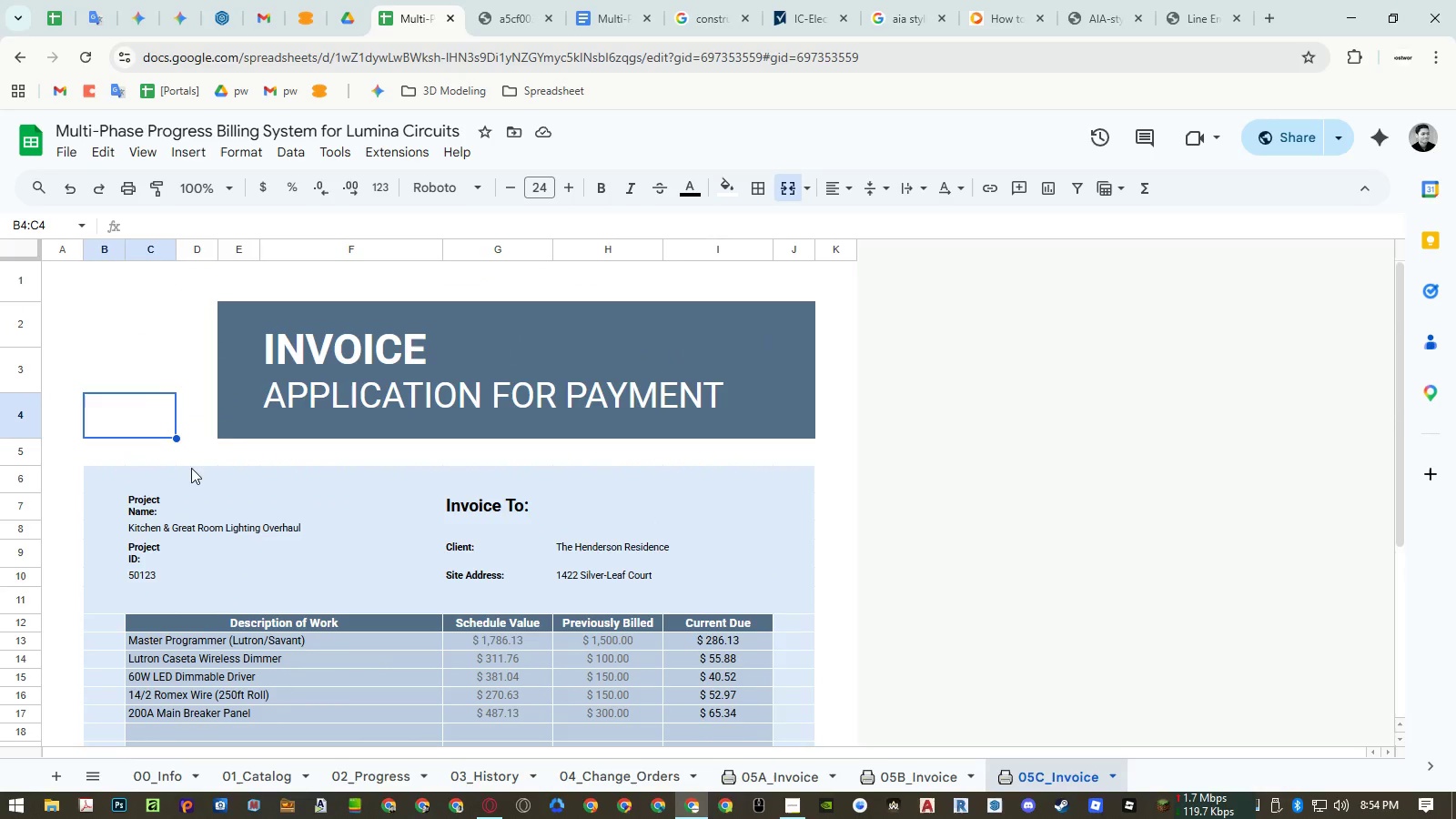 
key(Control+Shift+V)
 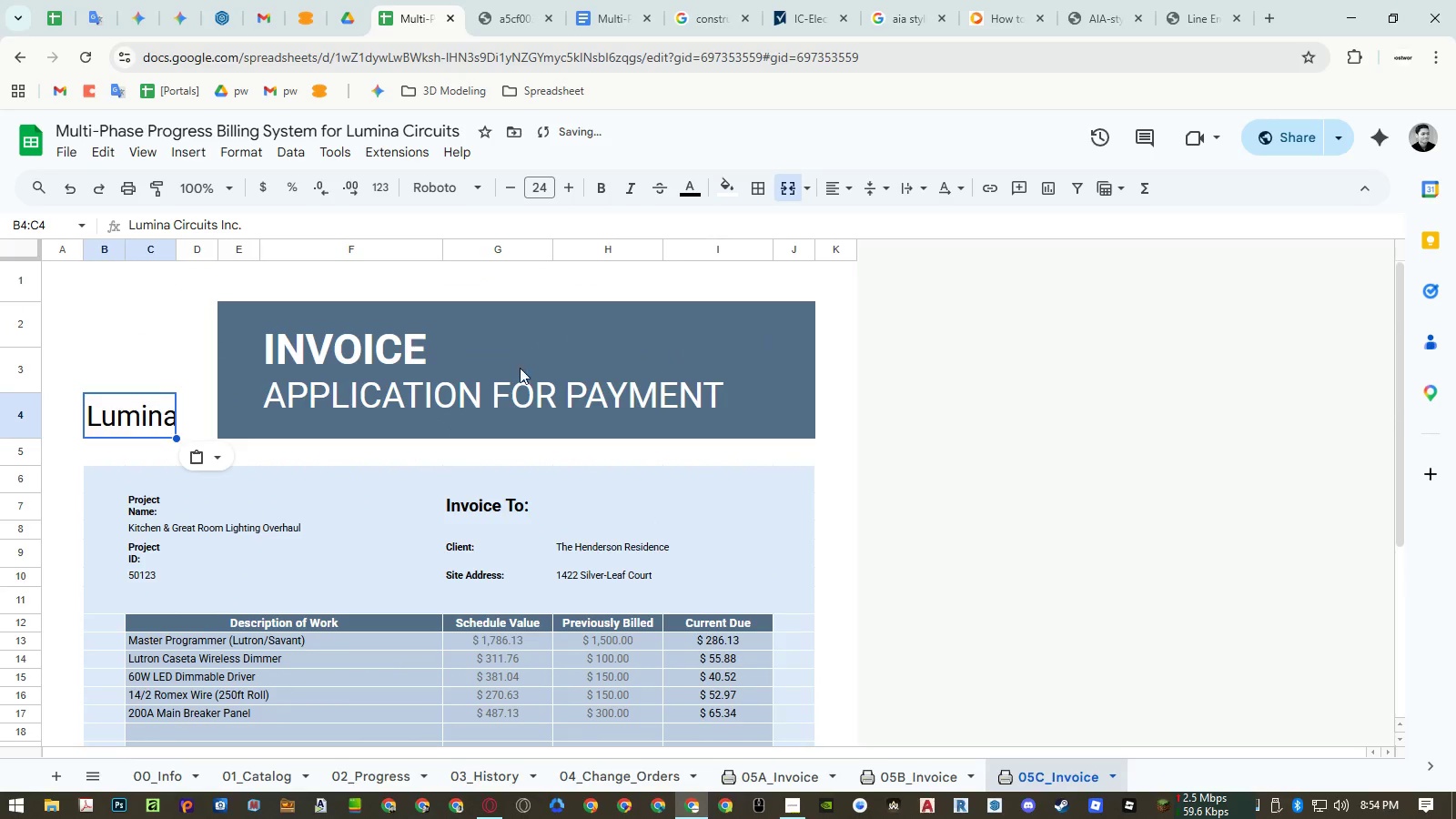 
key(Control+ControlLeft)
 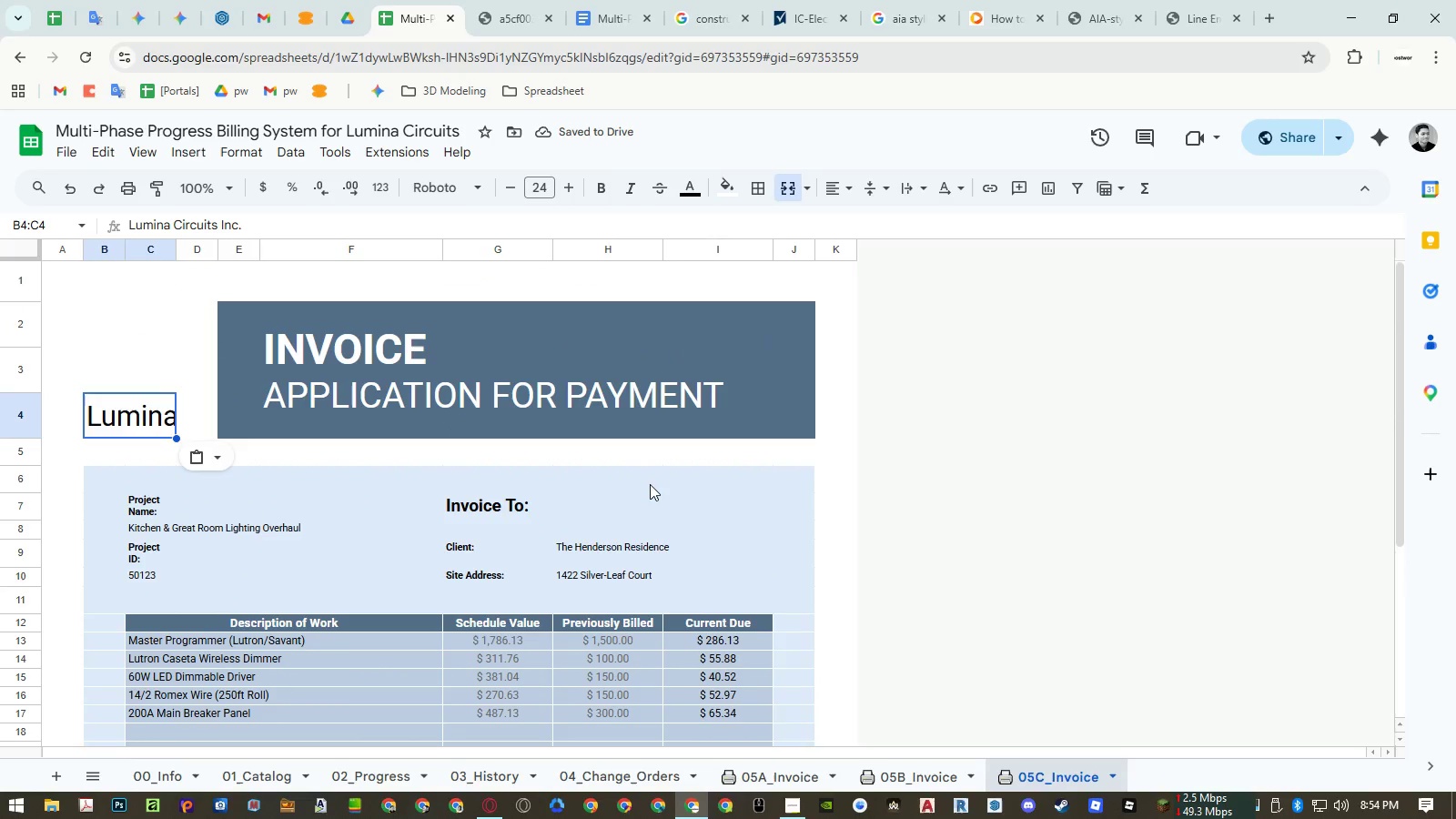 
key(Control+V)
 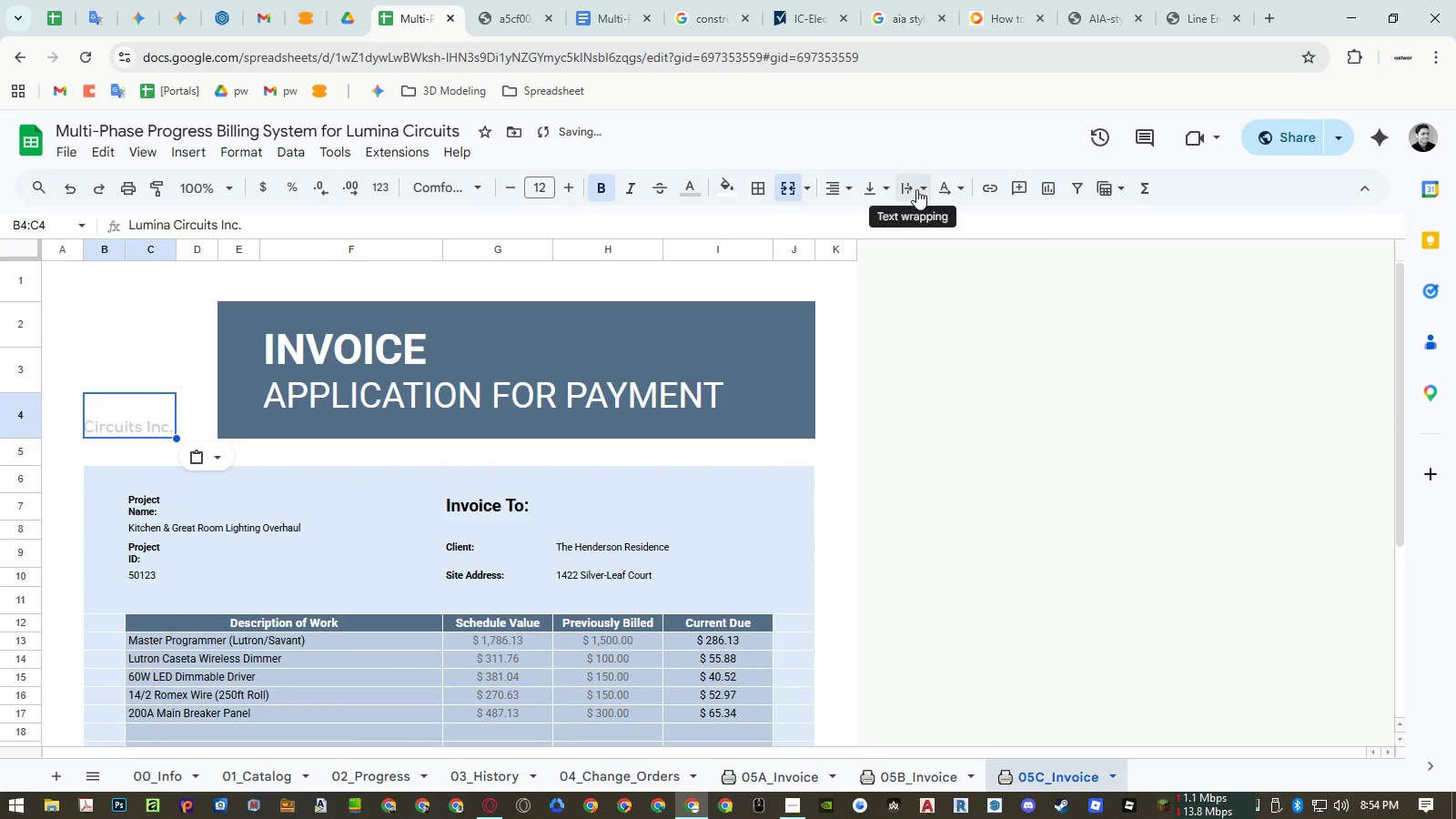 
left_click([916, 189])
 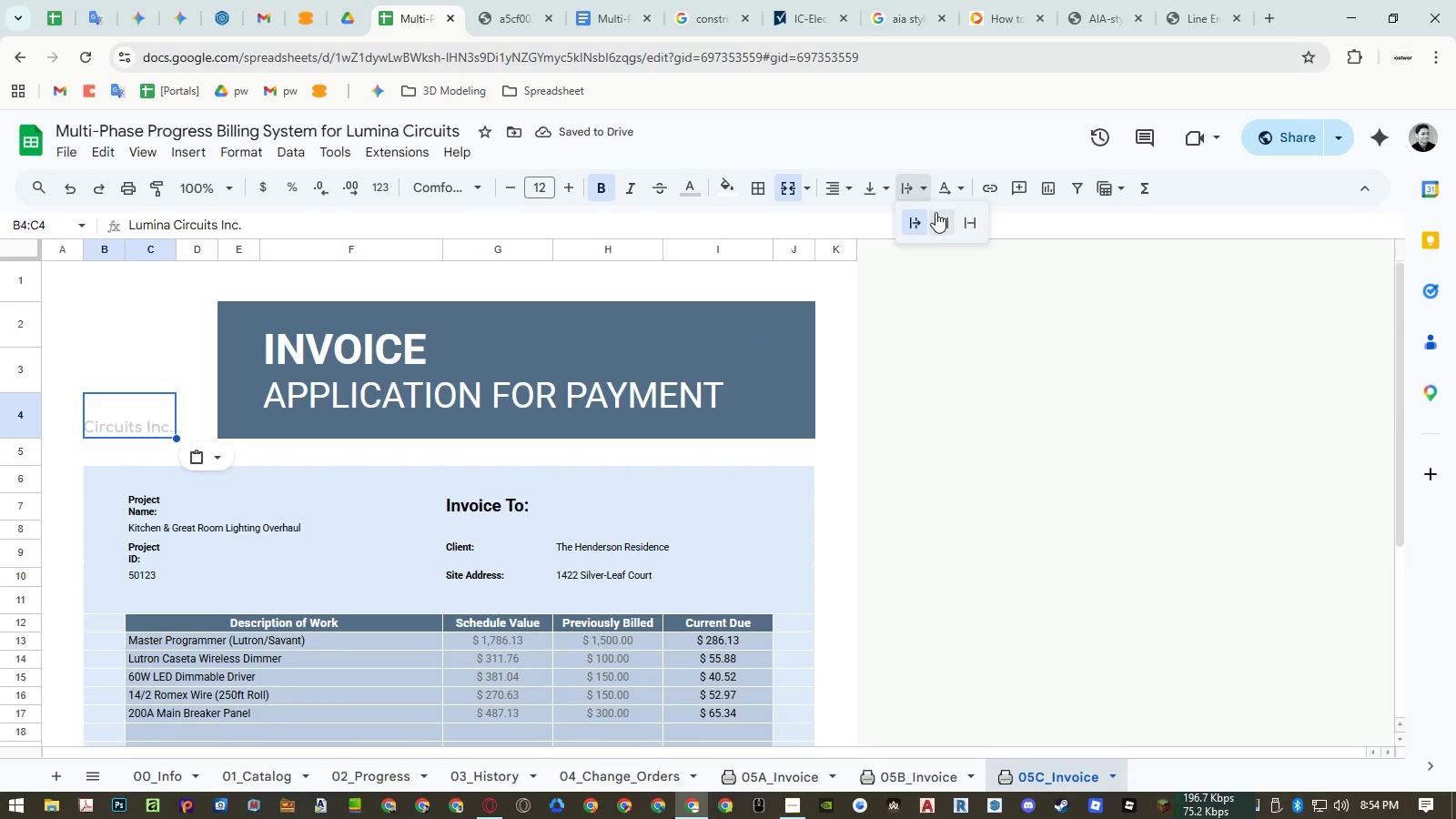 
left_click([936, 213])
 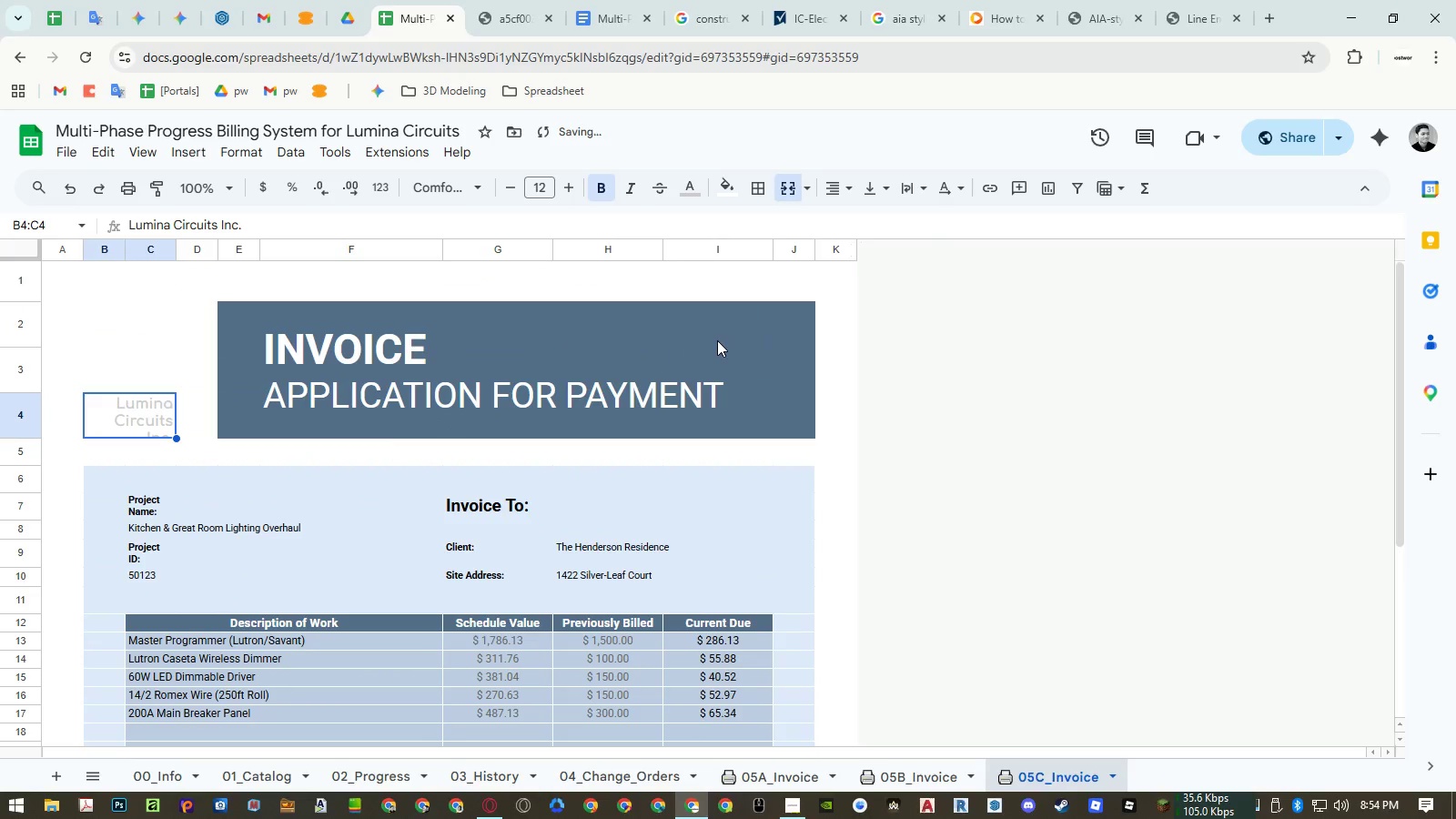 
left_click([504, 188])
 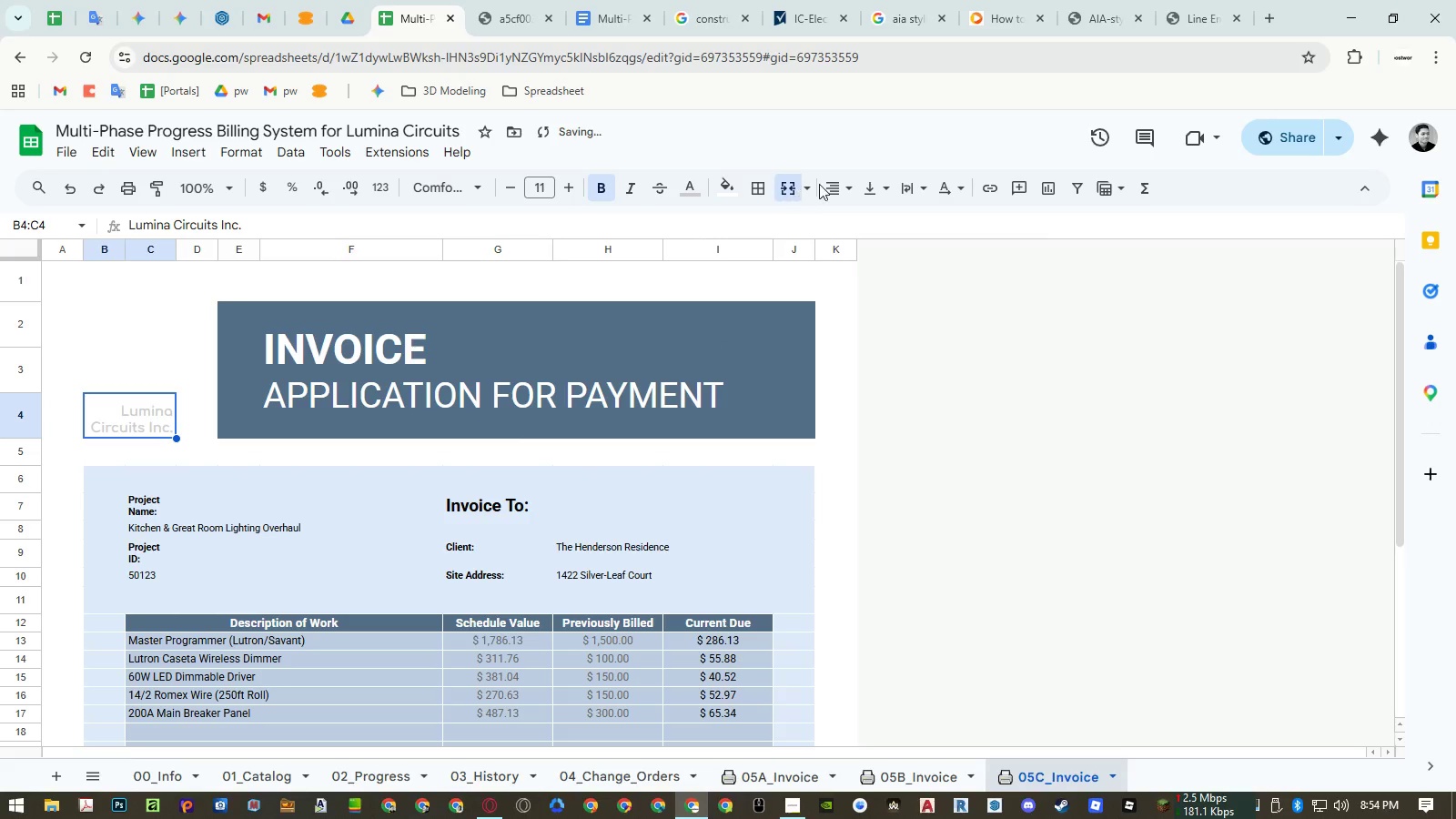 
double_click([867, 216])
 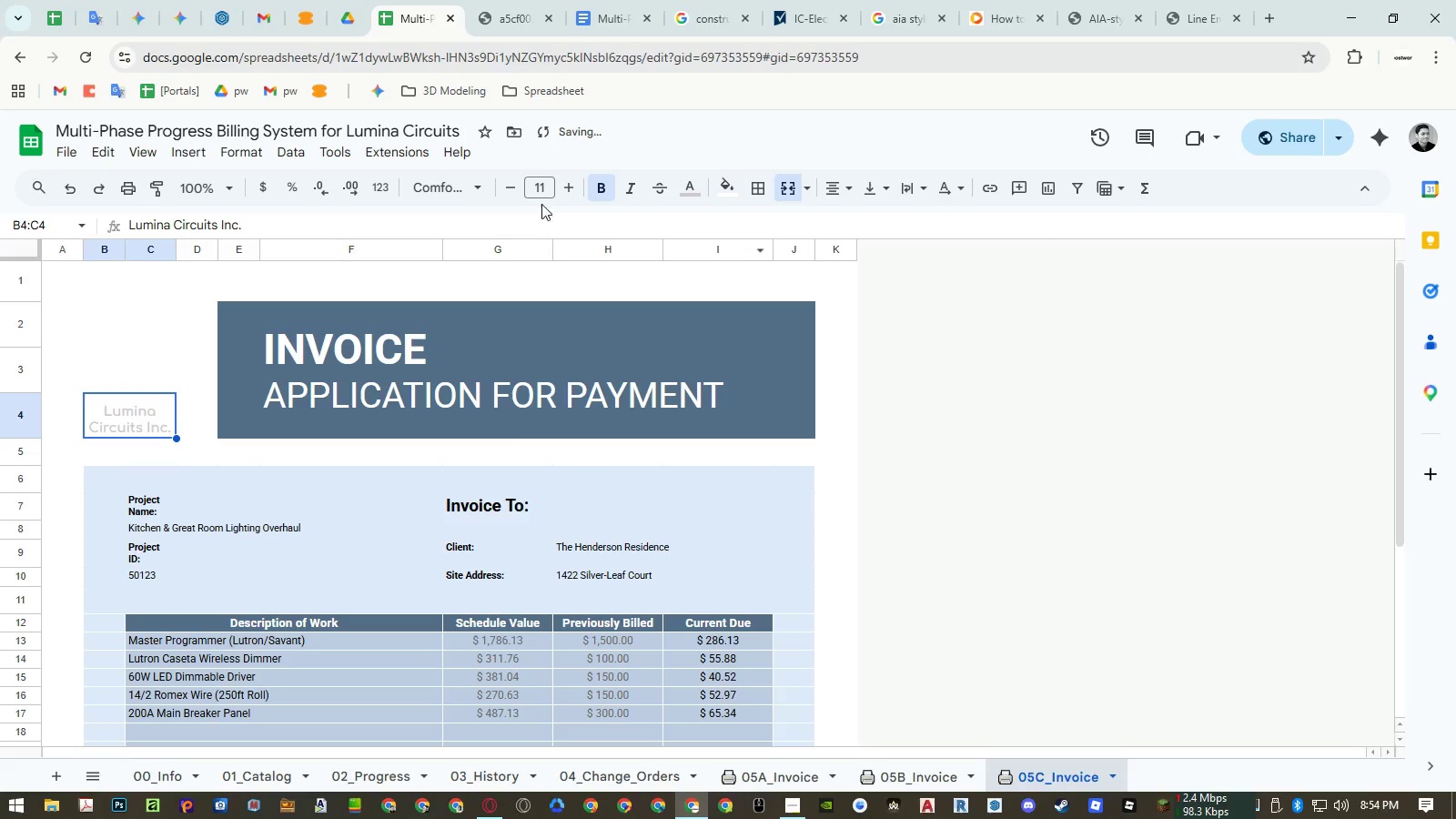 
left_click([514, 188])
 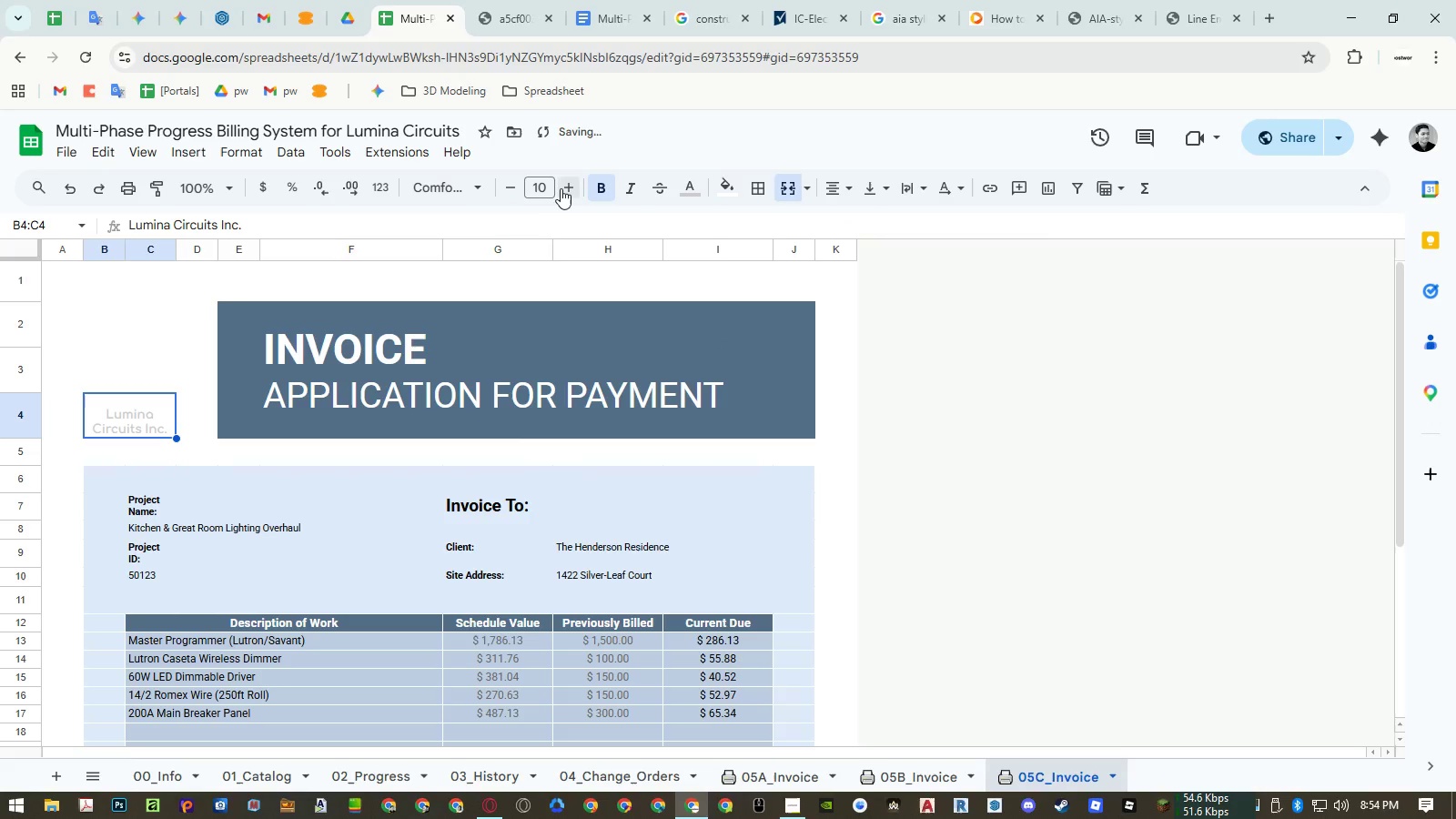 
double_click([567, 187])
 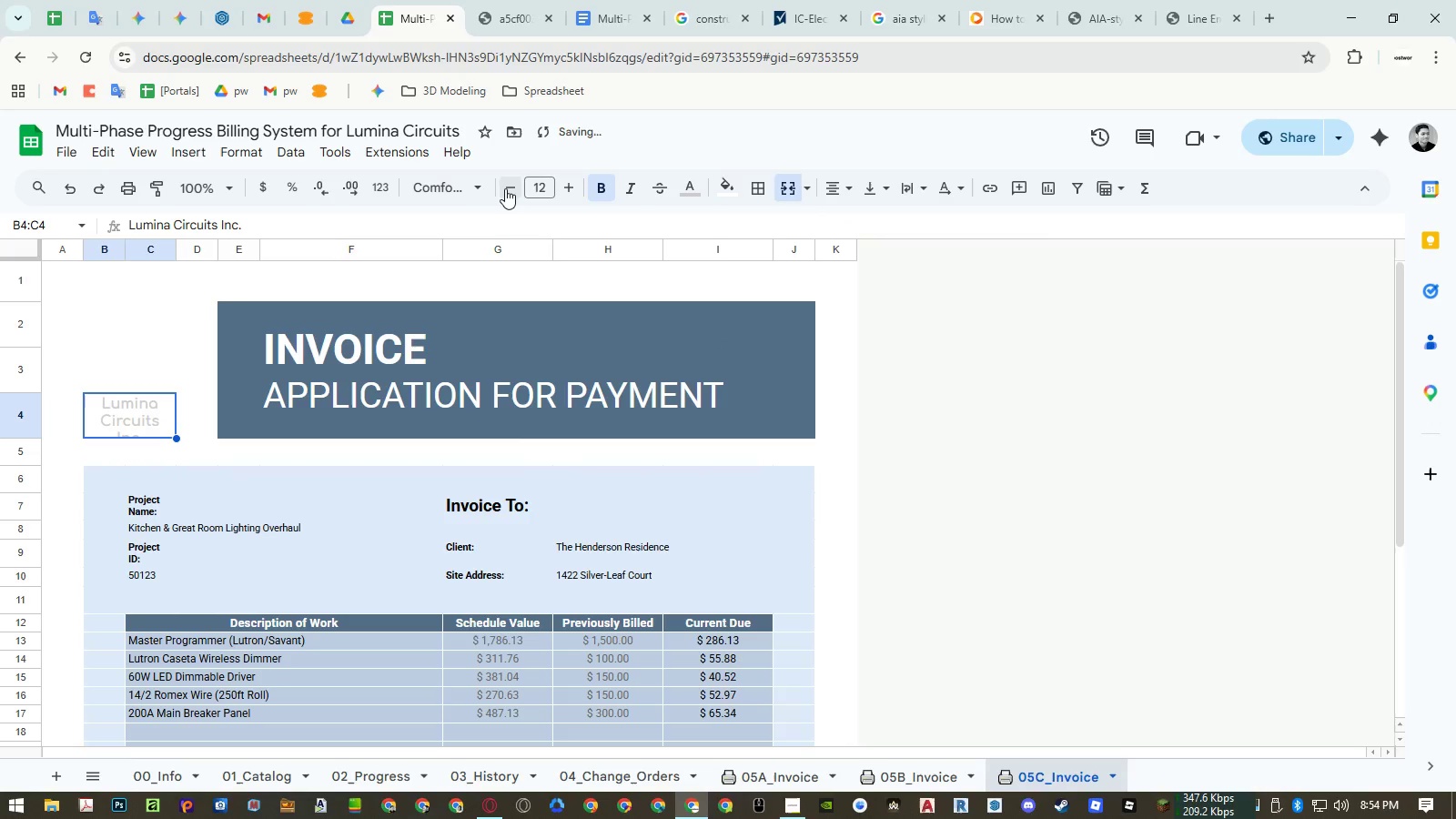 
left_click([505, 188])
 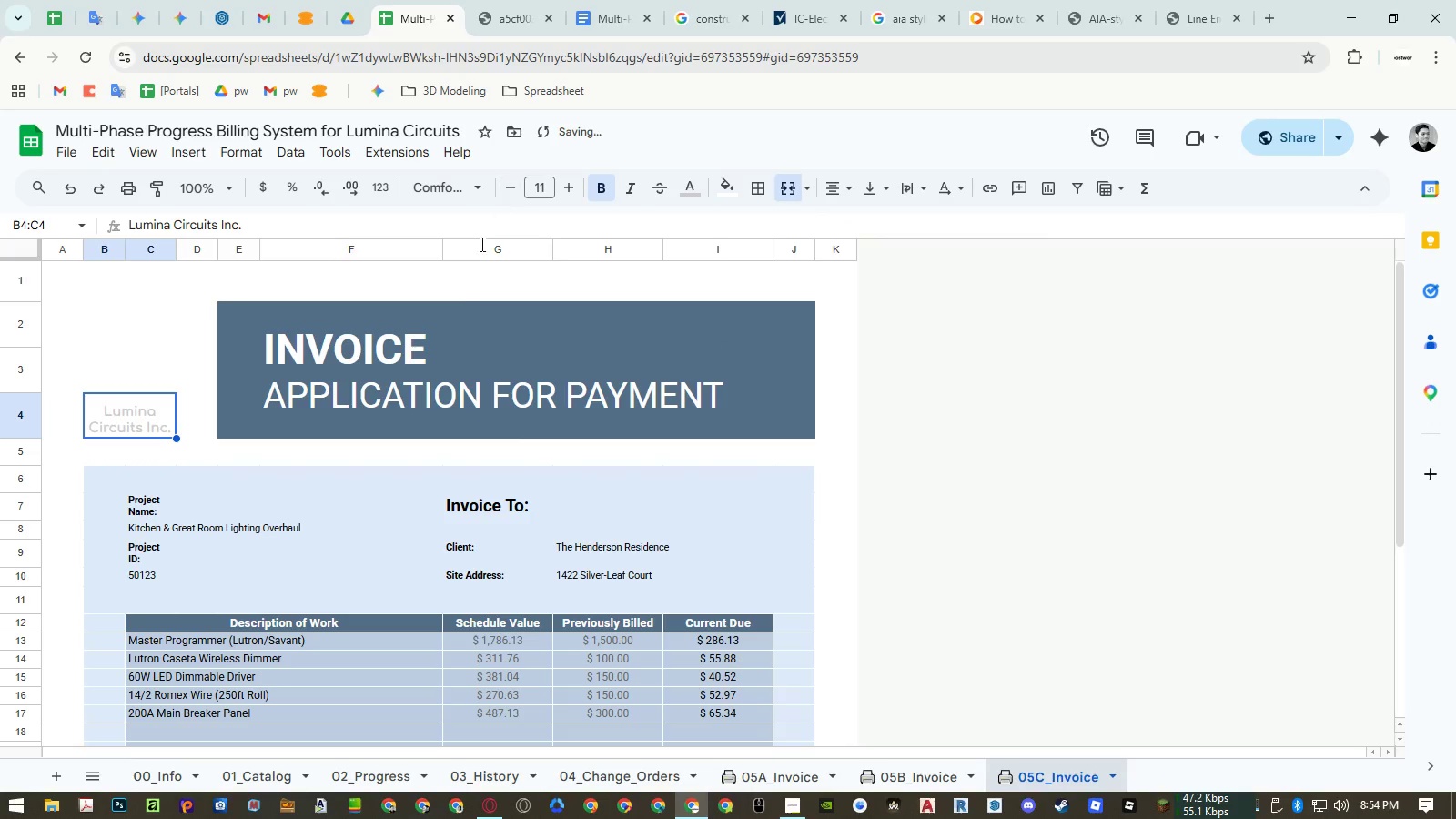 
left_click([431, 339])
 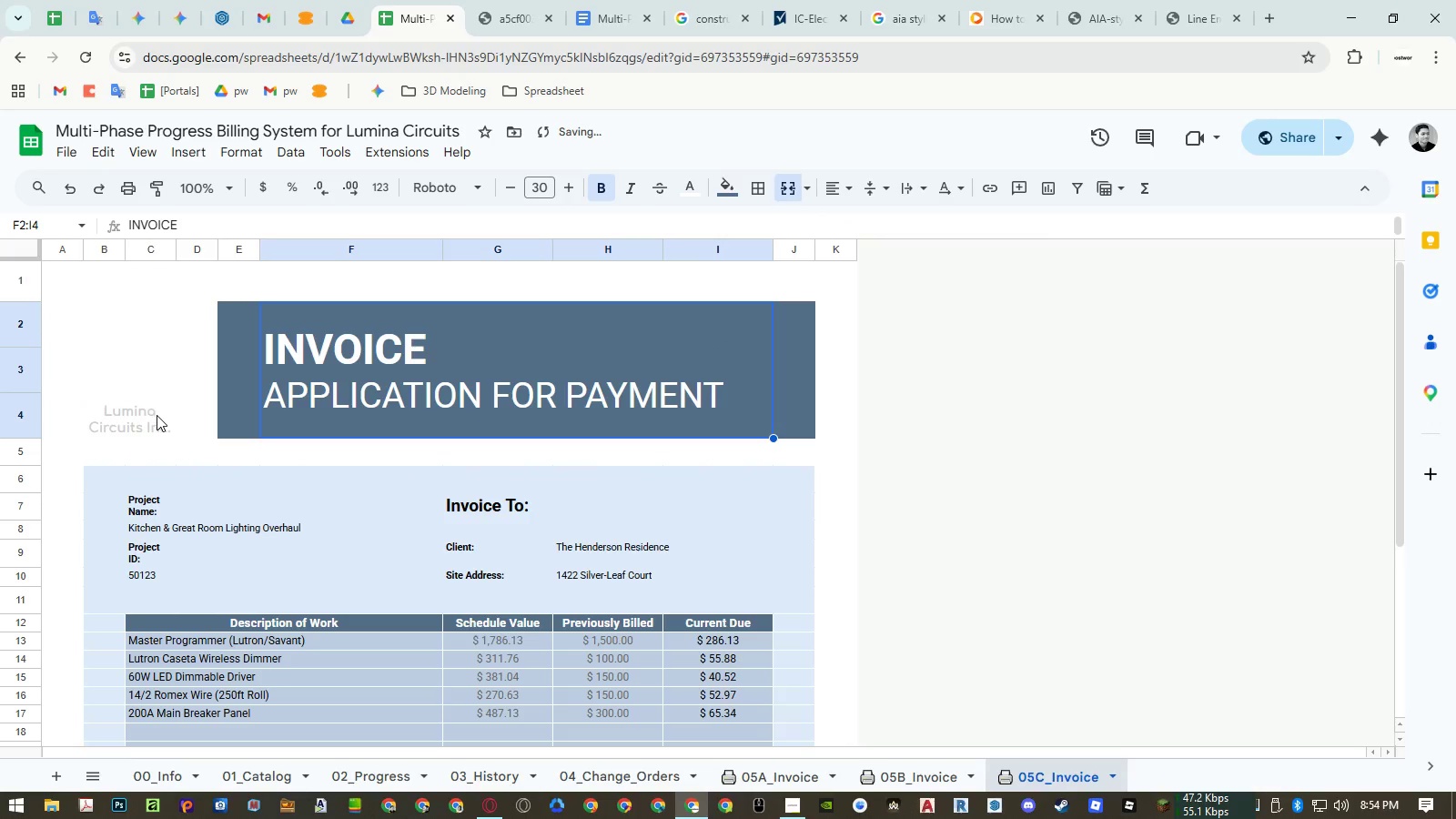 
double_click([156, 416])
 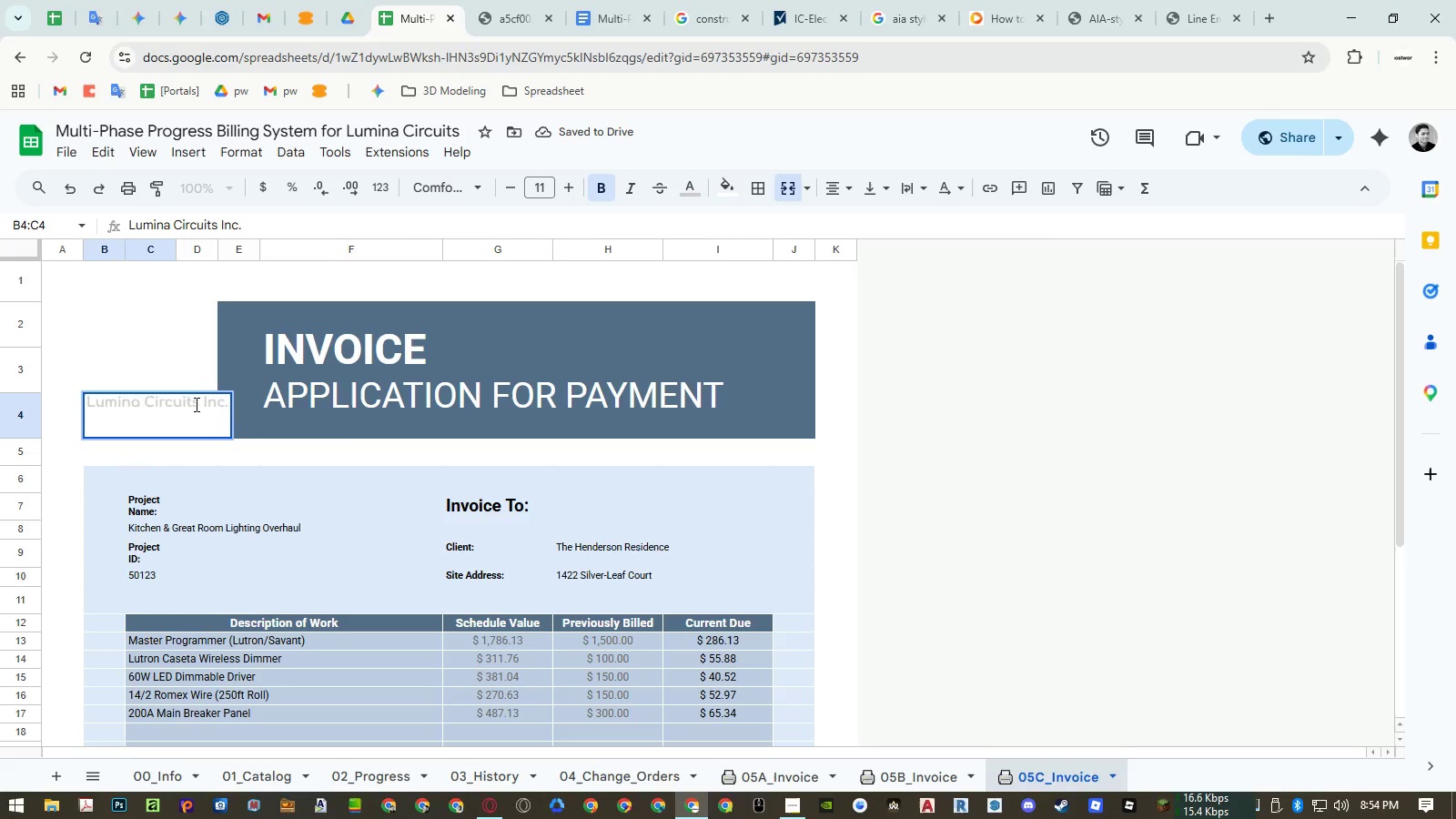 
left_click_drag(start_coordinate=[196, 404], to_coordinate=[351, 399])
 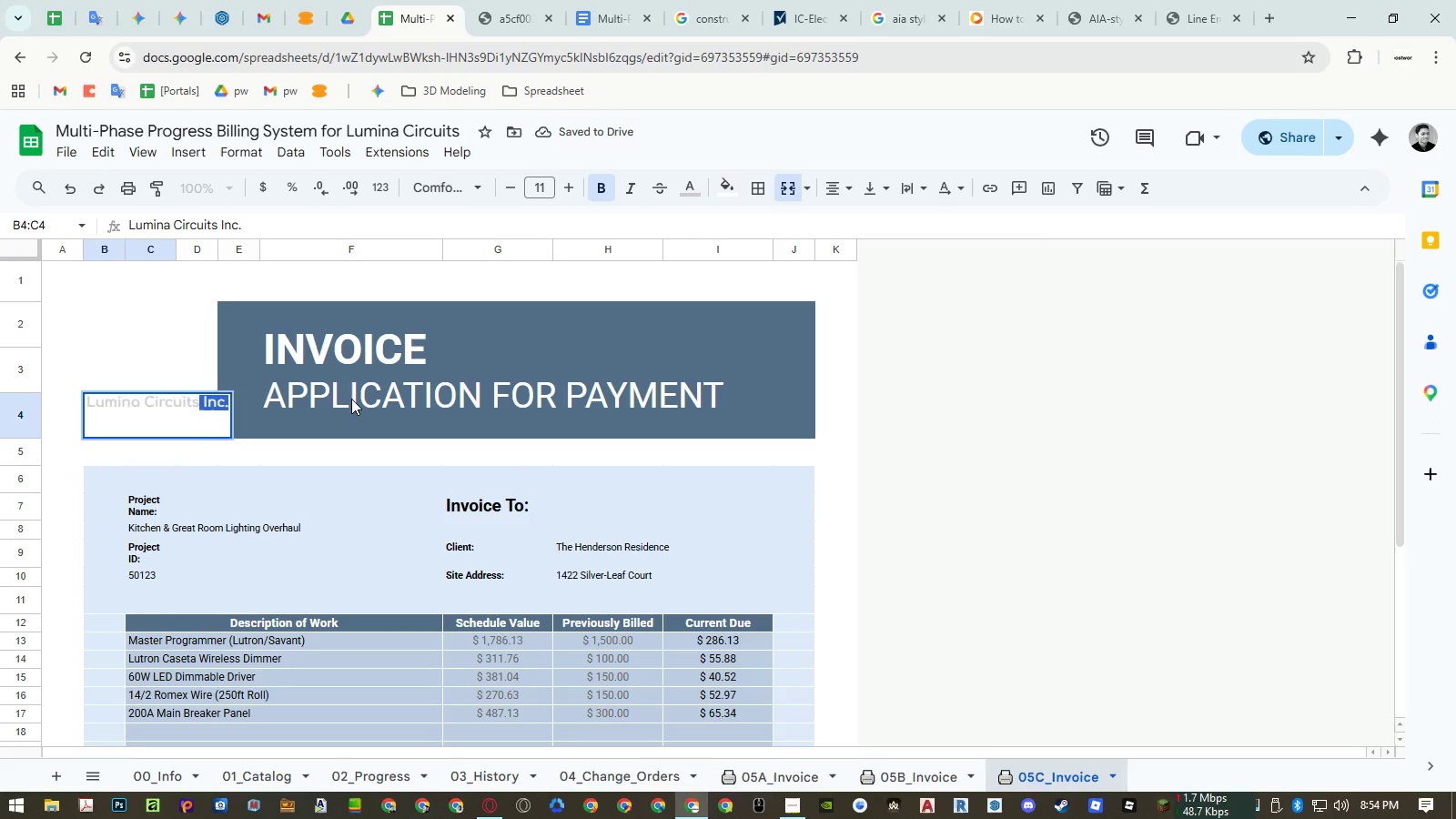 
key(Backspace)
 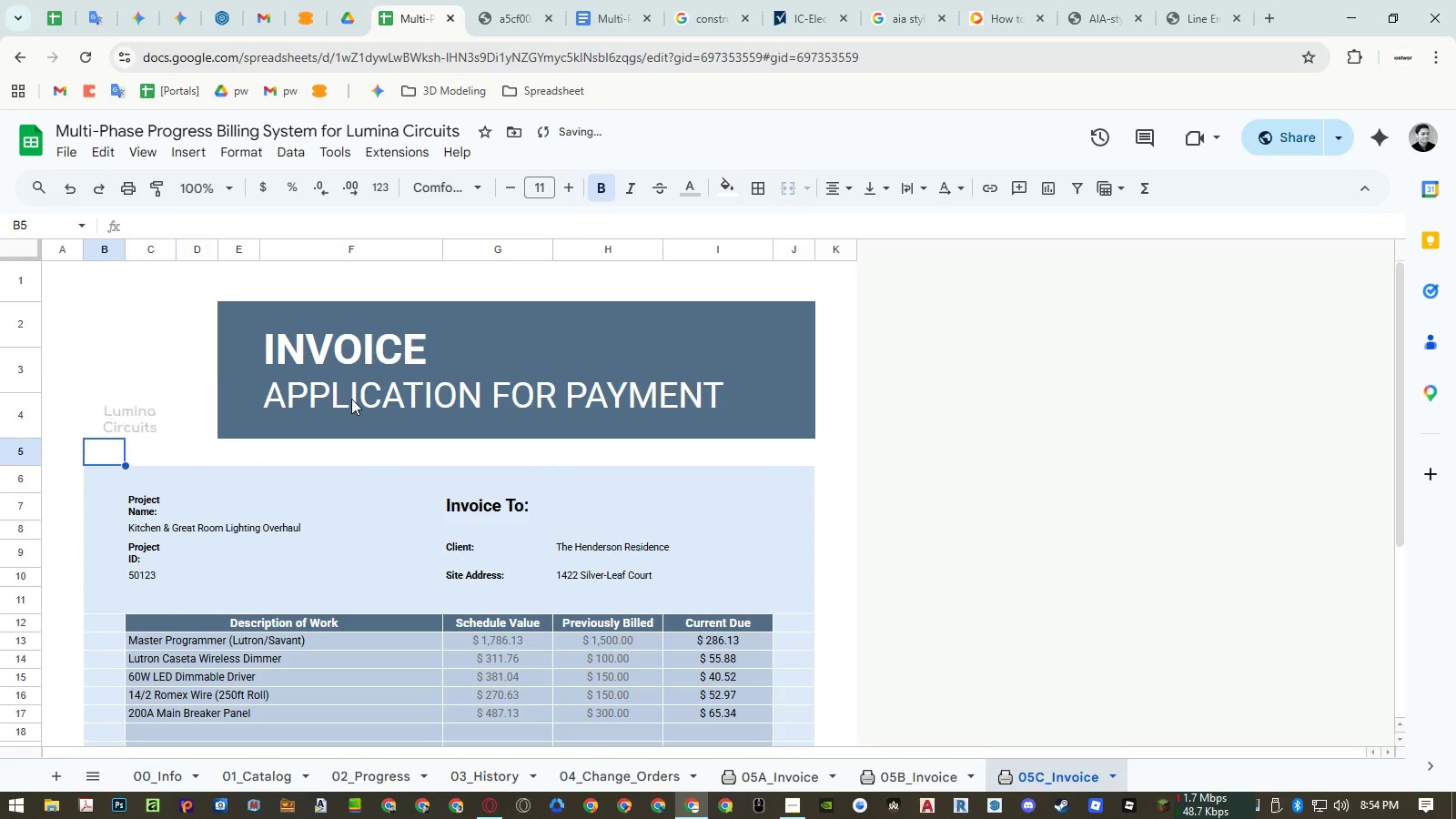 
key(Enter)
 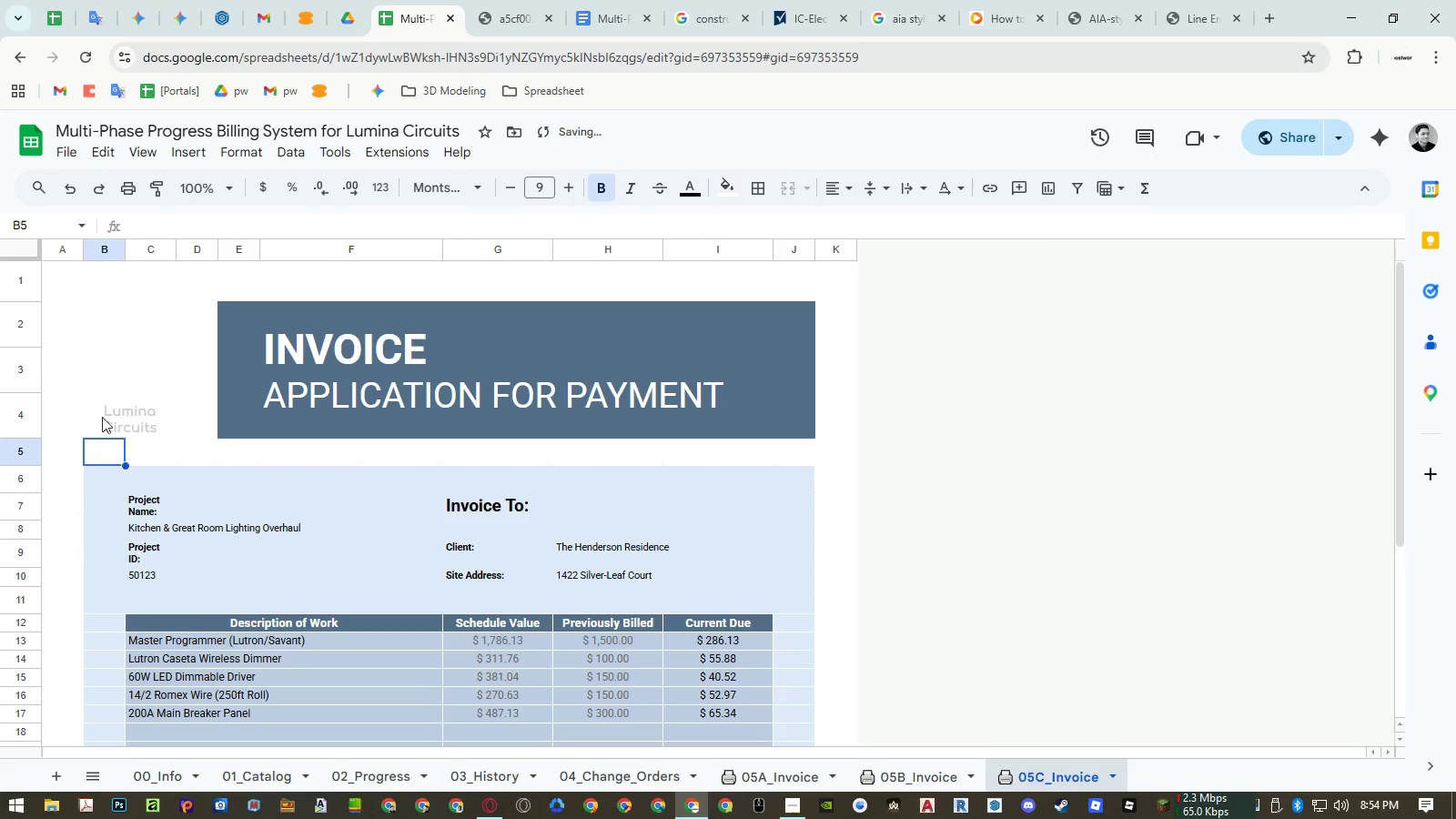 
left_click([105, 417])
 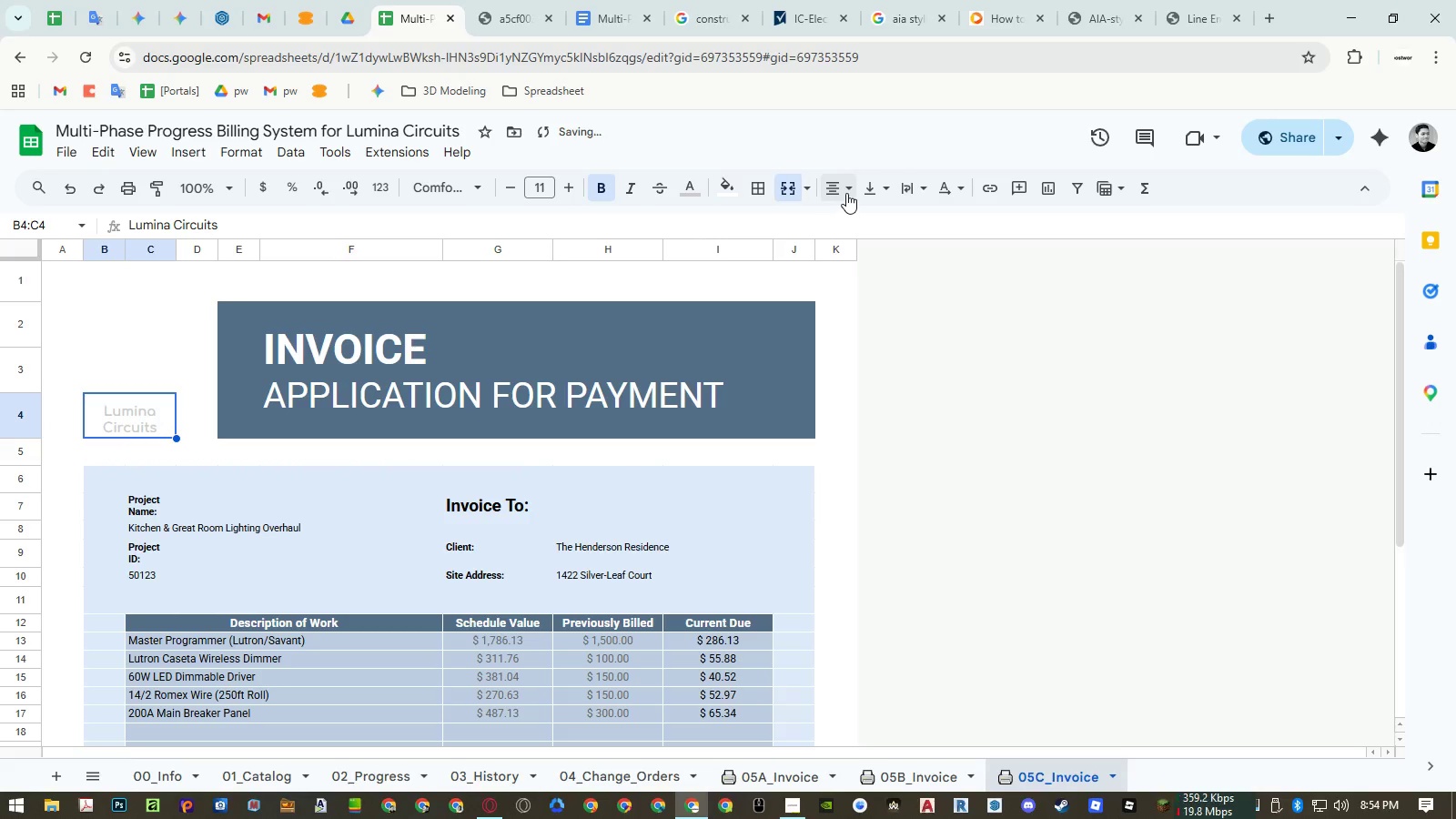 
left_click([873, 188])
 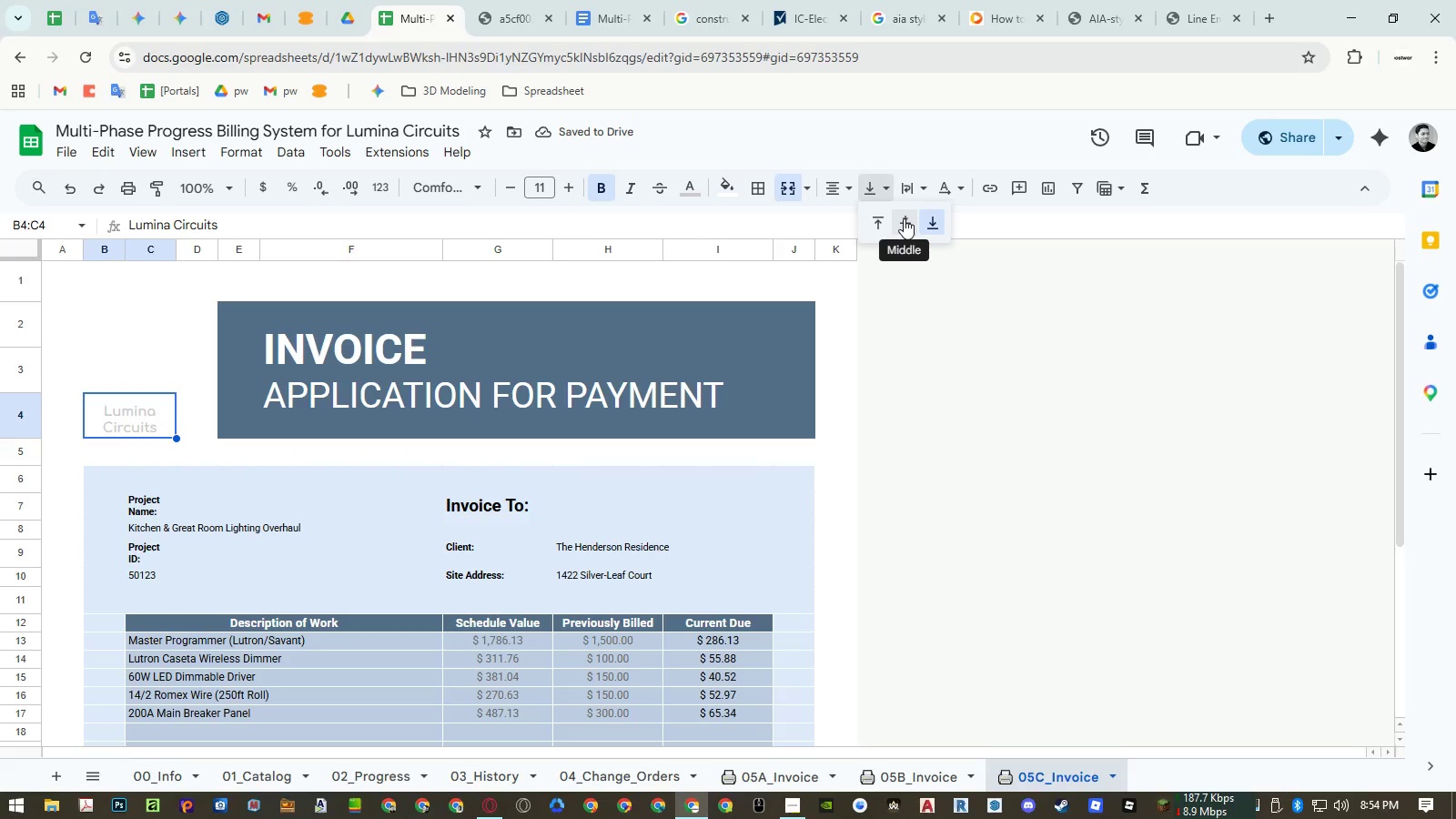 
left_click([905, 218])
 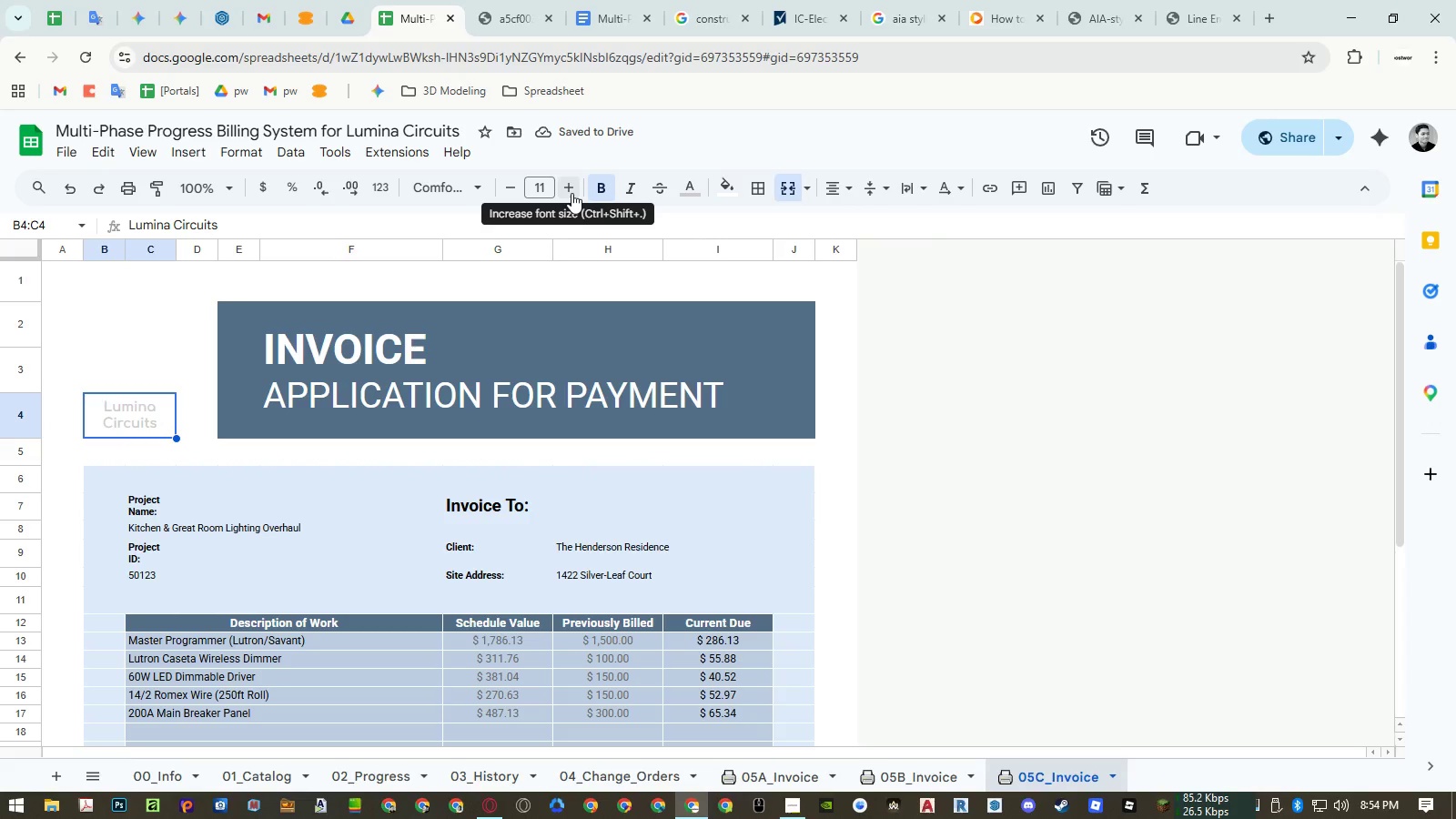 
left_click([571, 193])
 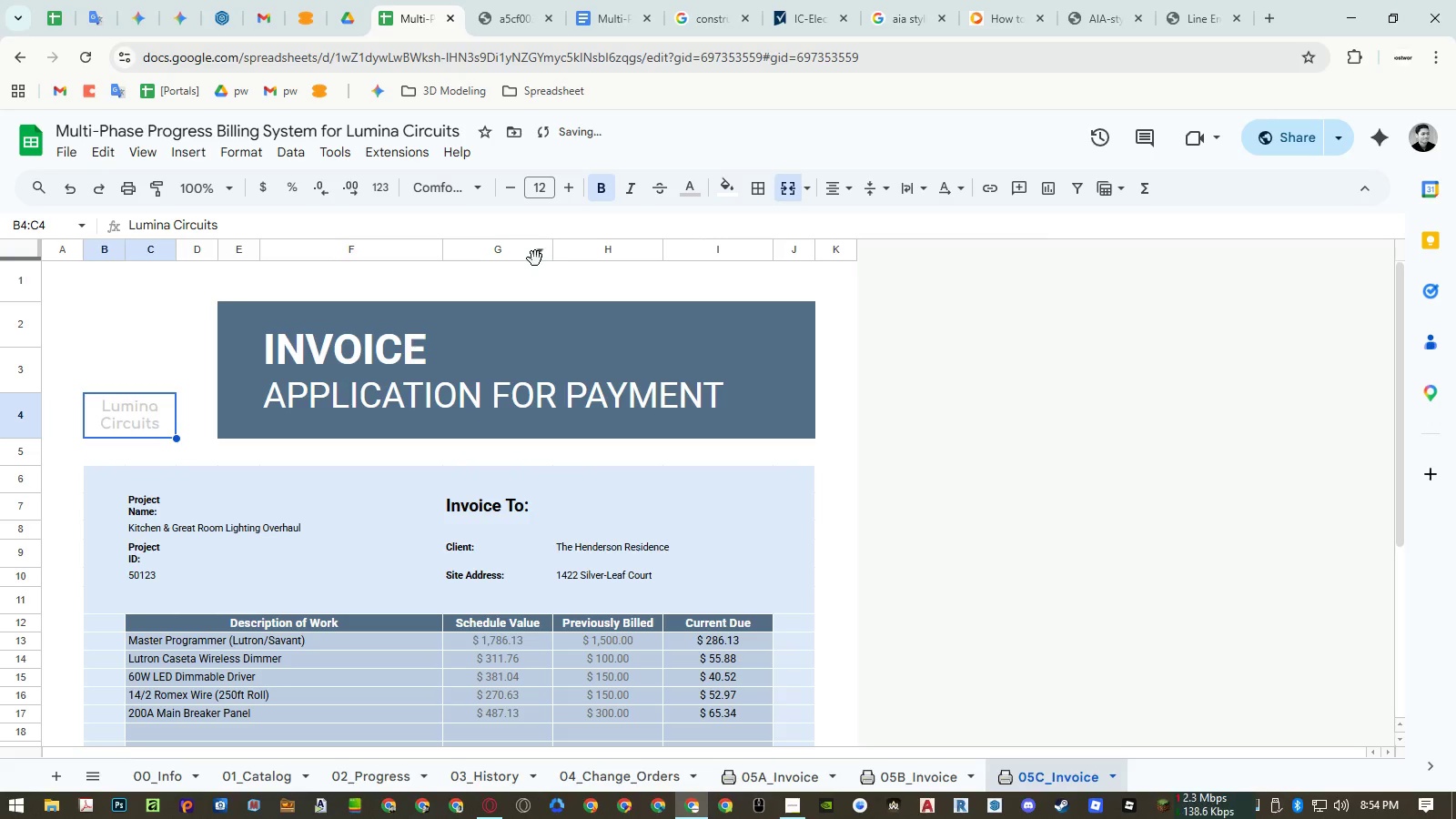 
left_click([627, 196])
 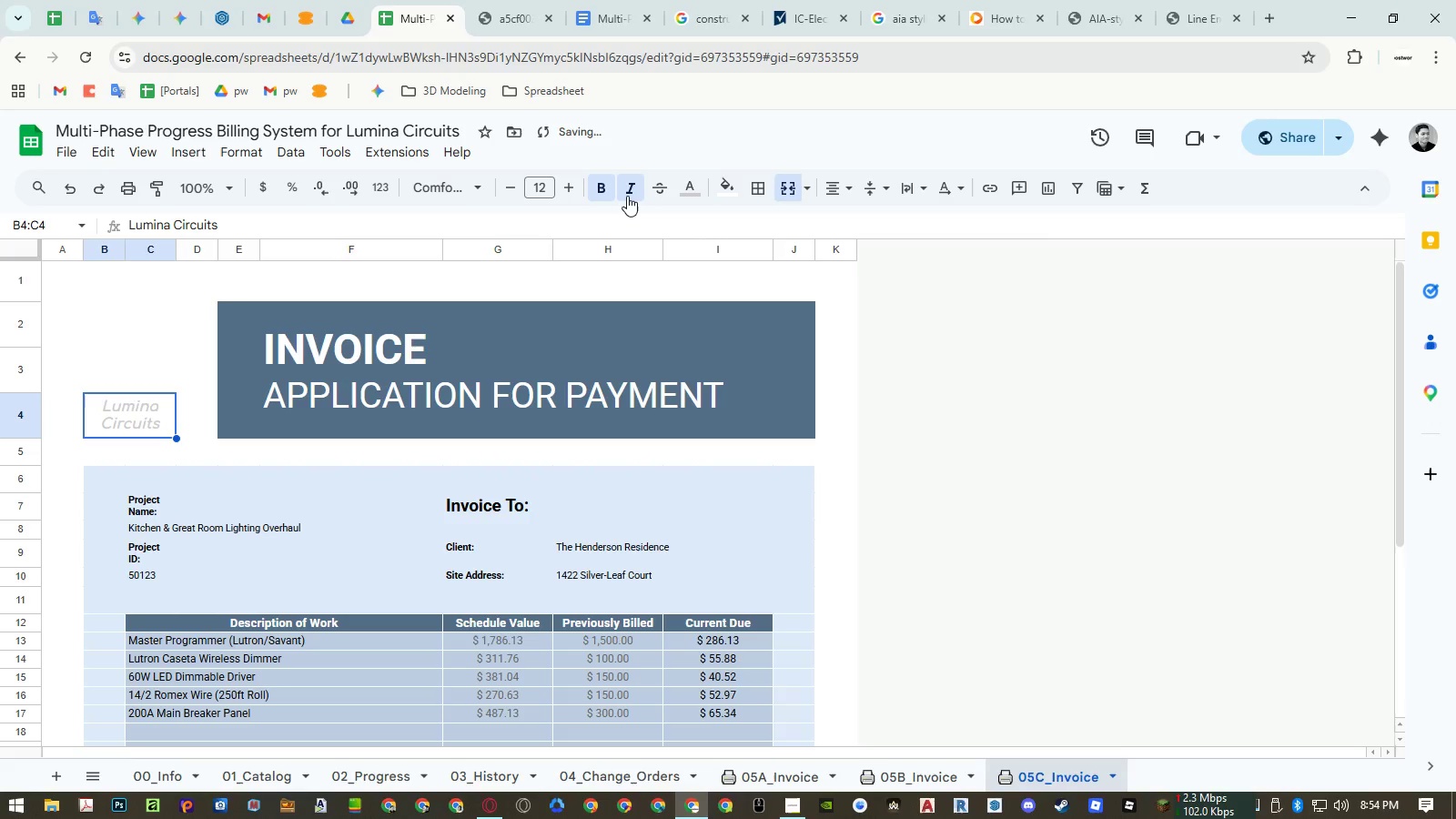 
left_click([627, 196])
 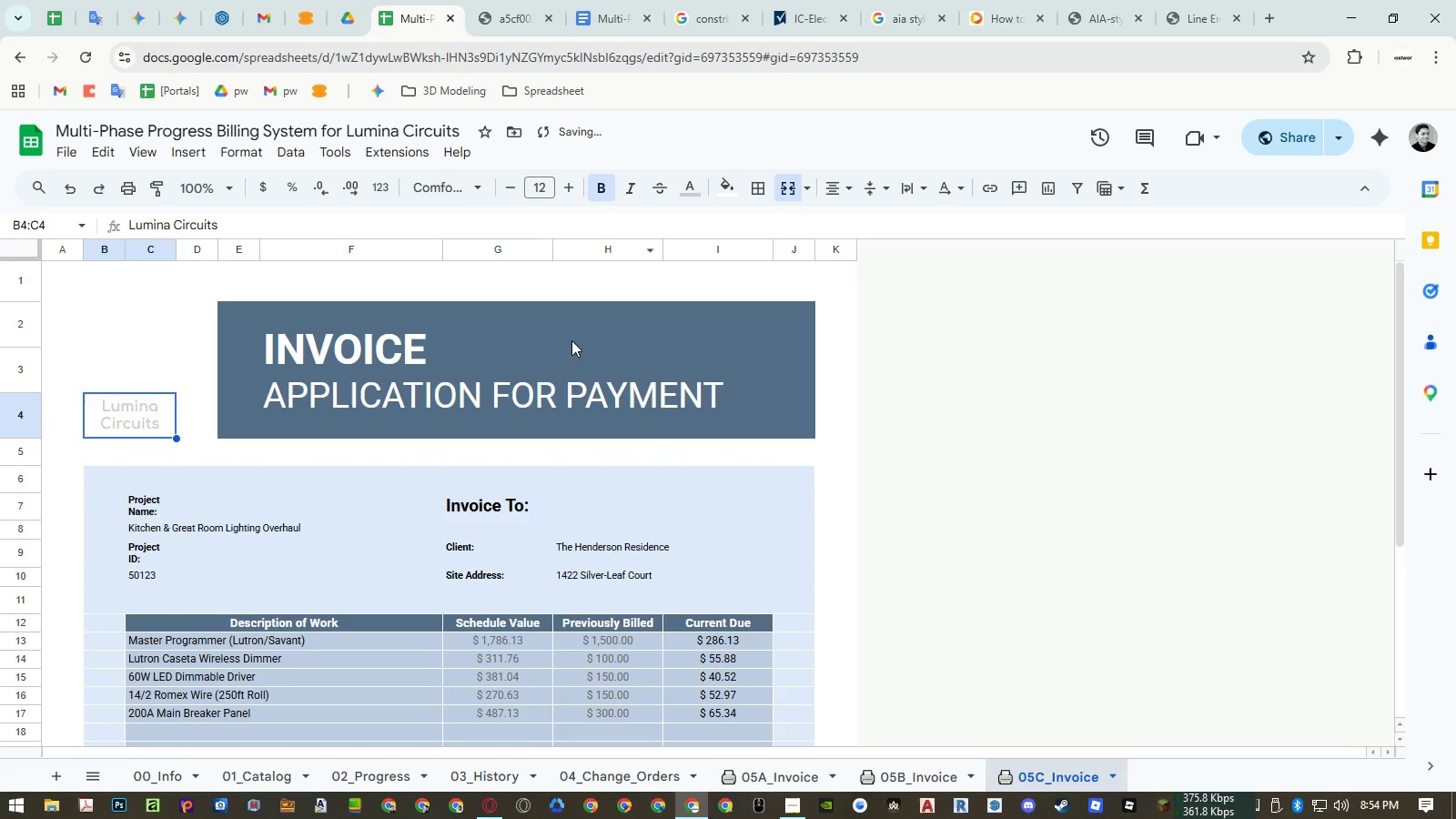 
left_click([566, 370])
 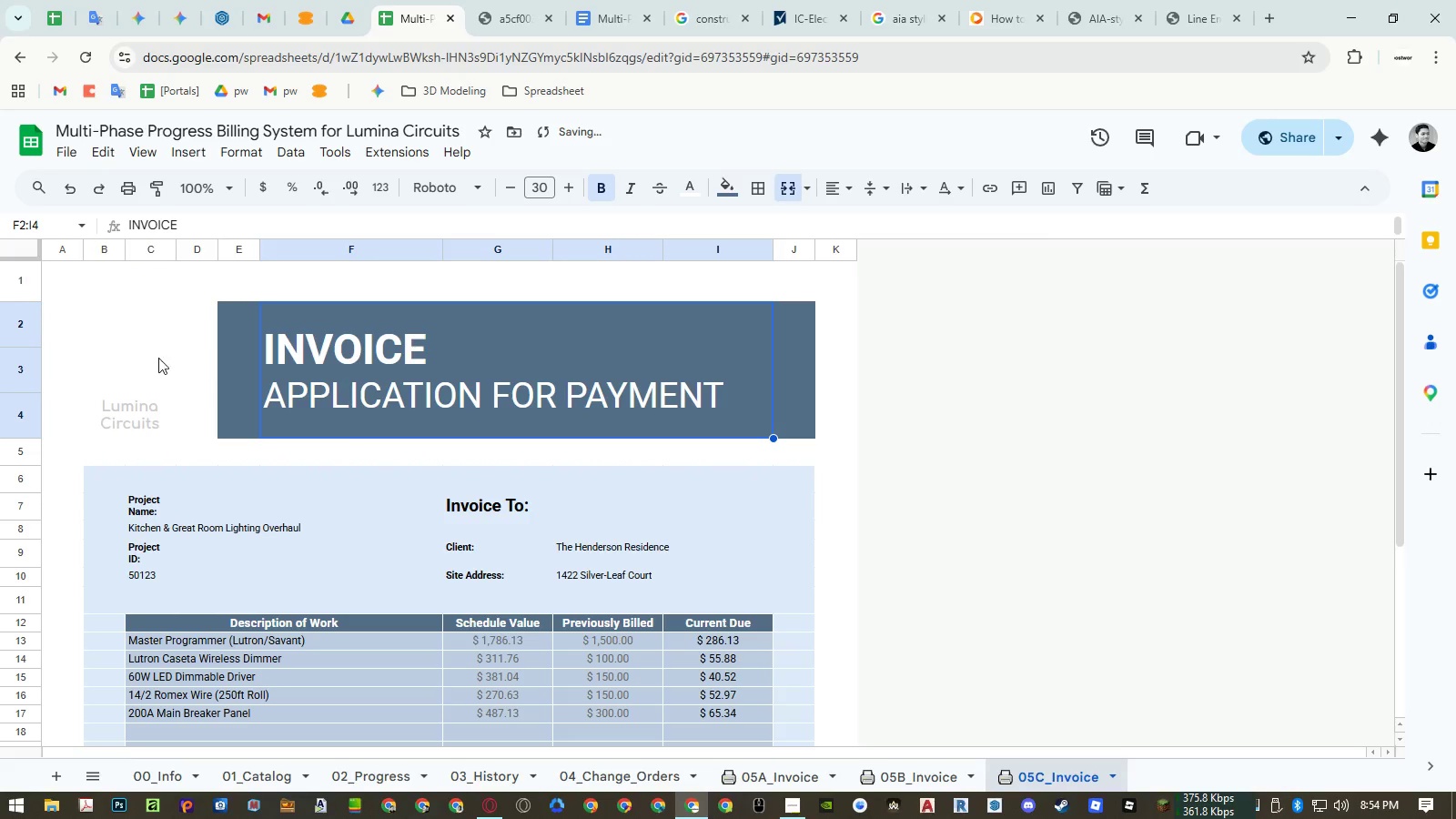 
left_click([139, 357])
 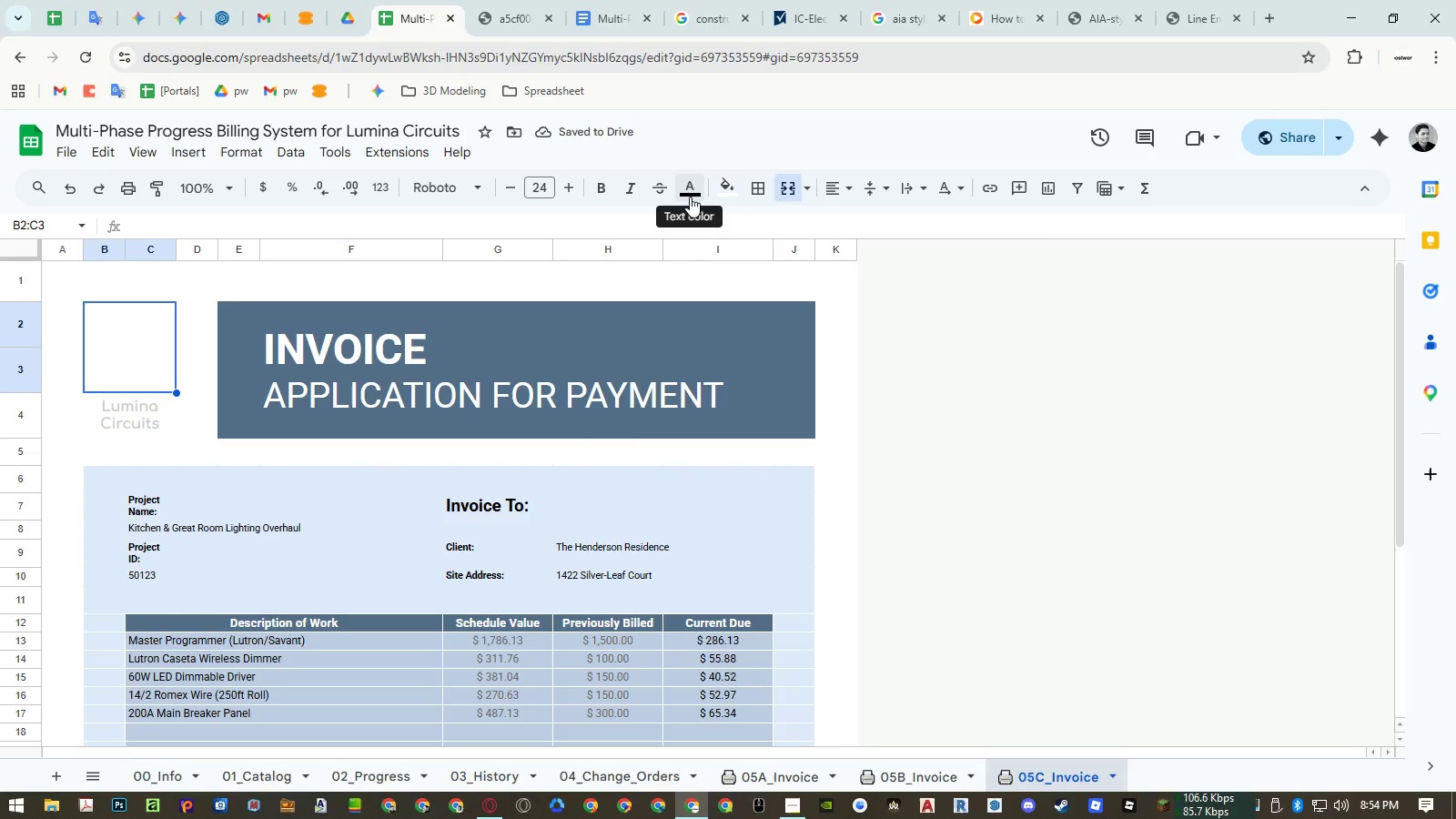 
left_click([720, 191])
 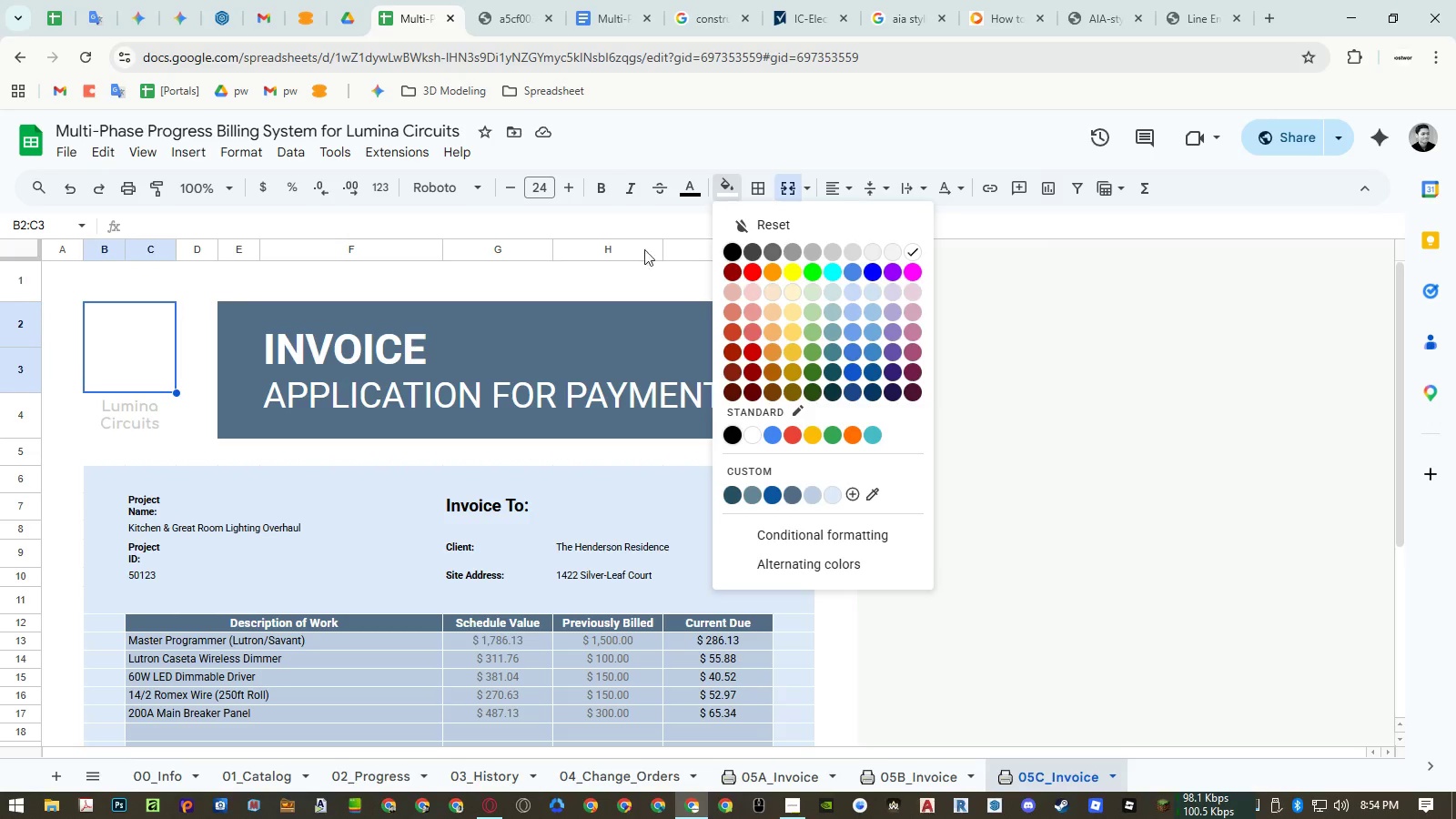 
left_click([141, 416])
 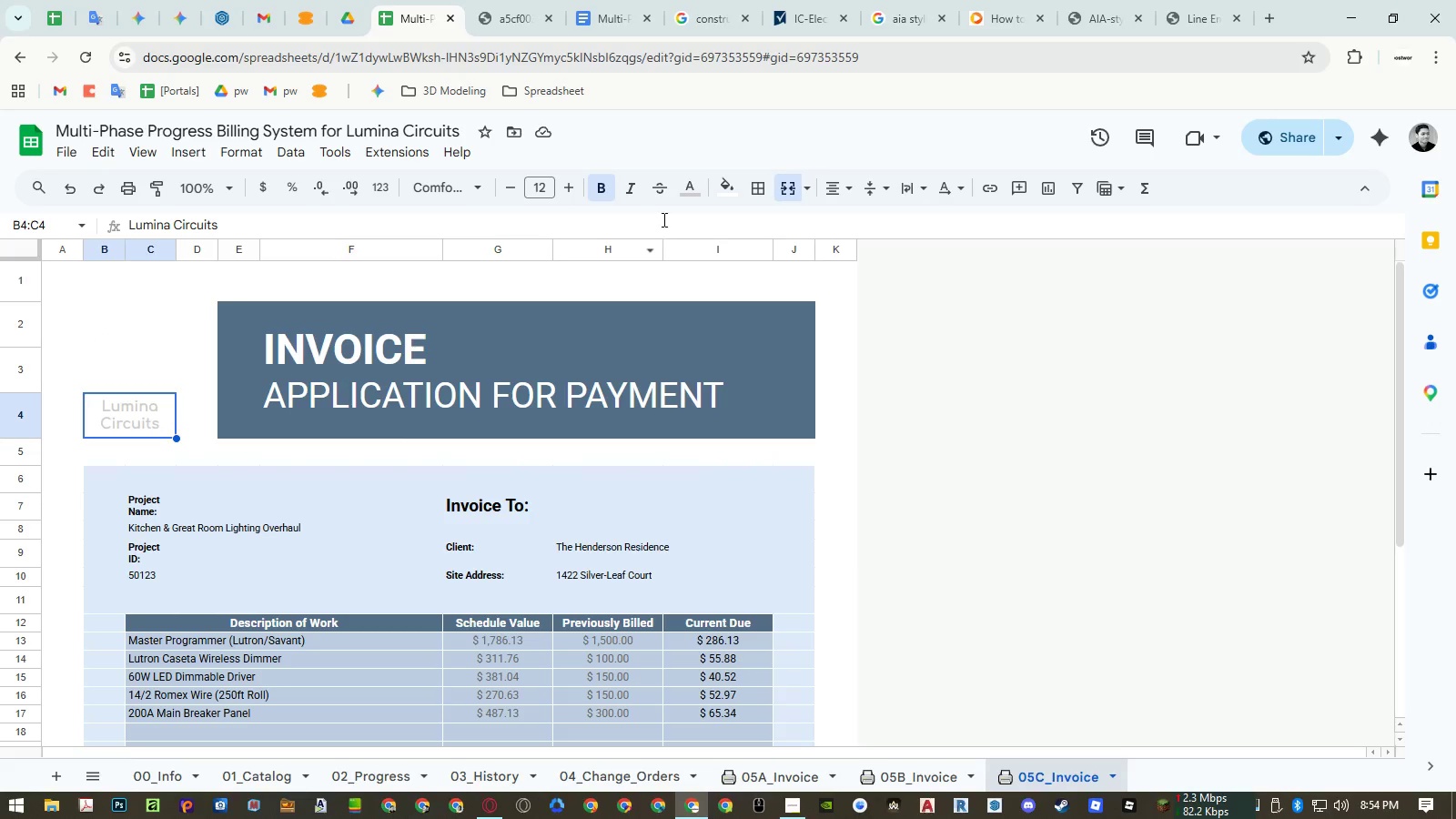 
left_click([681, 187])
 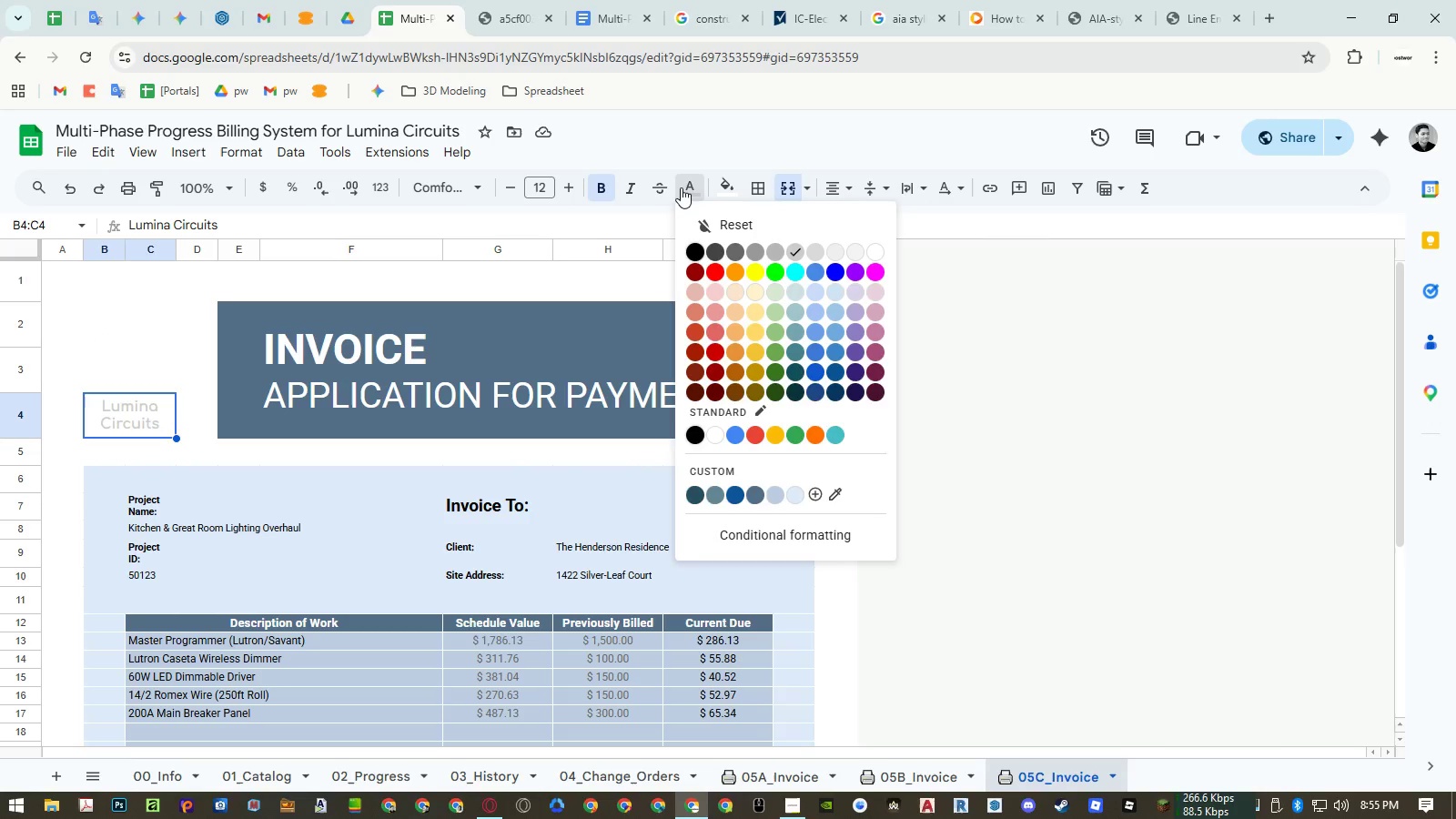 
left_click([681, 187])
 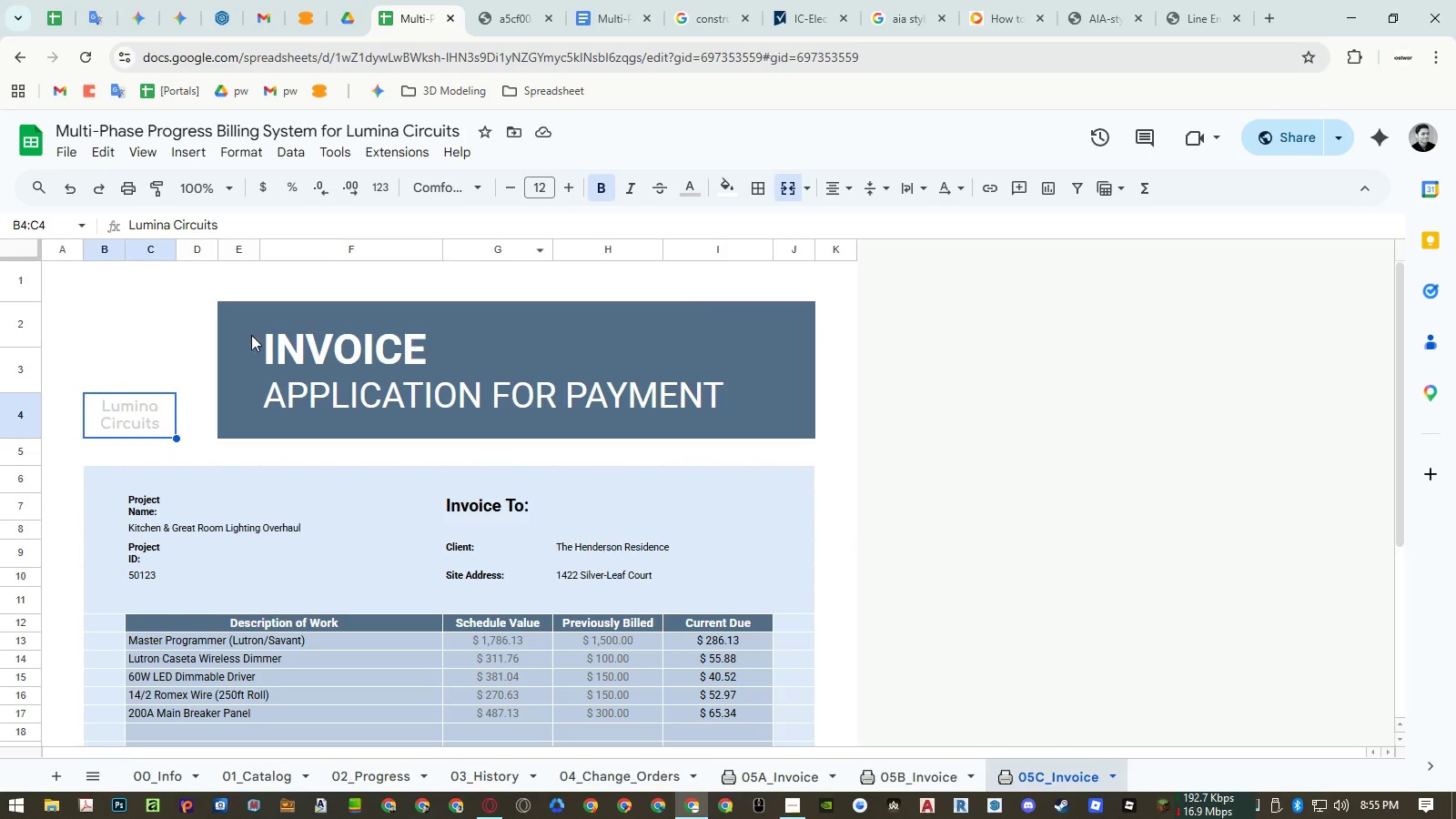 
left_click([154, 359])
 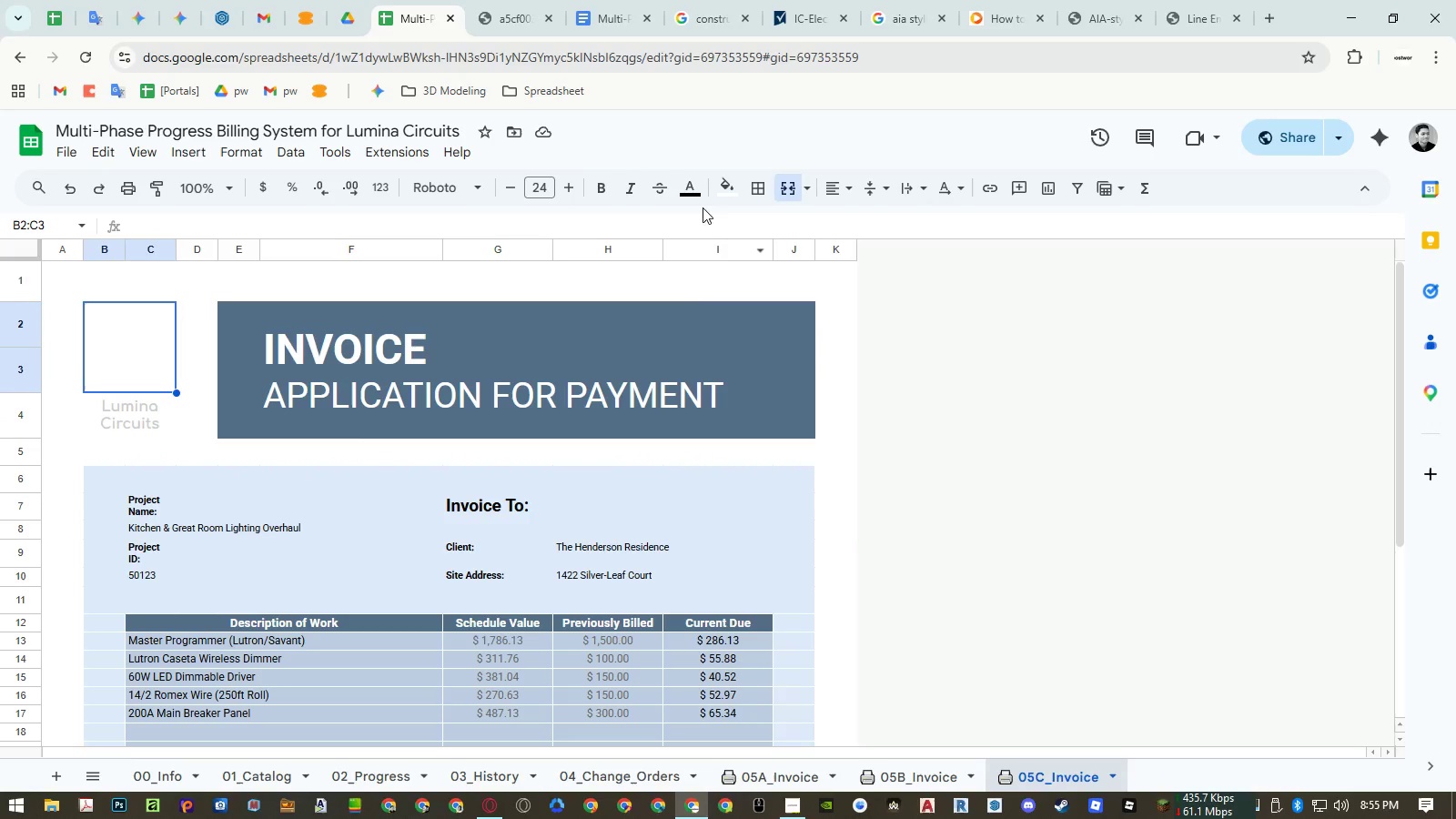 
left_click([718, 190])
 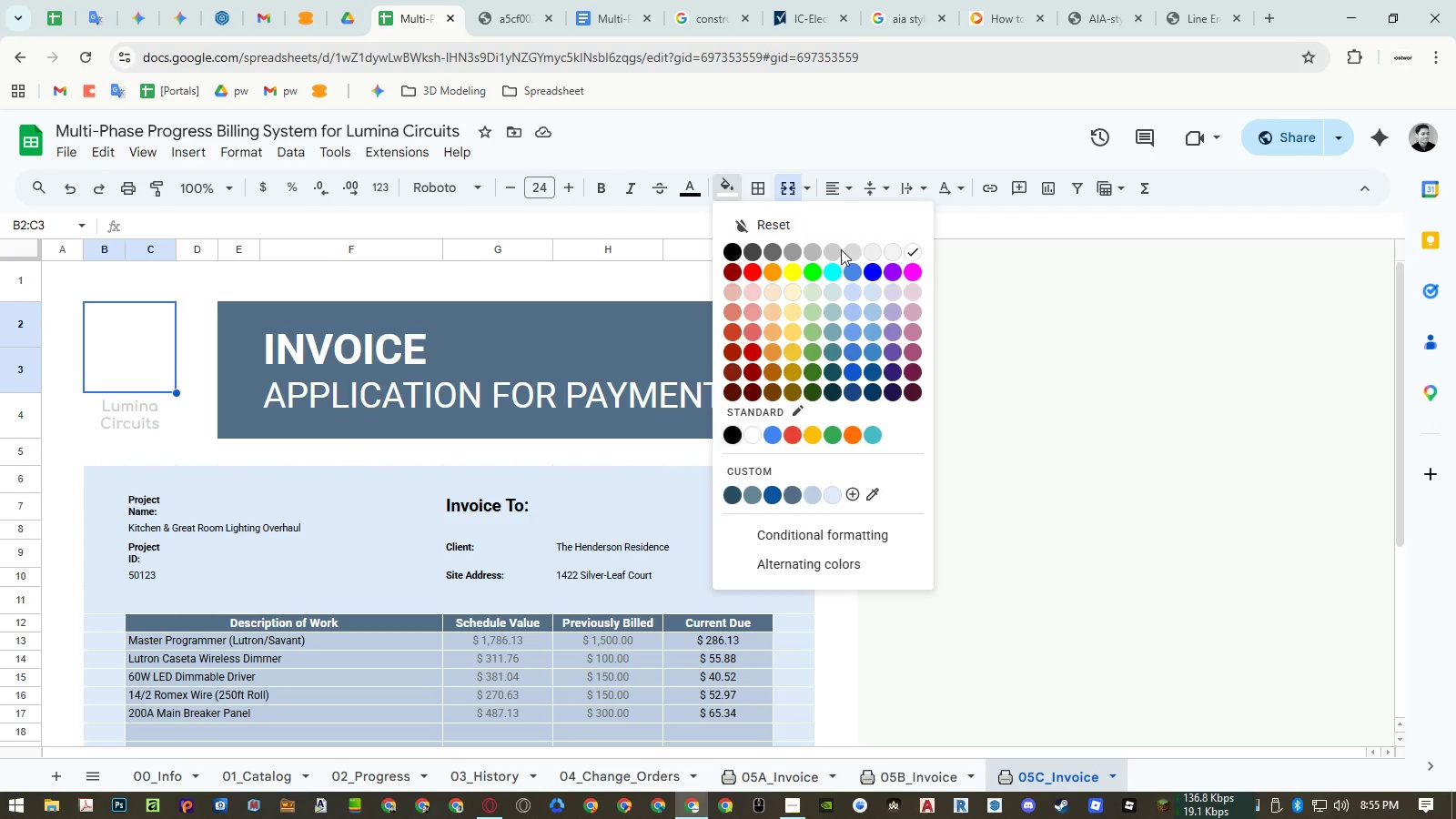 
left_click([833, 253])
 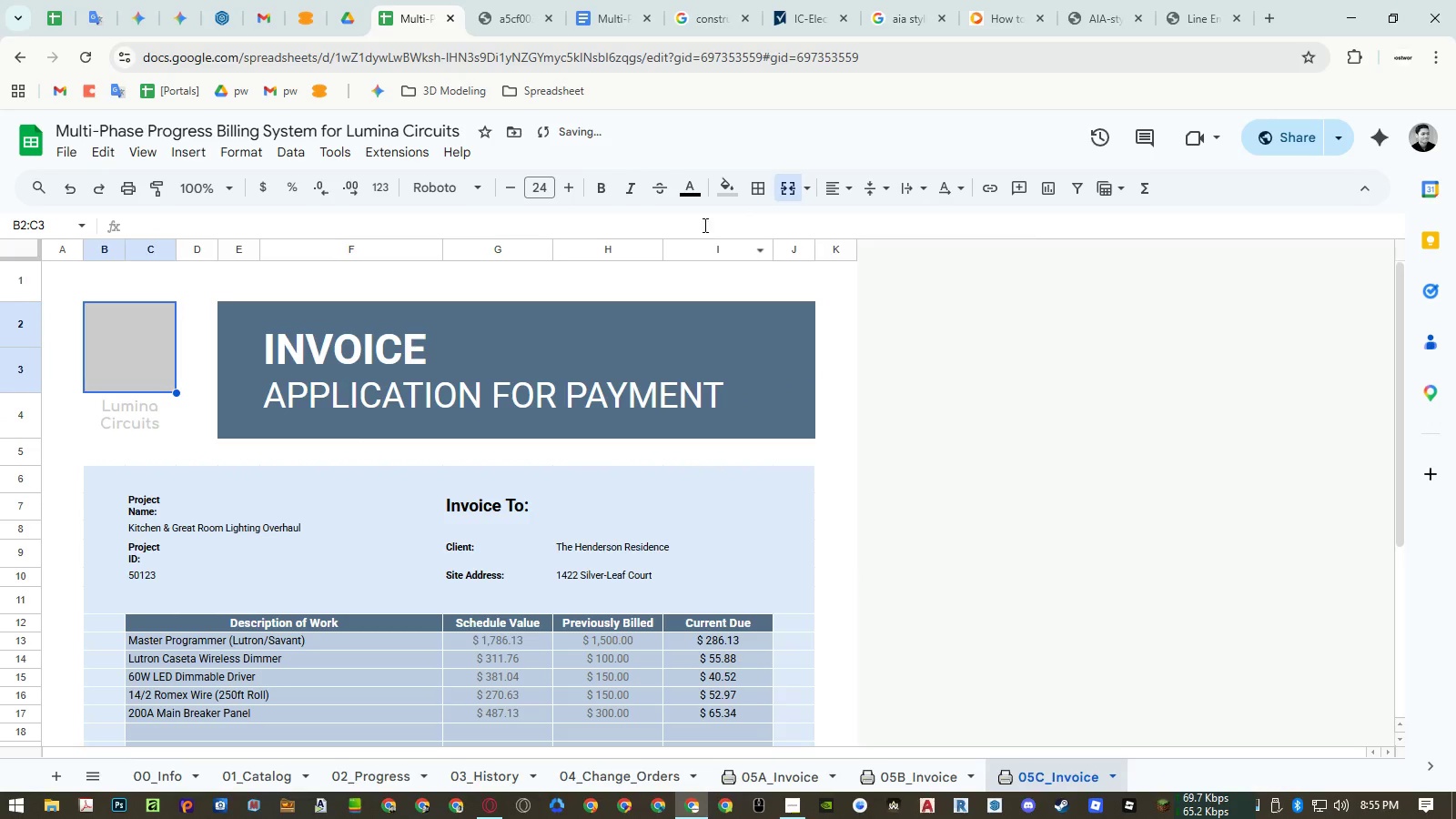 
left_click([693, 198])
 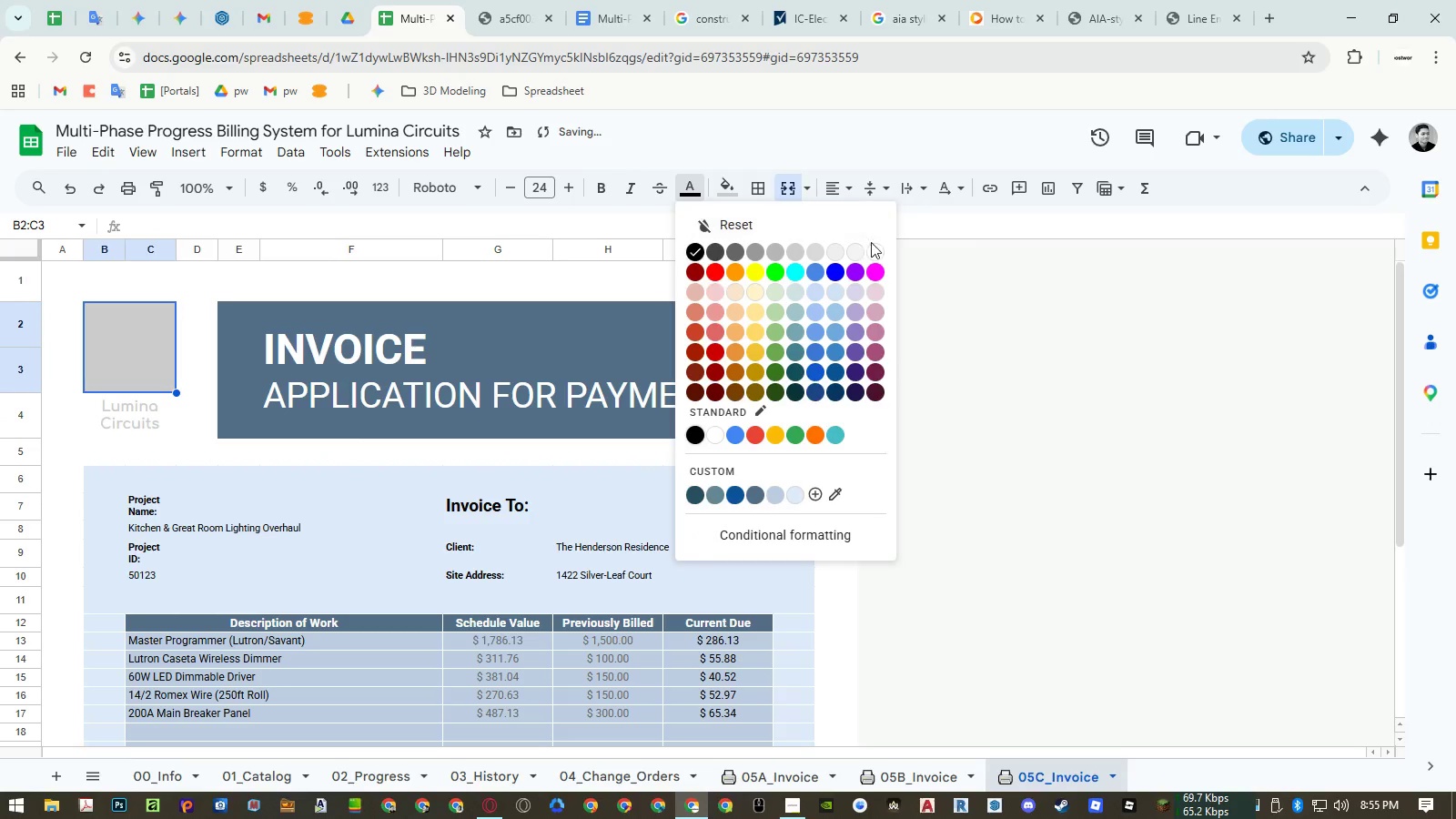 
left_click([871, 245])
 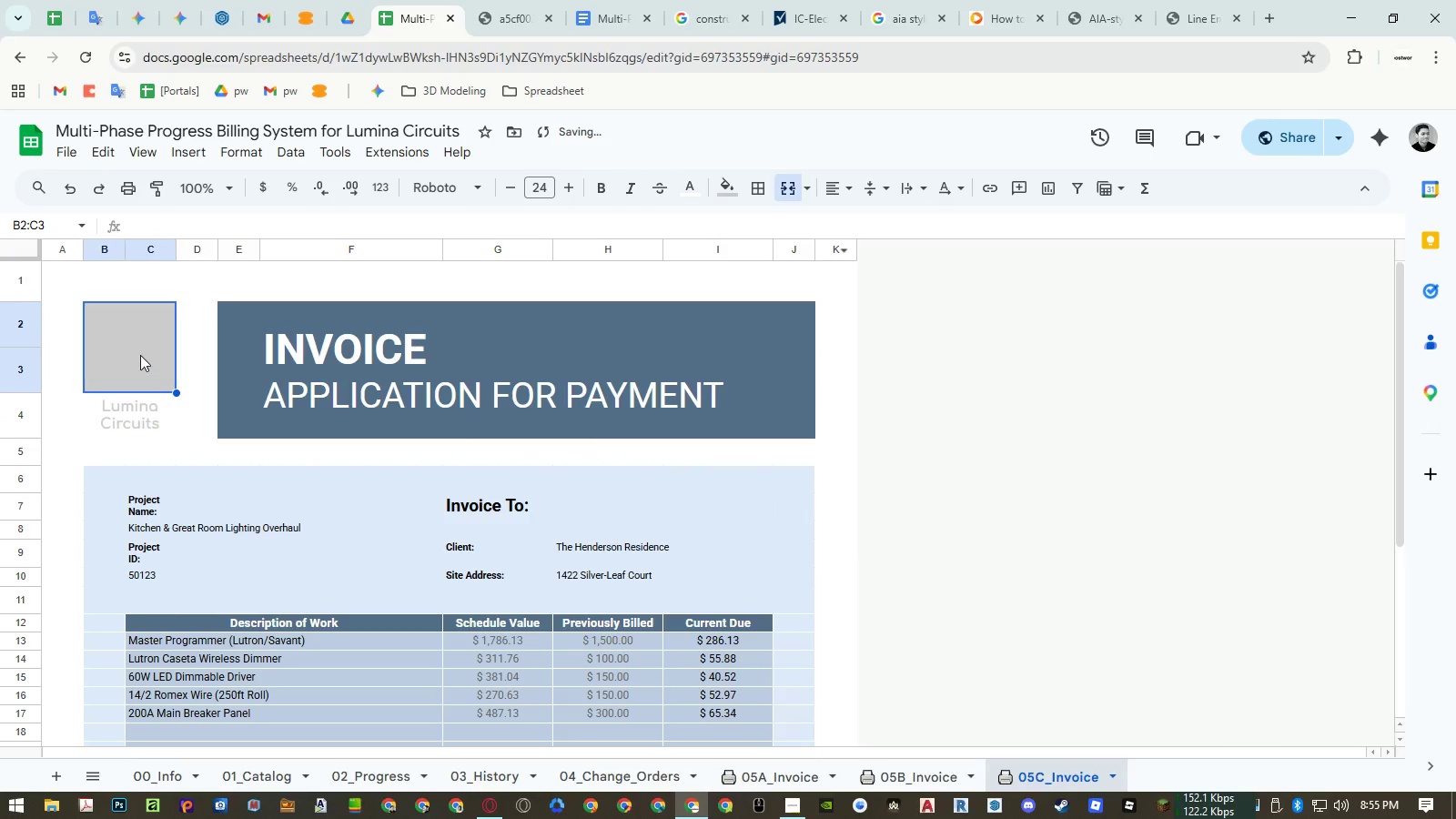 
left_click([140, 355])
 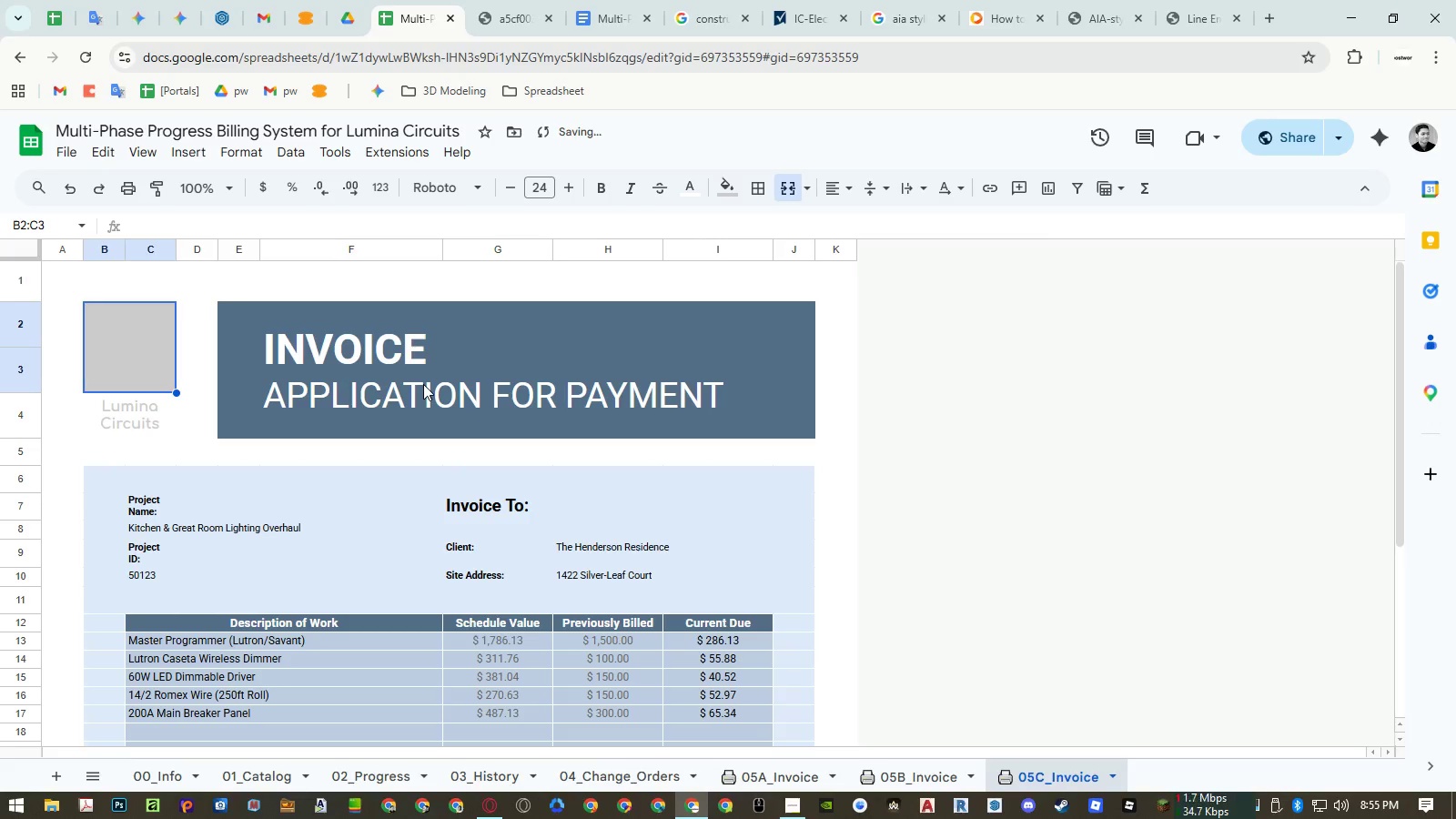 
key(ArrowDown)
 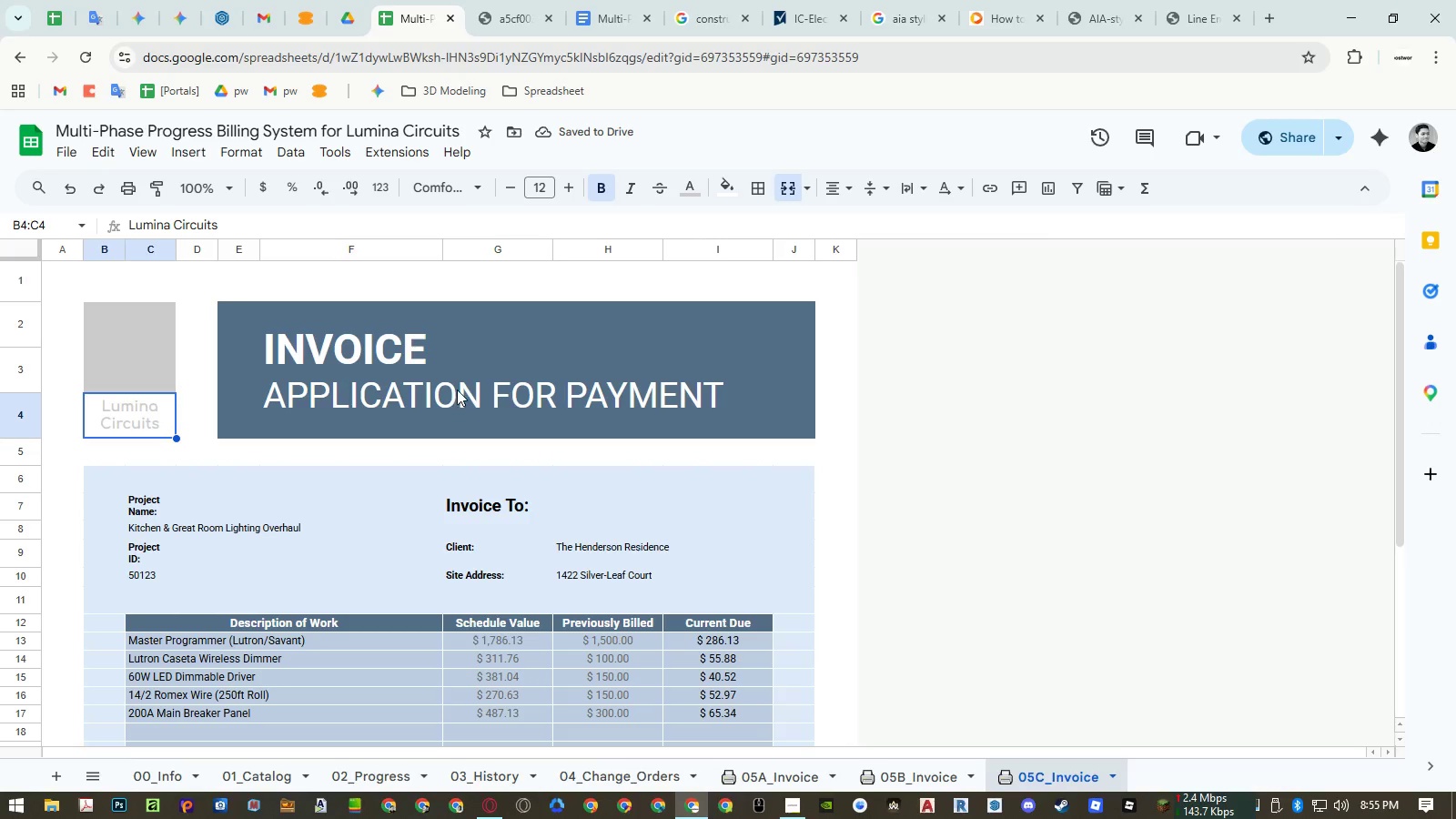 
left_click([441, 186])
 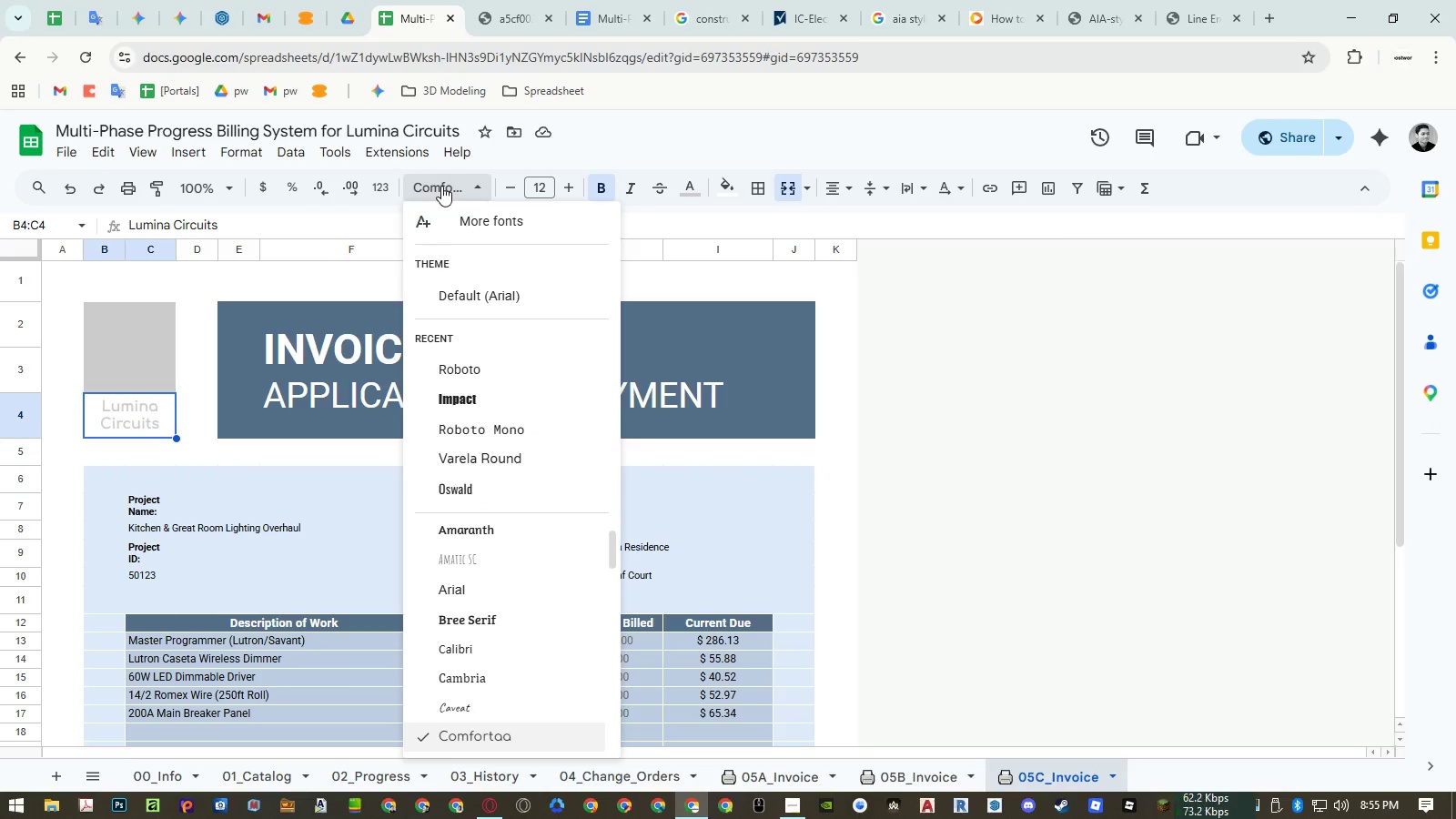 
left_click([441, 186])
 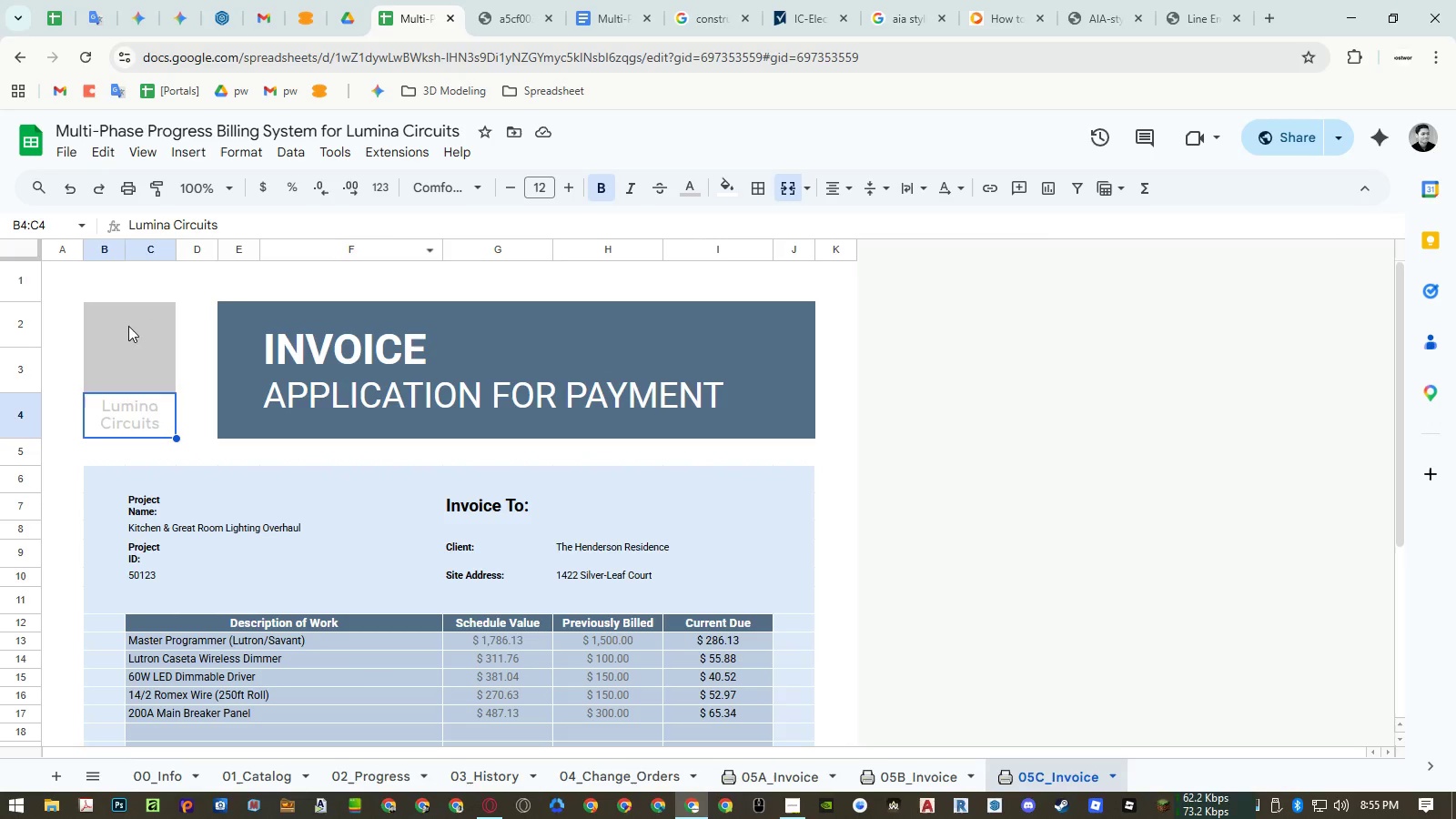 
left_click([119, 329])
 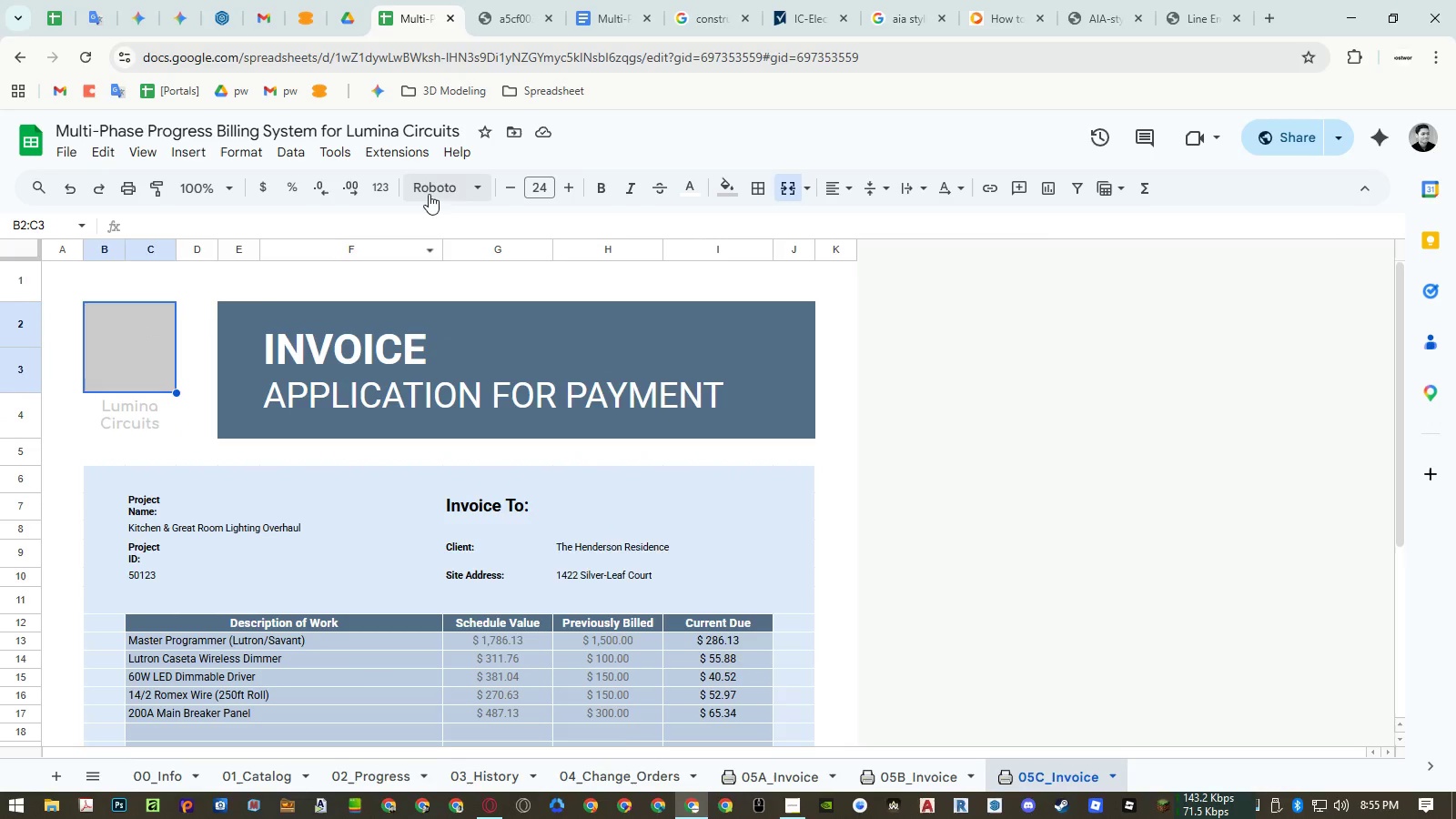 
left_click([446, 179])
 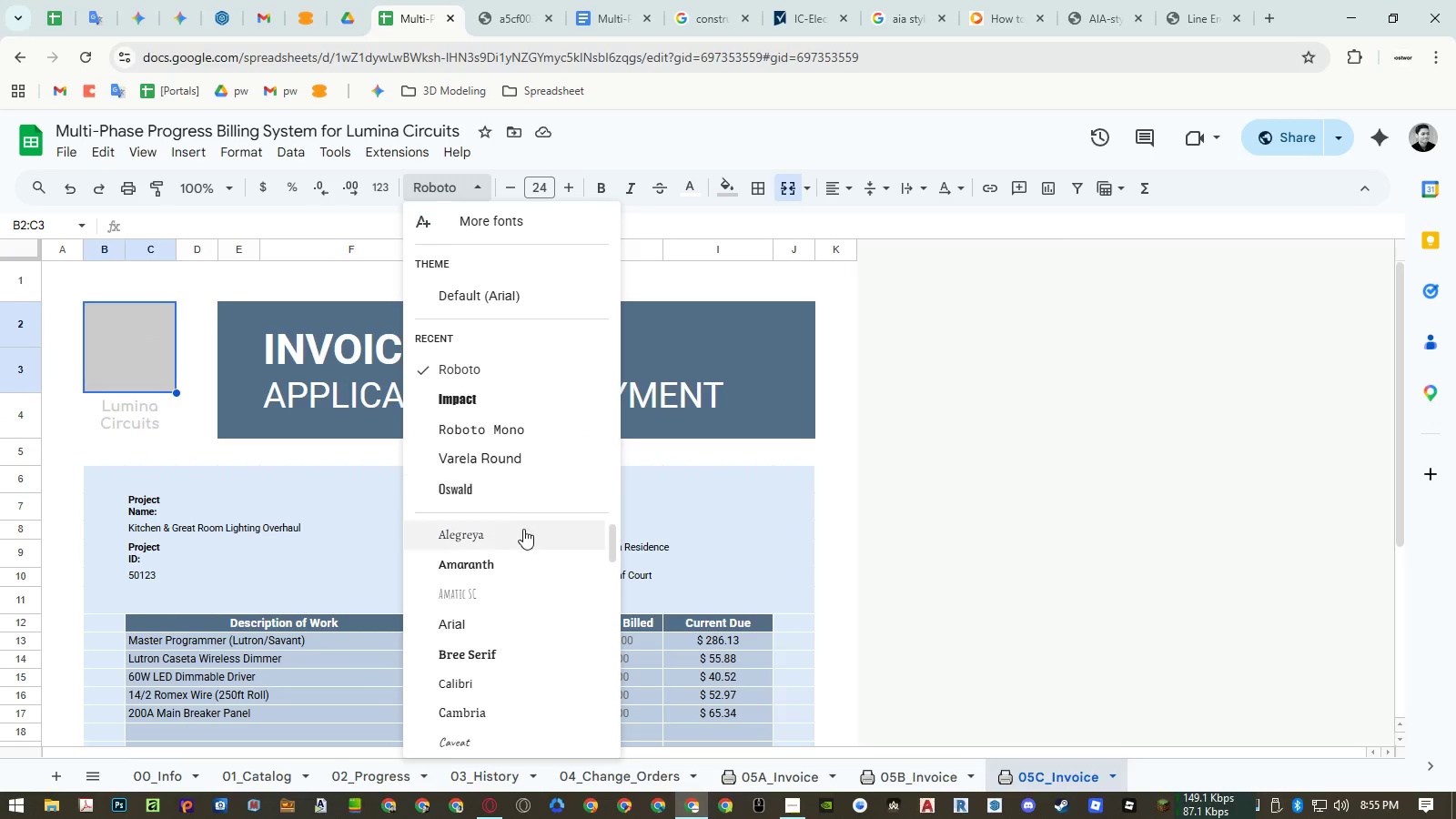 
scroll: coordinate [524, 559], scroll_direction: down, amount: 1.0
 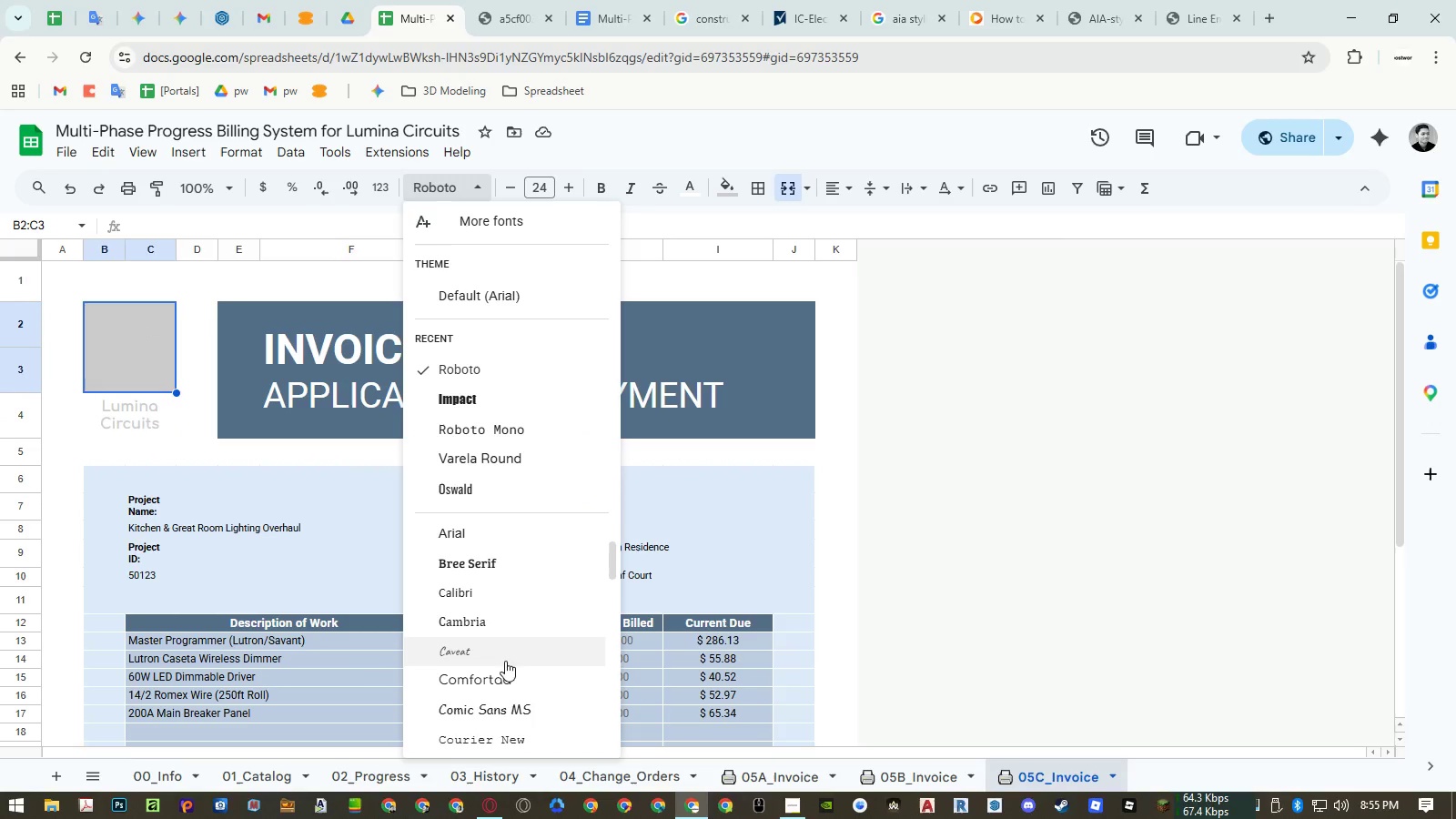 
left_click([500, 677])
 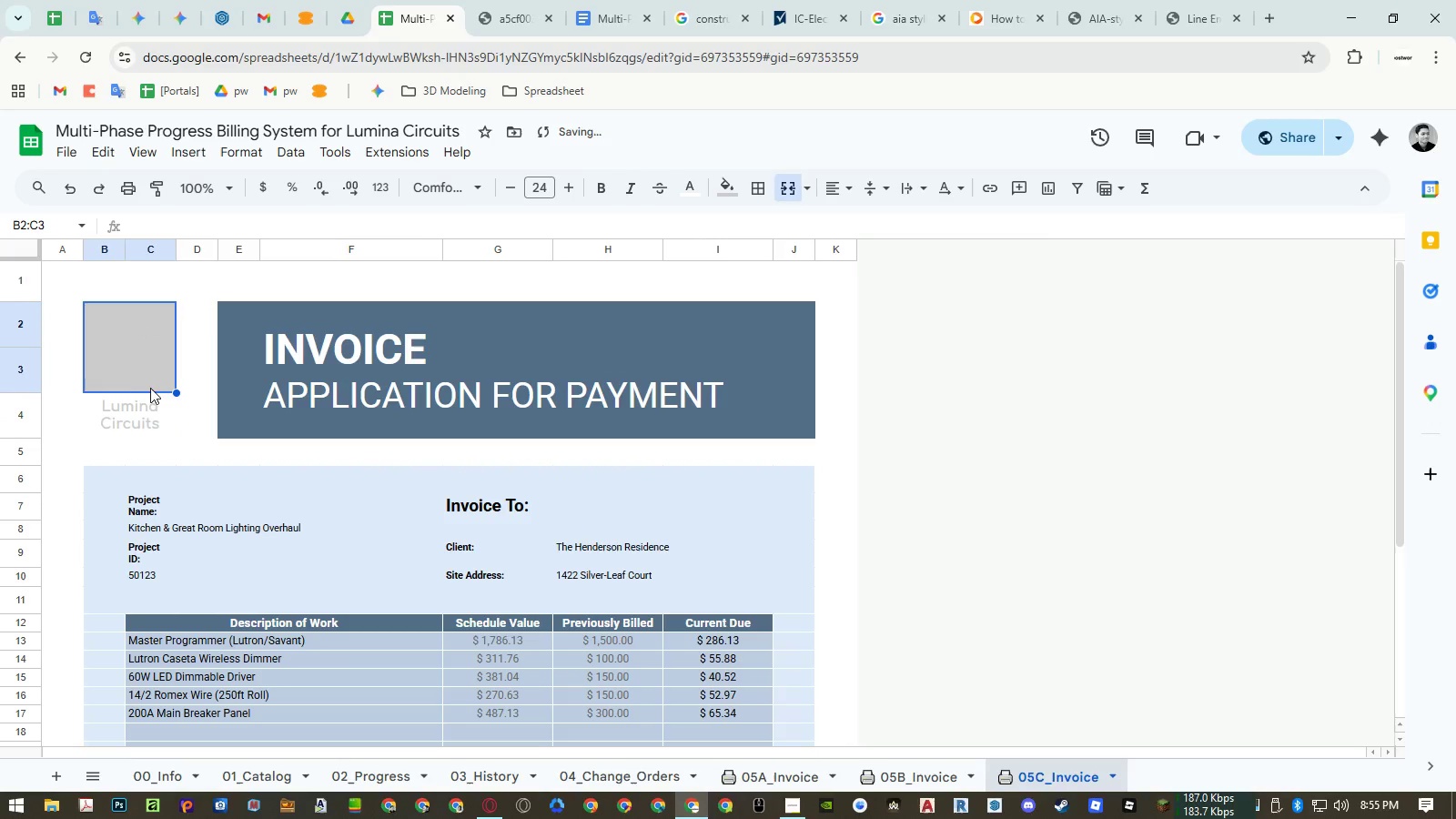 
double_click([137, 370])
 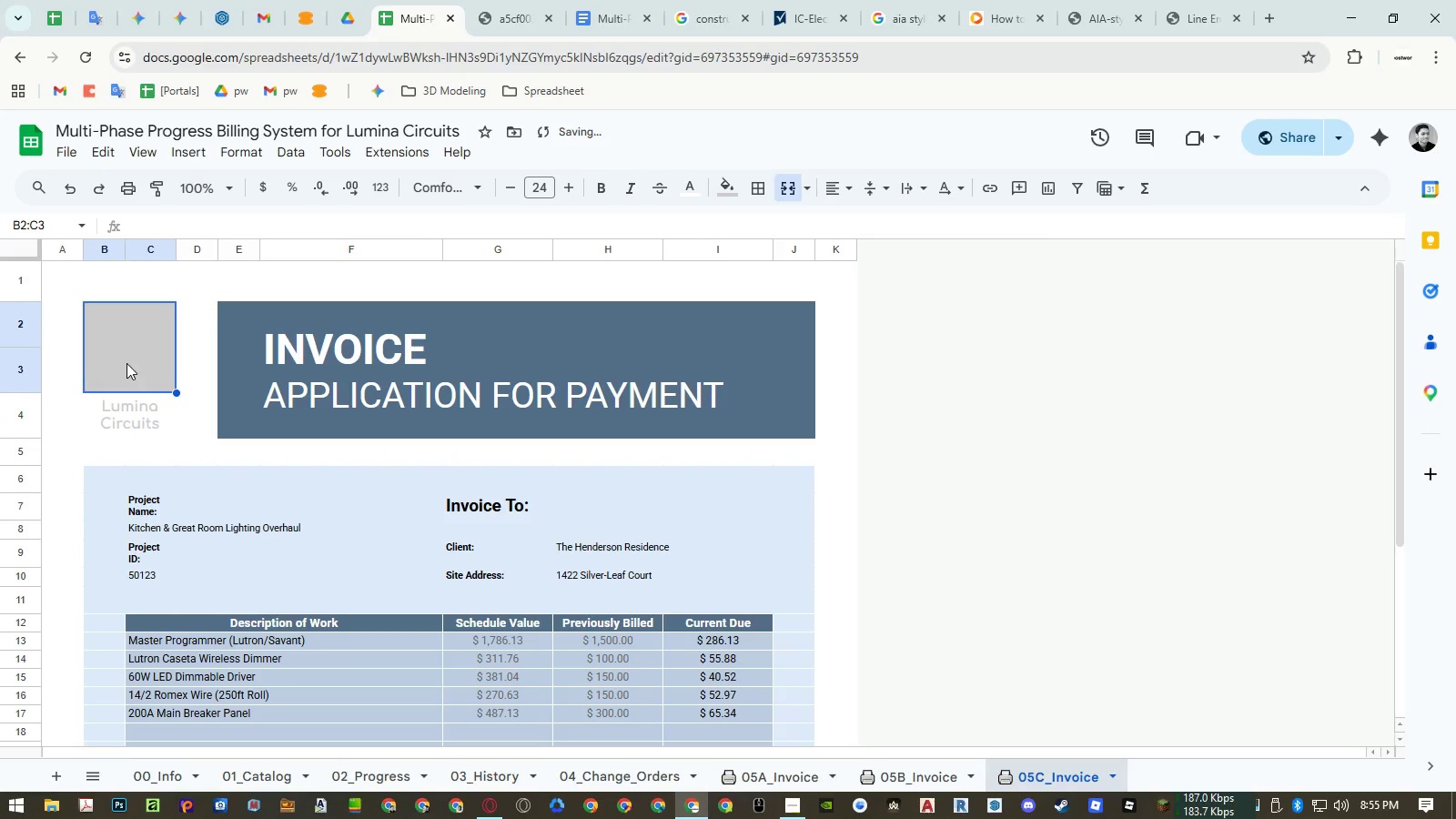 
type(LOGO)
 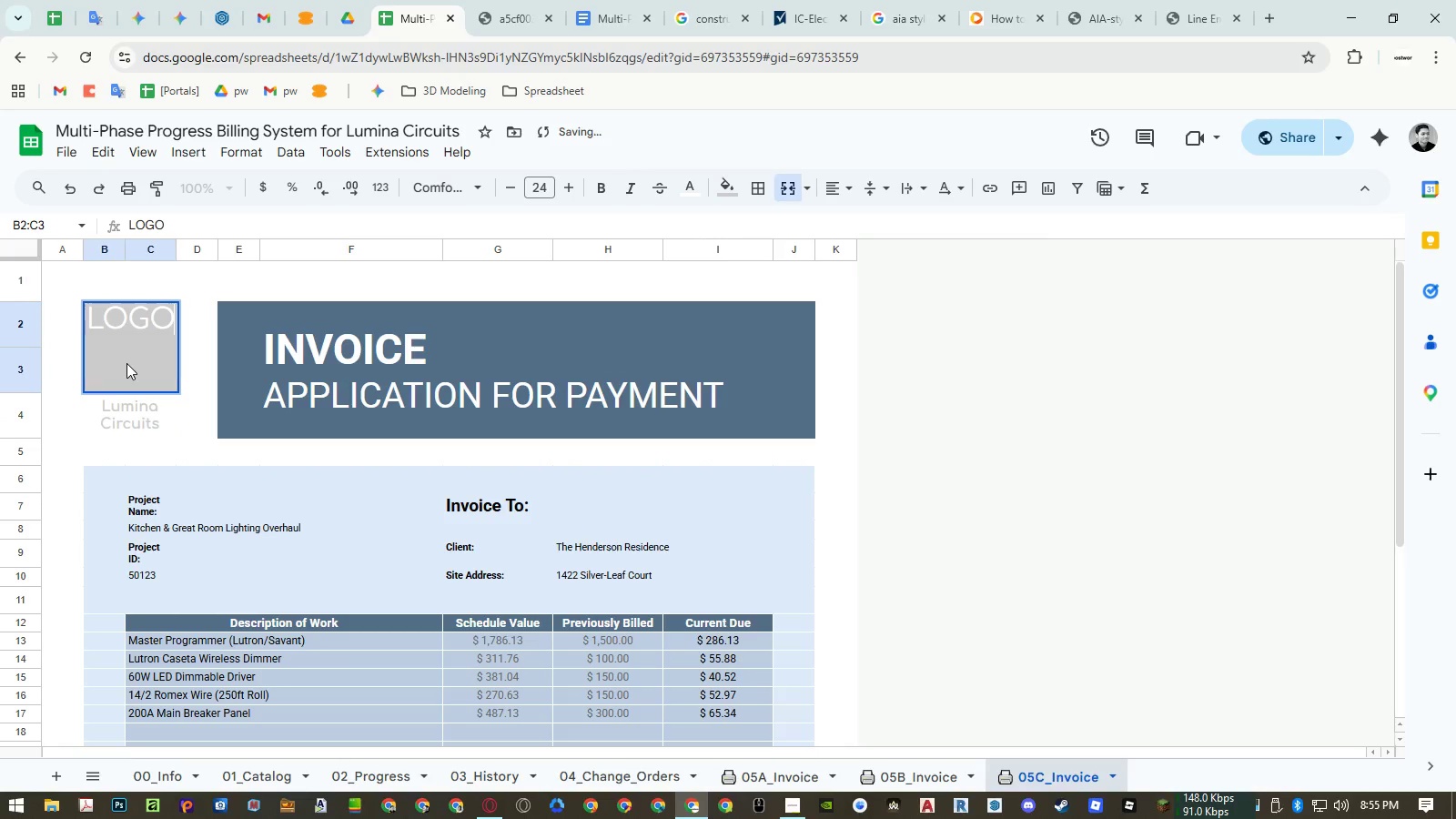 
key(Enter)
 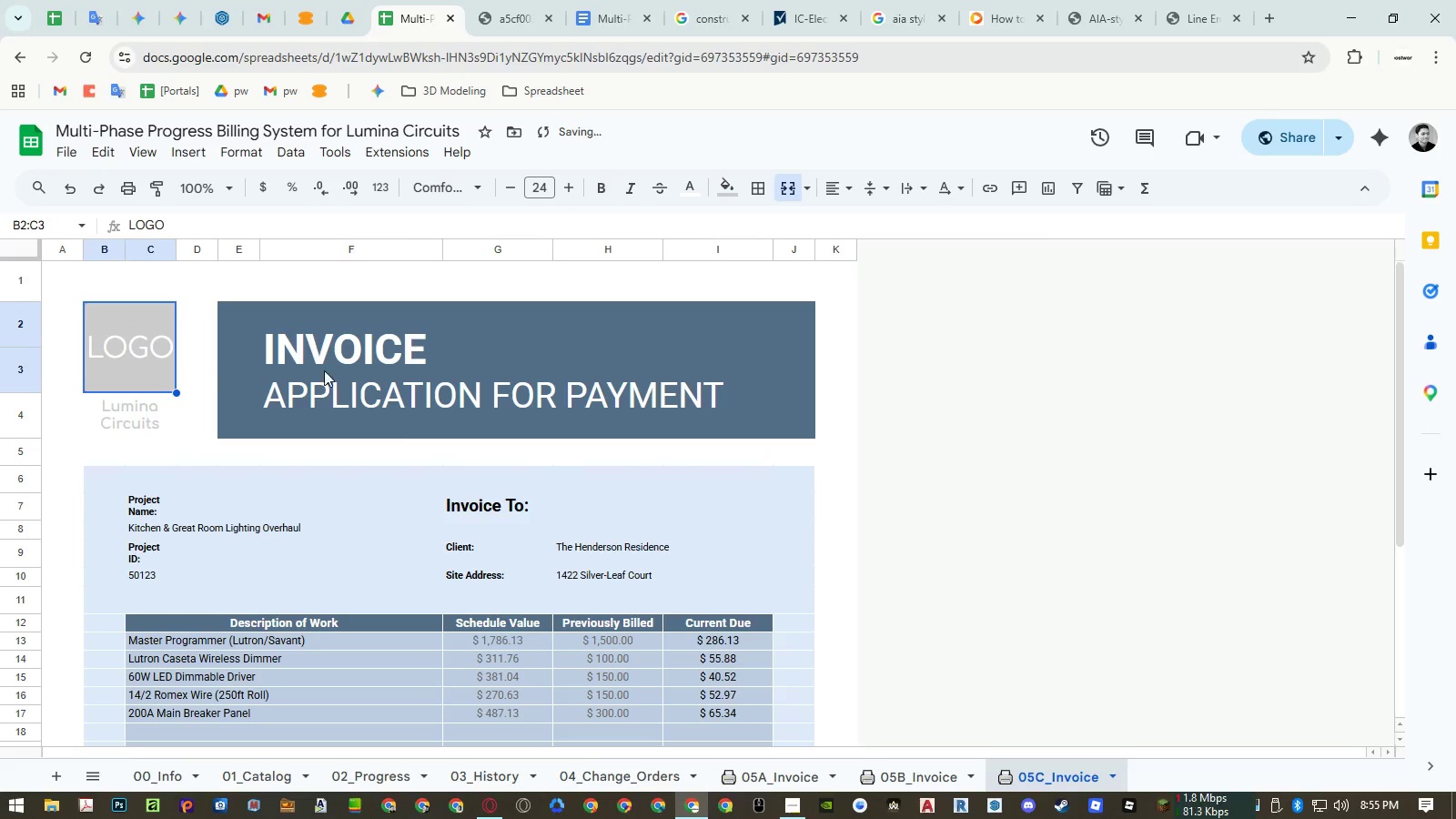 
left_click([521, 368])
 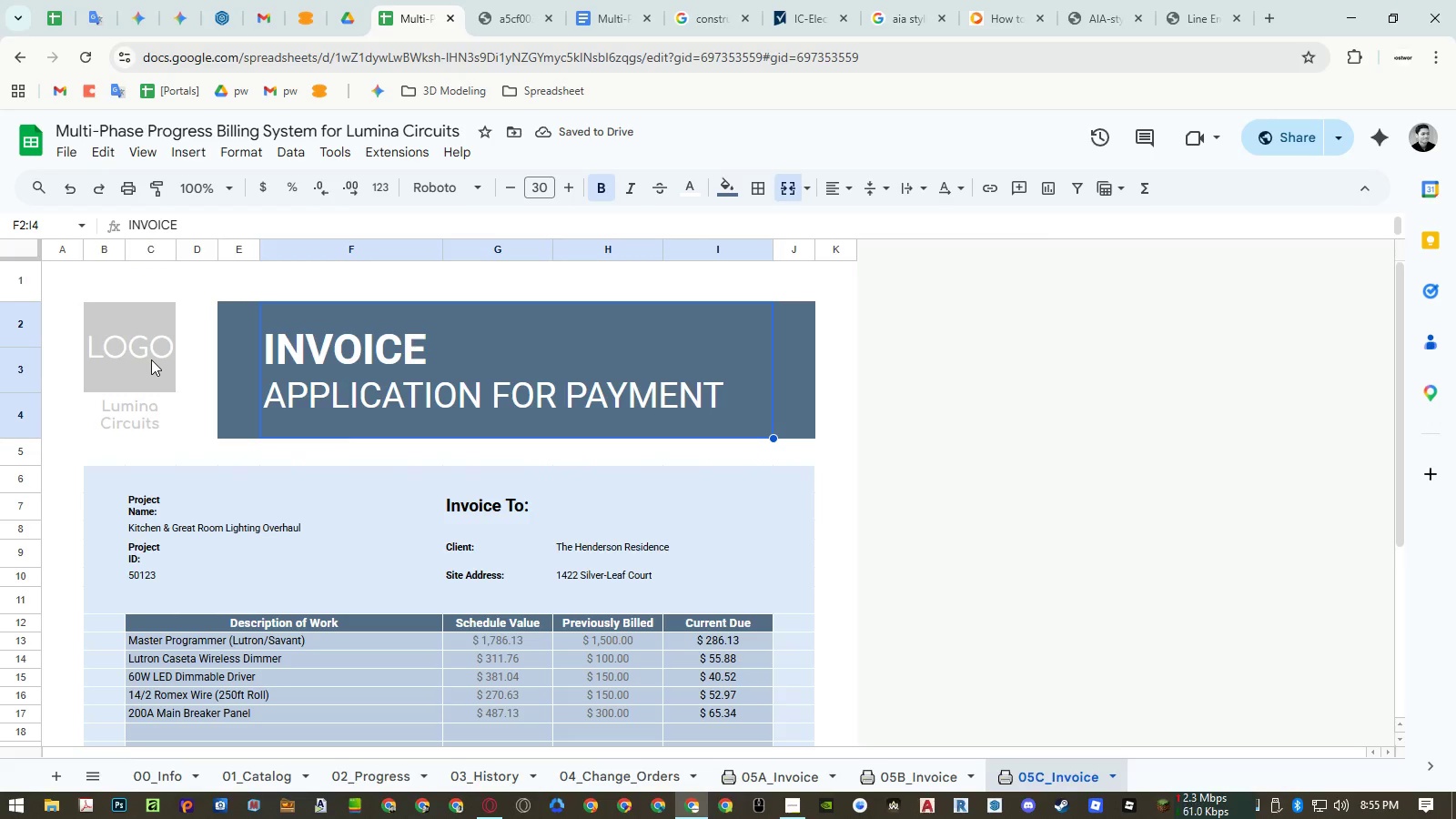 
left_click([151, 359])
 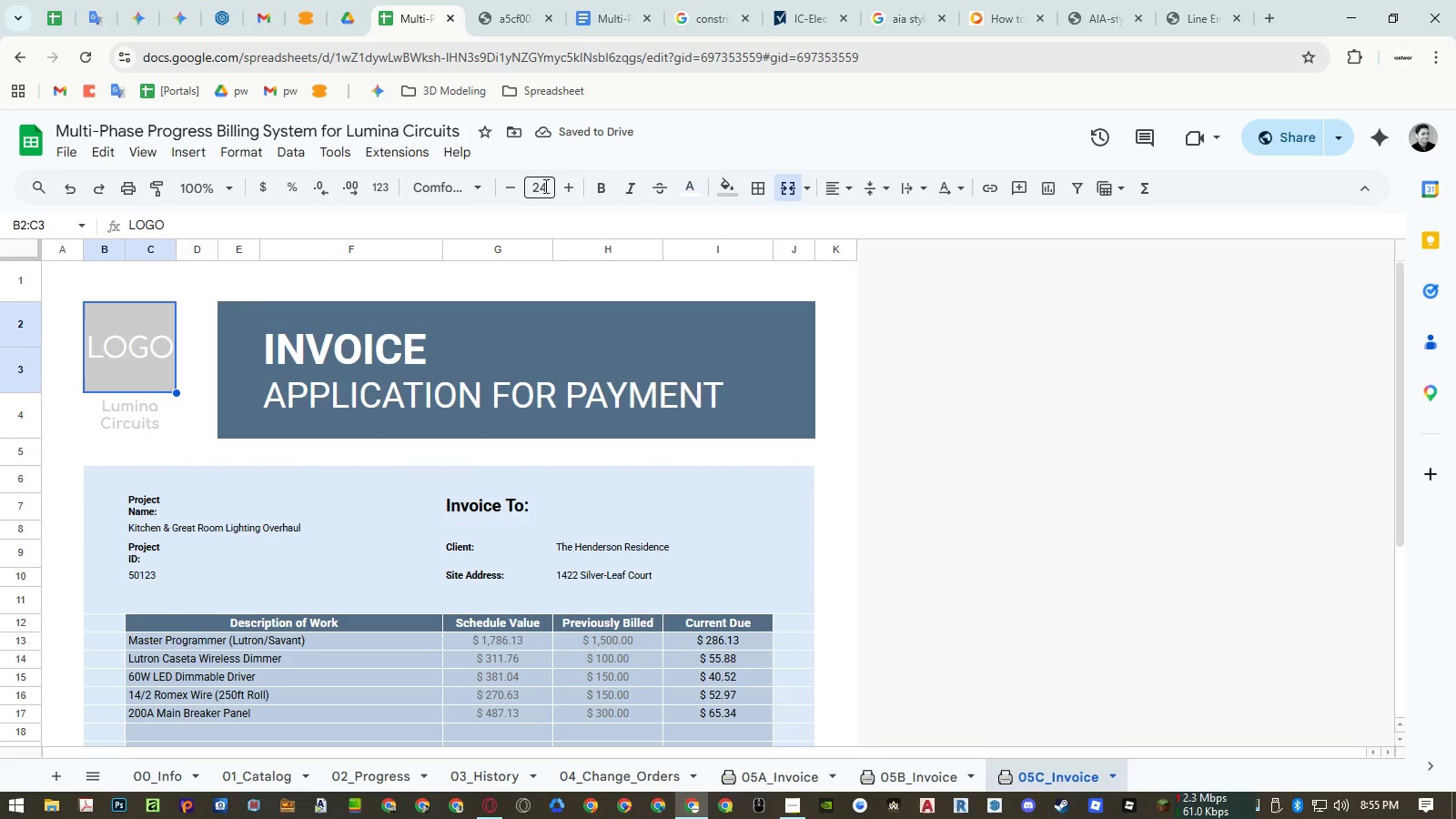 
left_click([544, 186])
 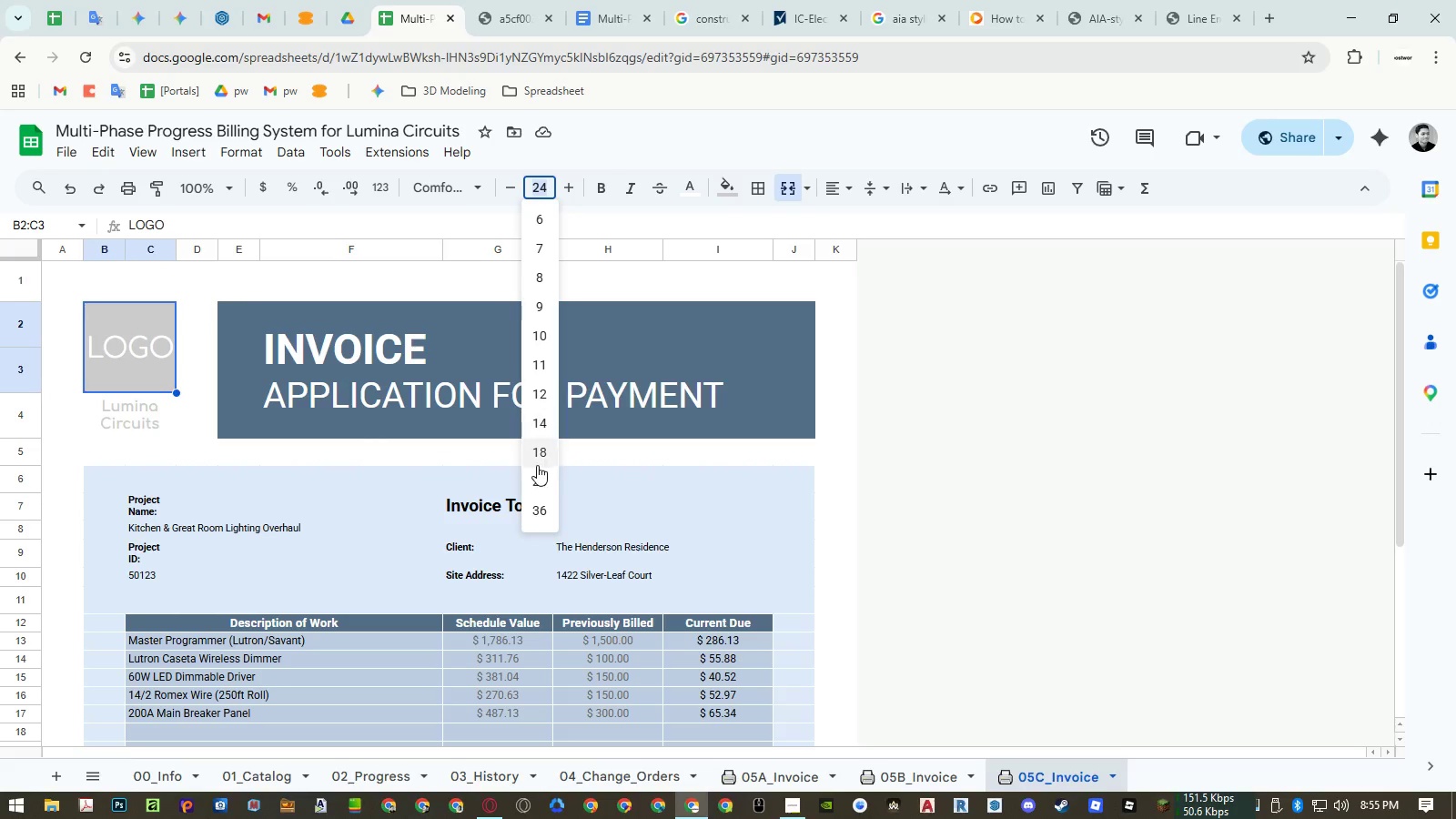 
left_click([535, 455])
 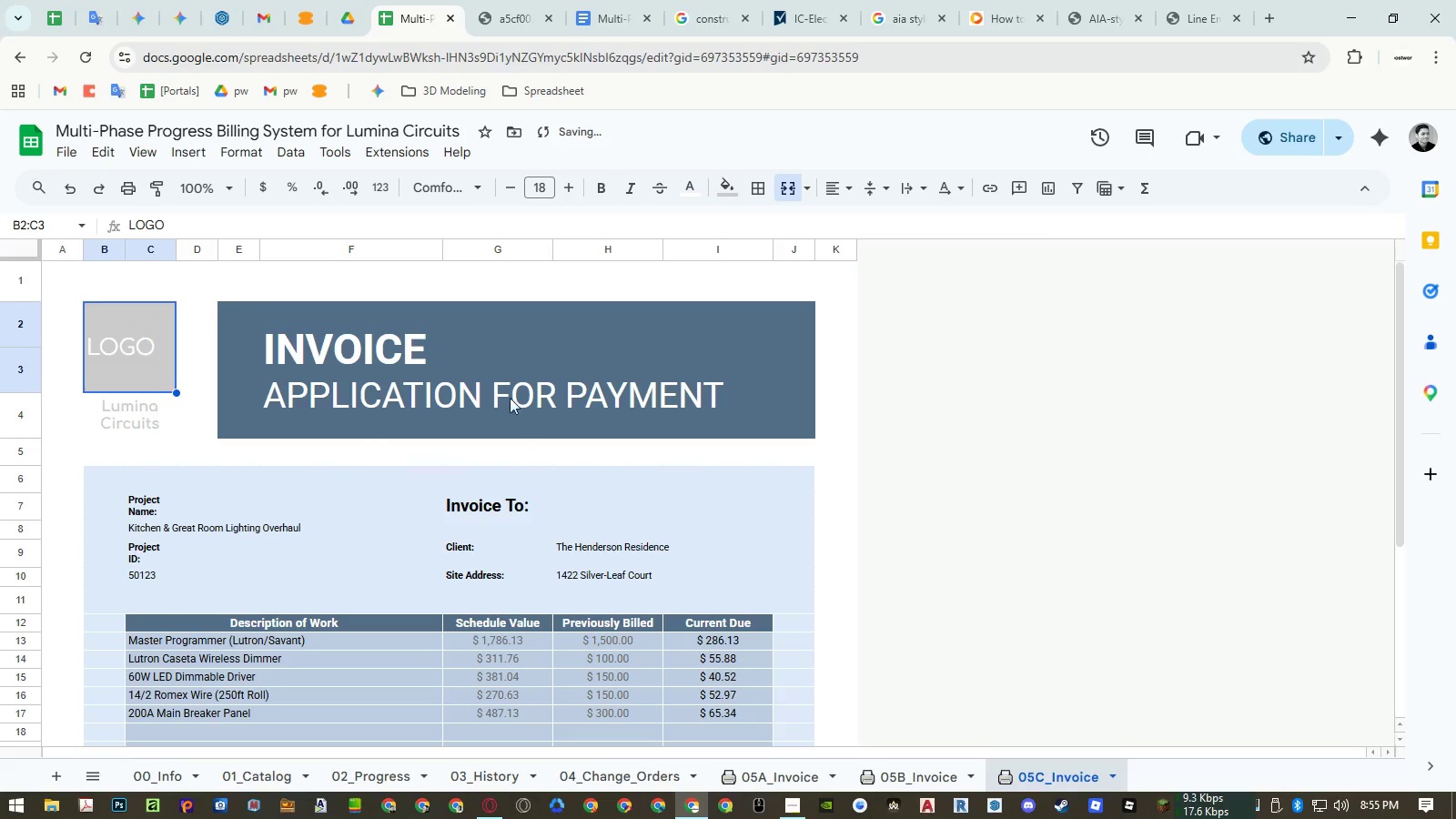 
left_click([507, 392])
 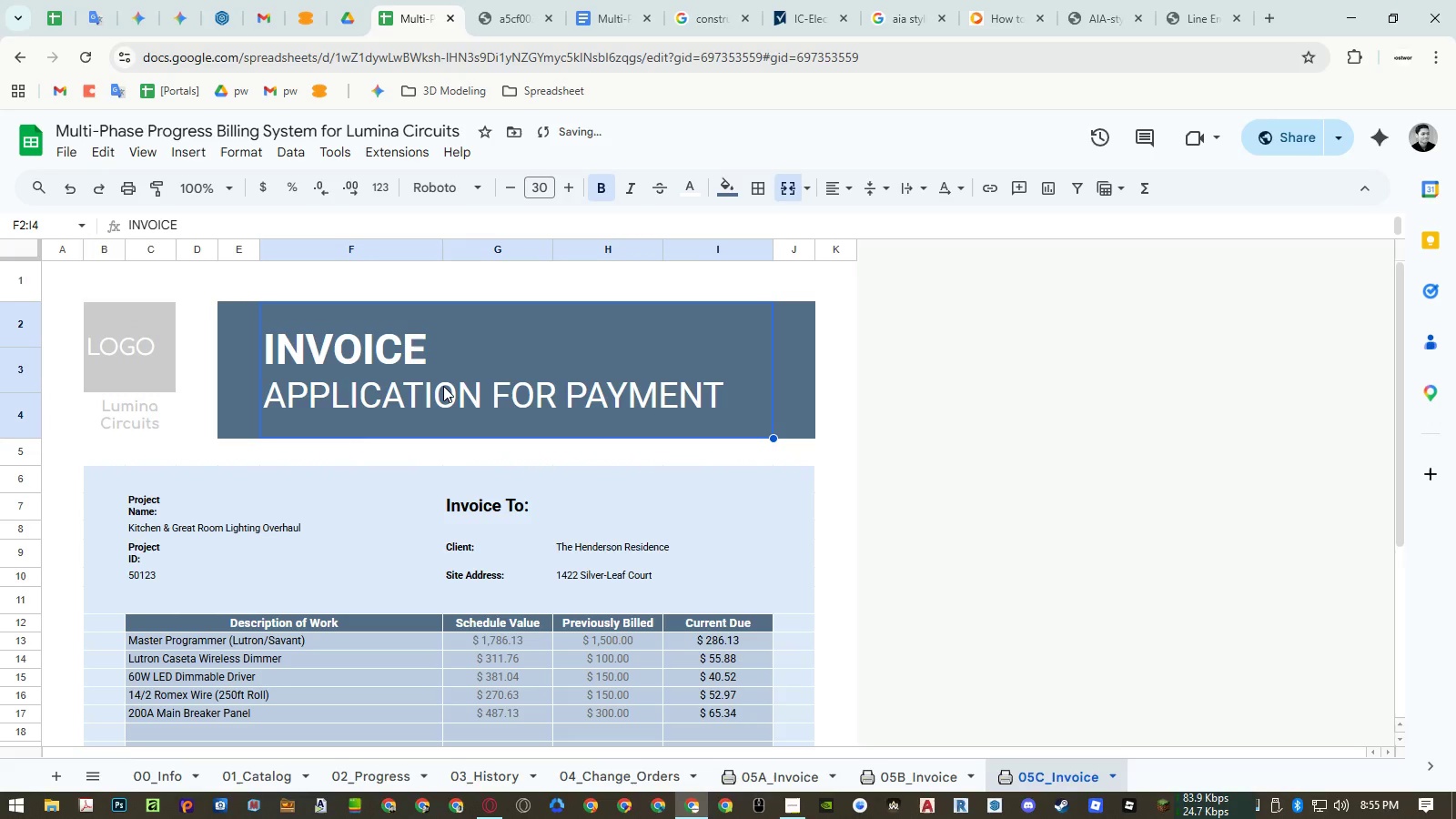 
key(Control+Z)
 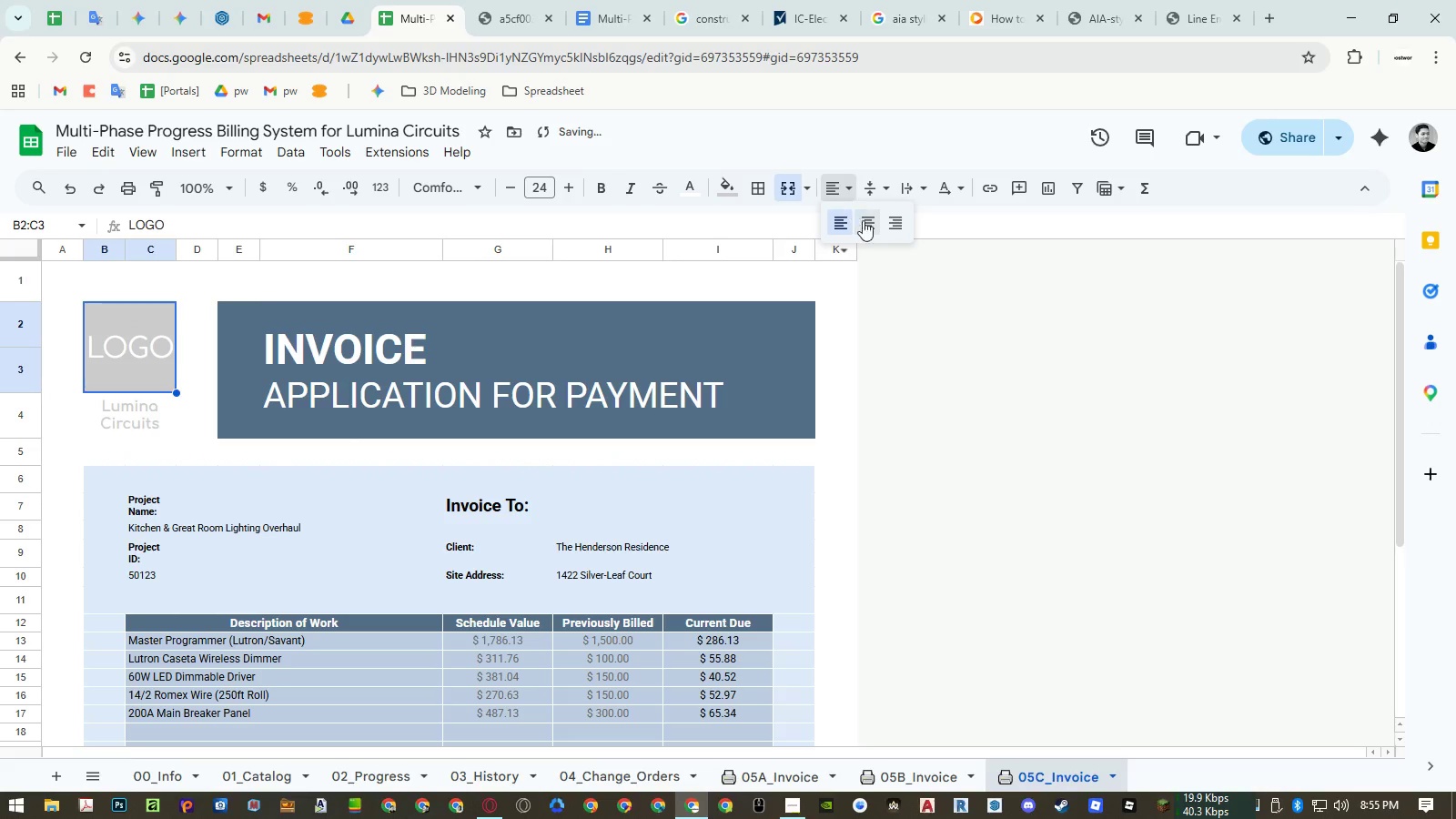 
double_click([868, 231])
 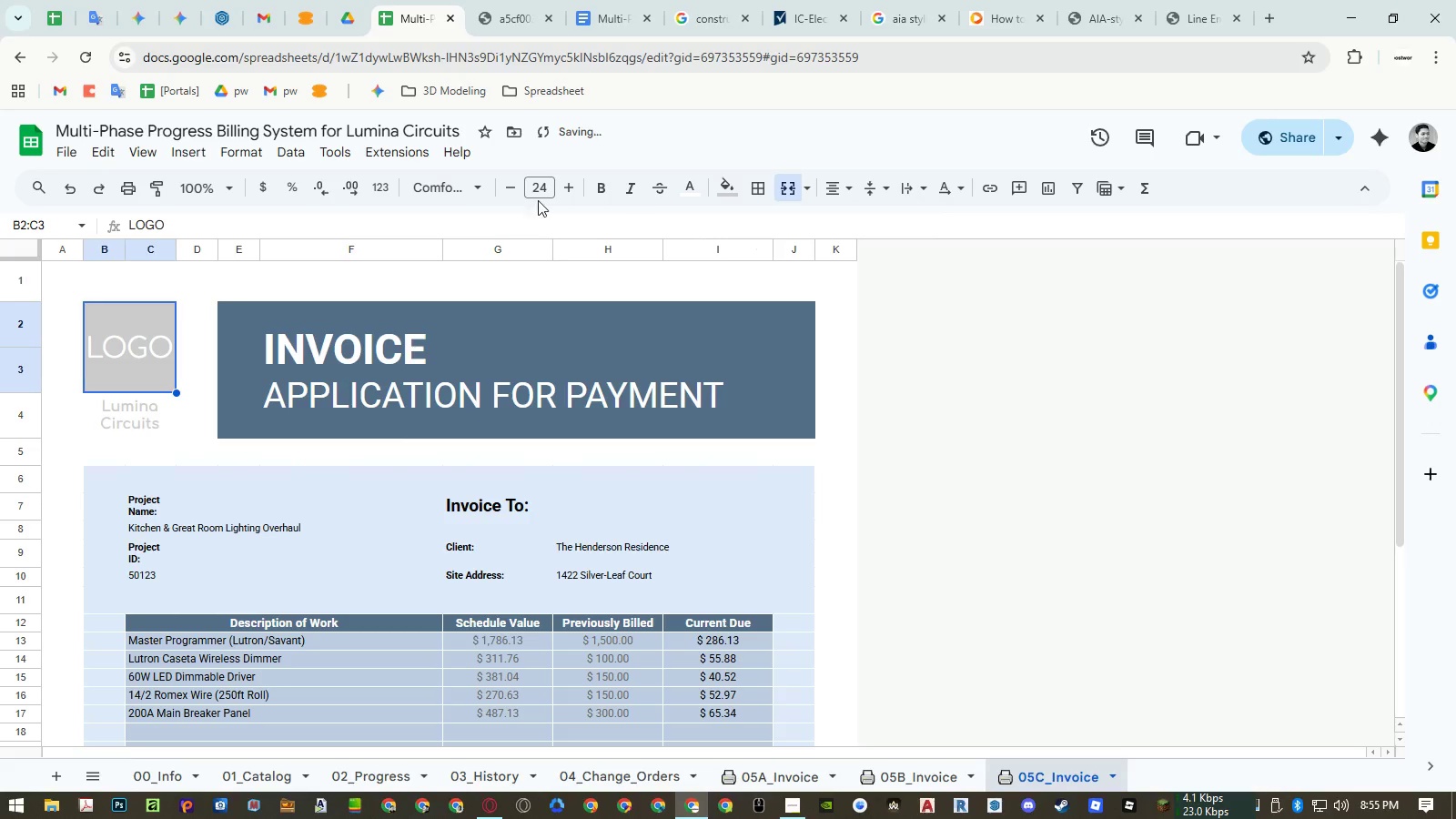 
left_click([534, 198])
 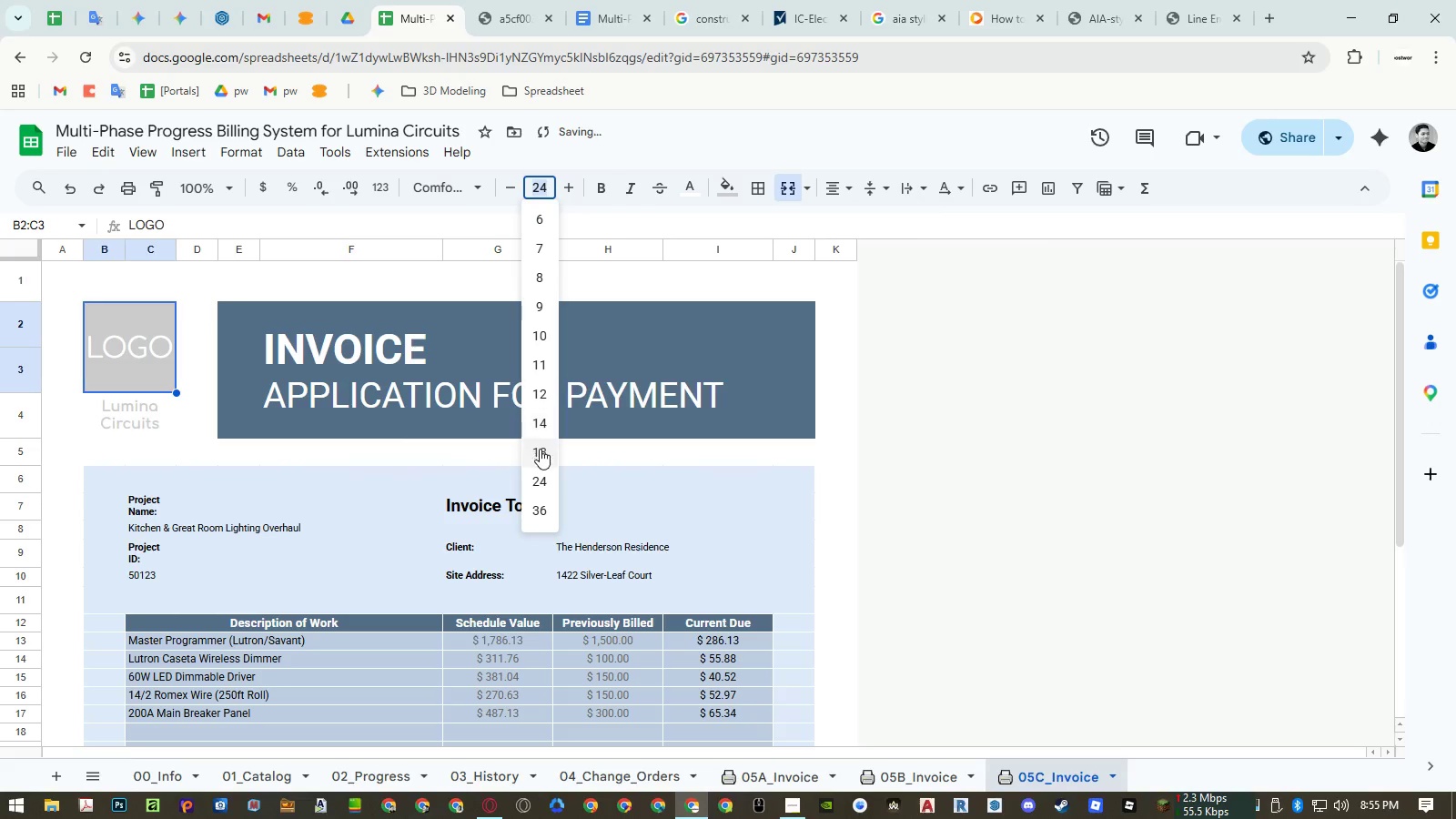 
left_click([539, 458])
 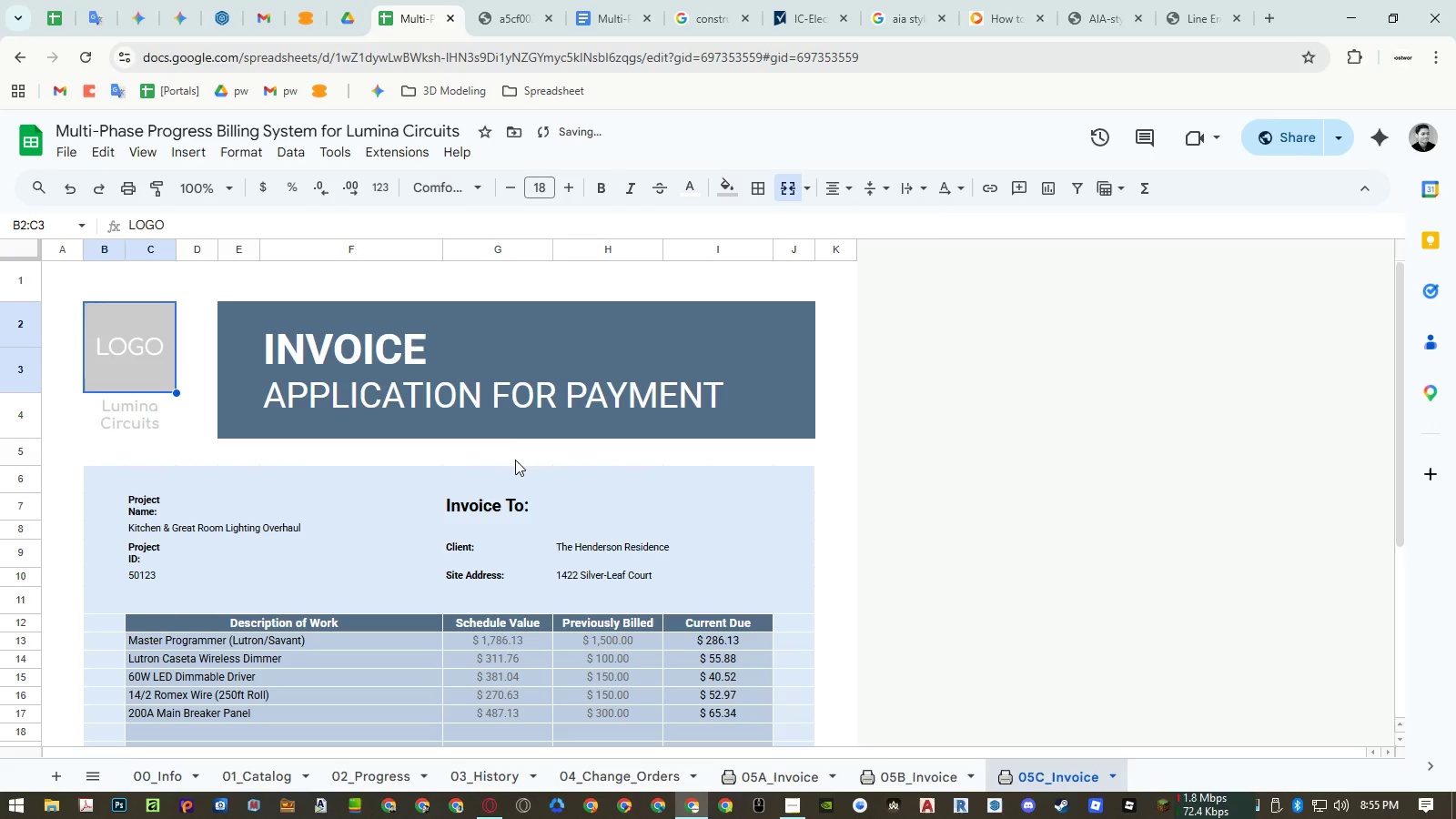 
left_click([496, 428])
 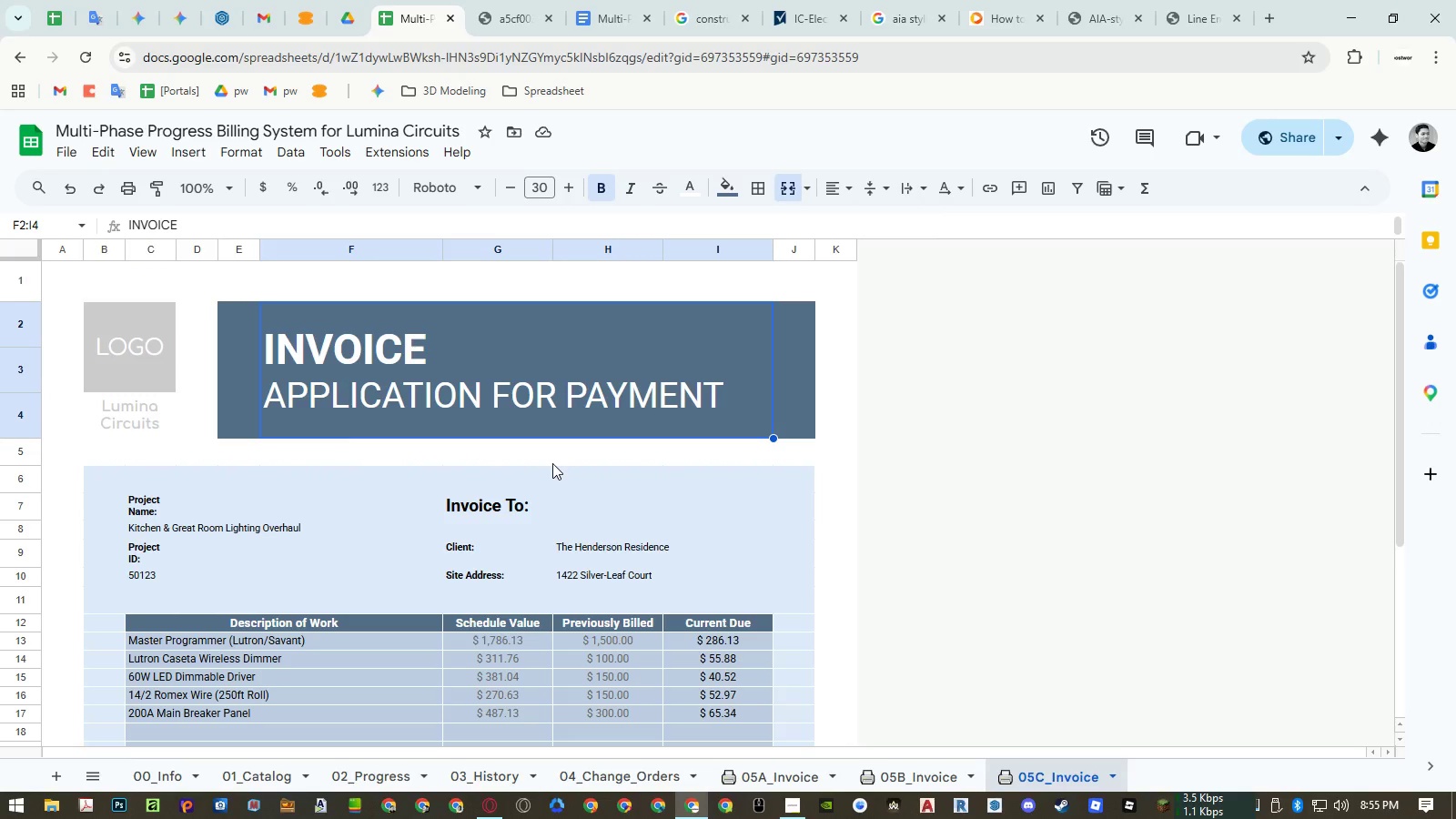 
wait(11.12)
 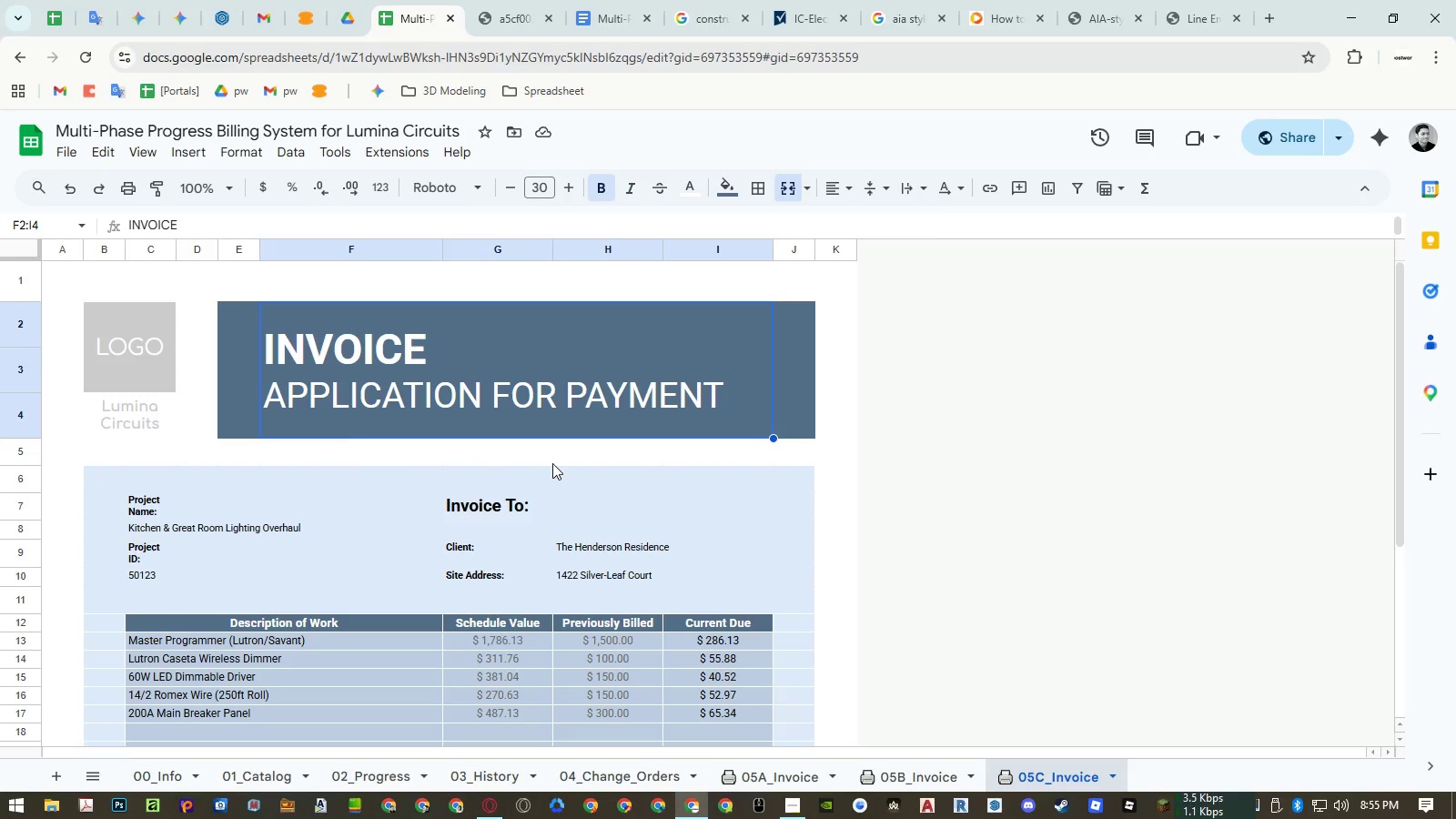 
left_click([138, 361])
 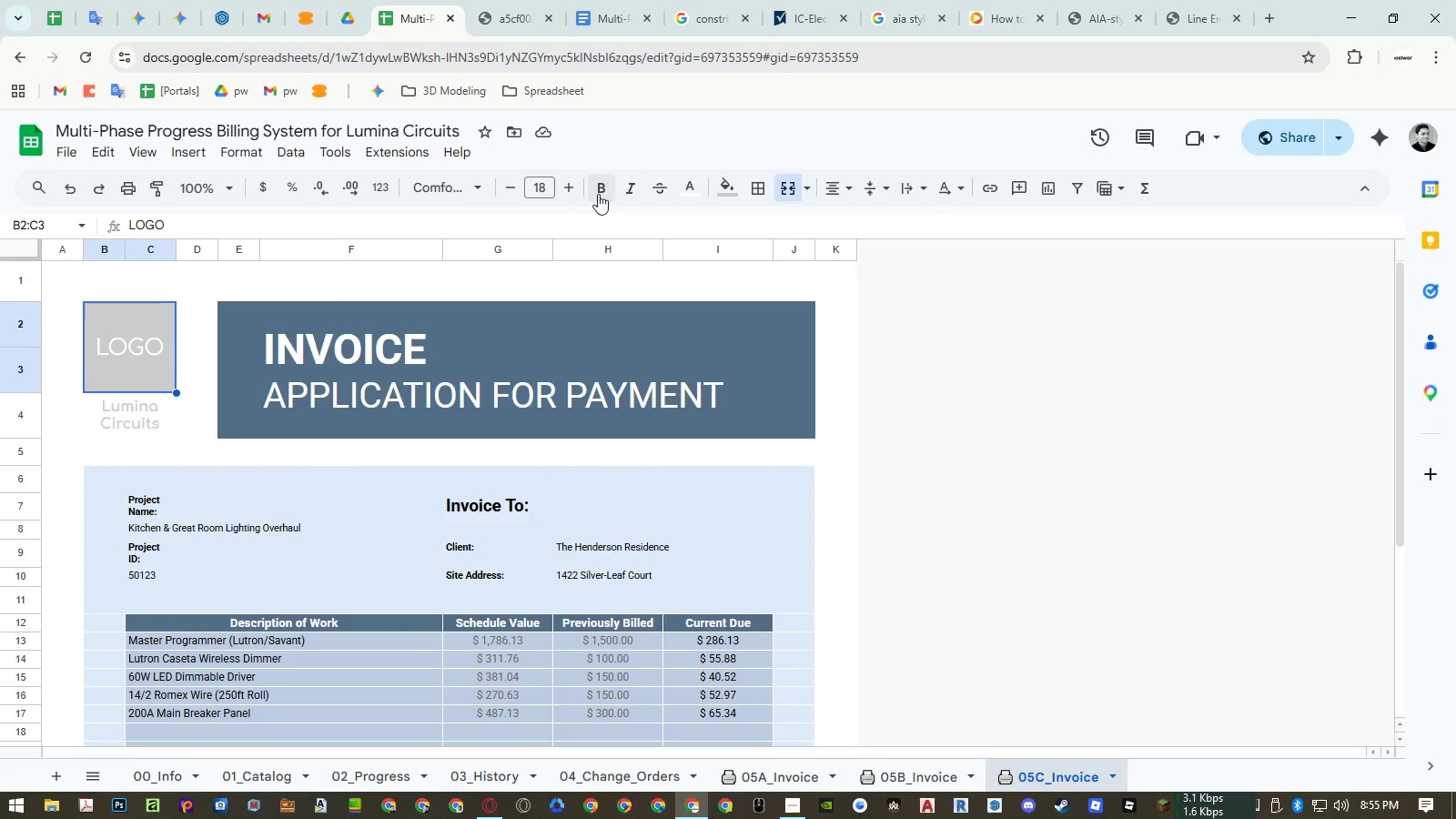 
left_click([597, 188])
 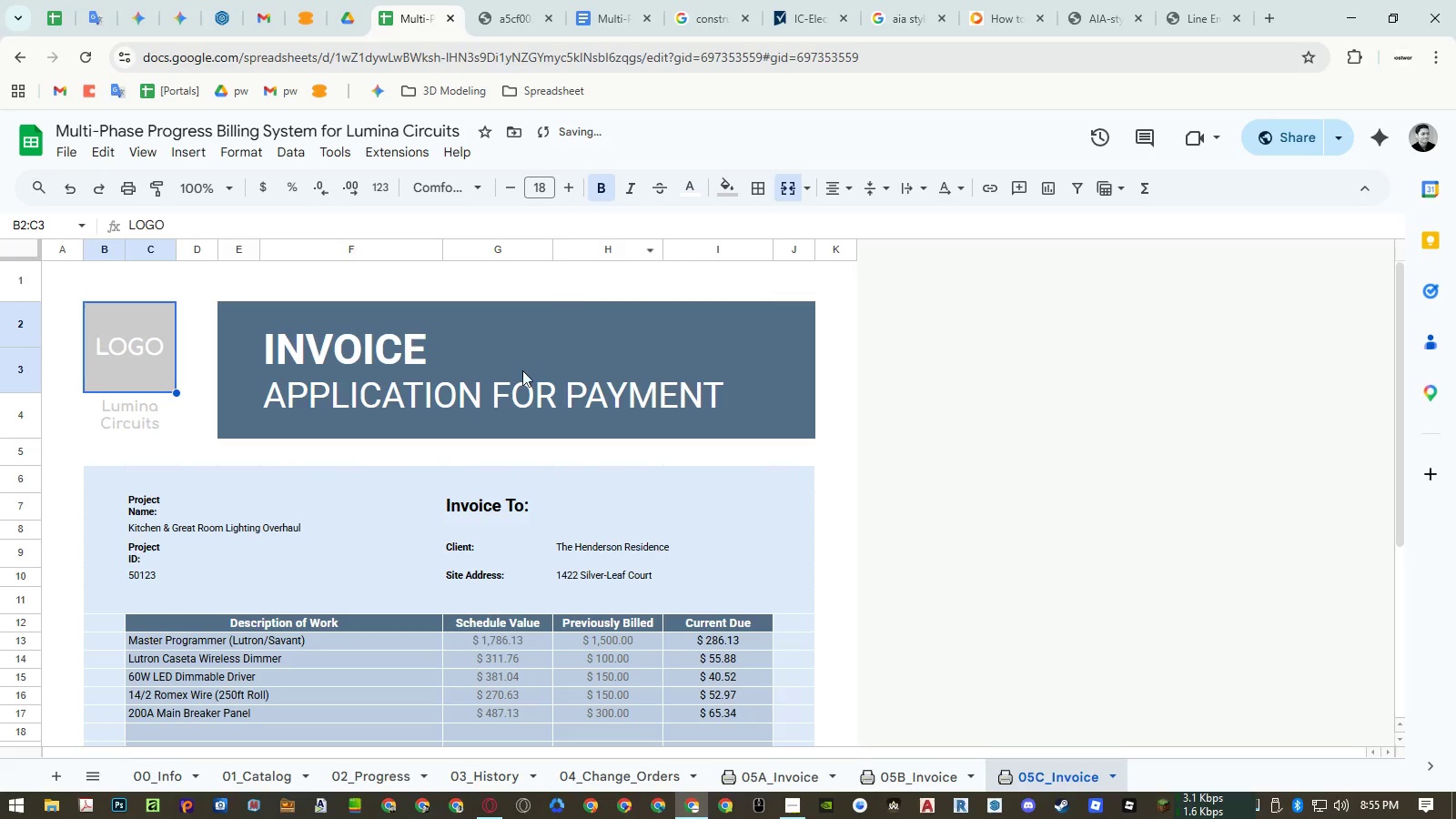 
double_click([522, 370])
 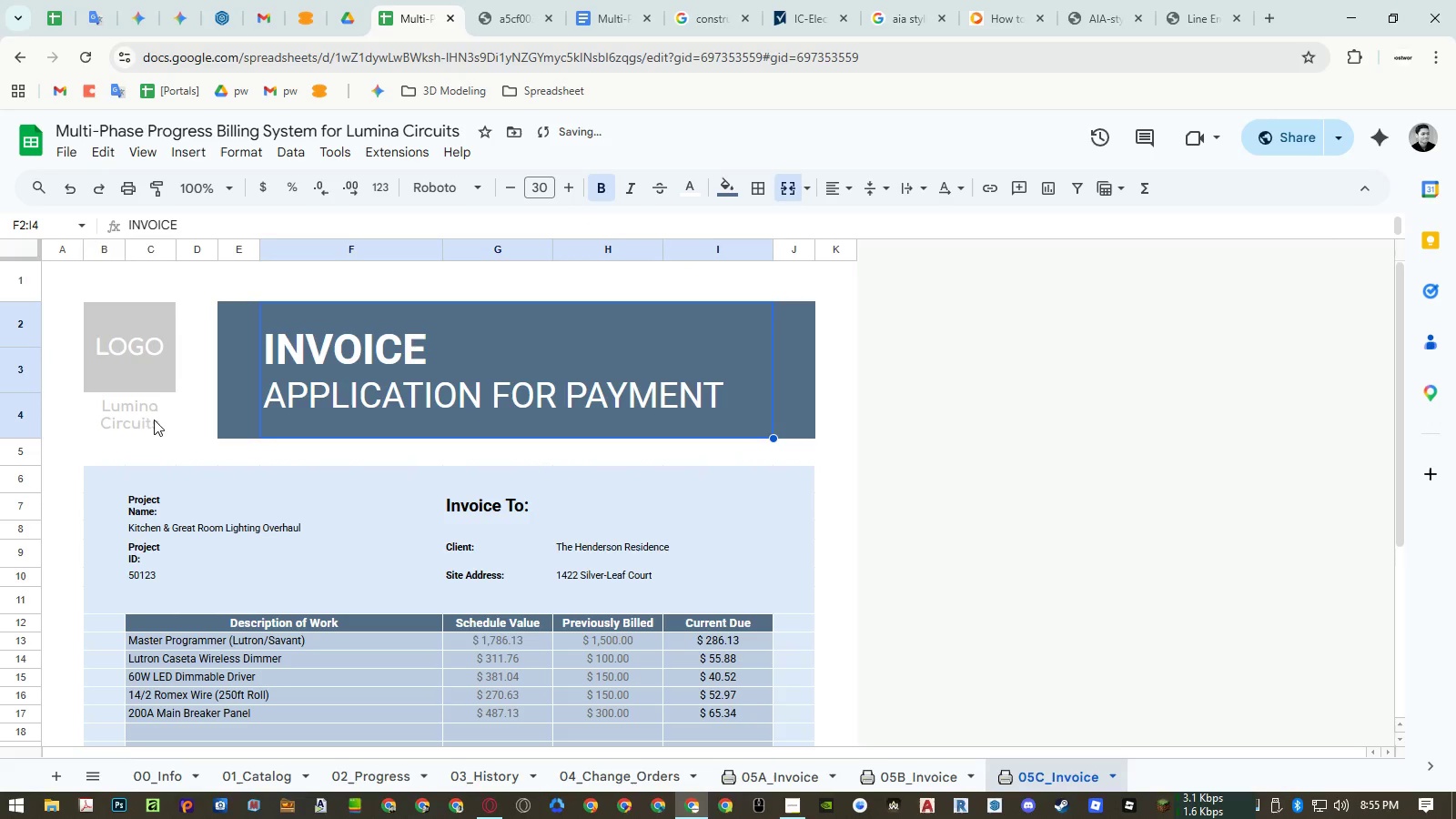 
left_click([137, 418])
 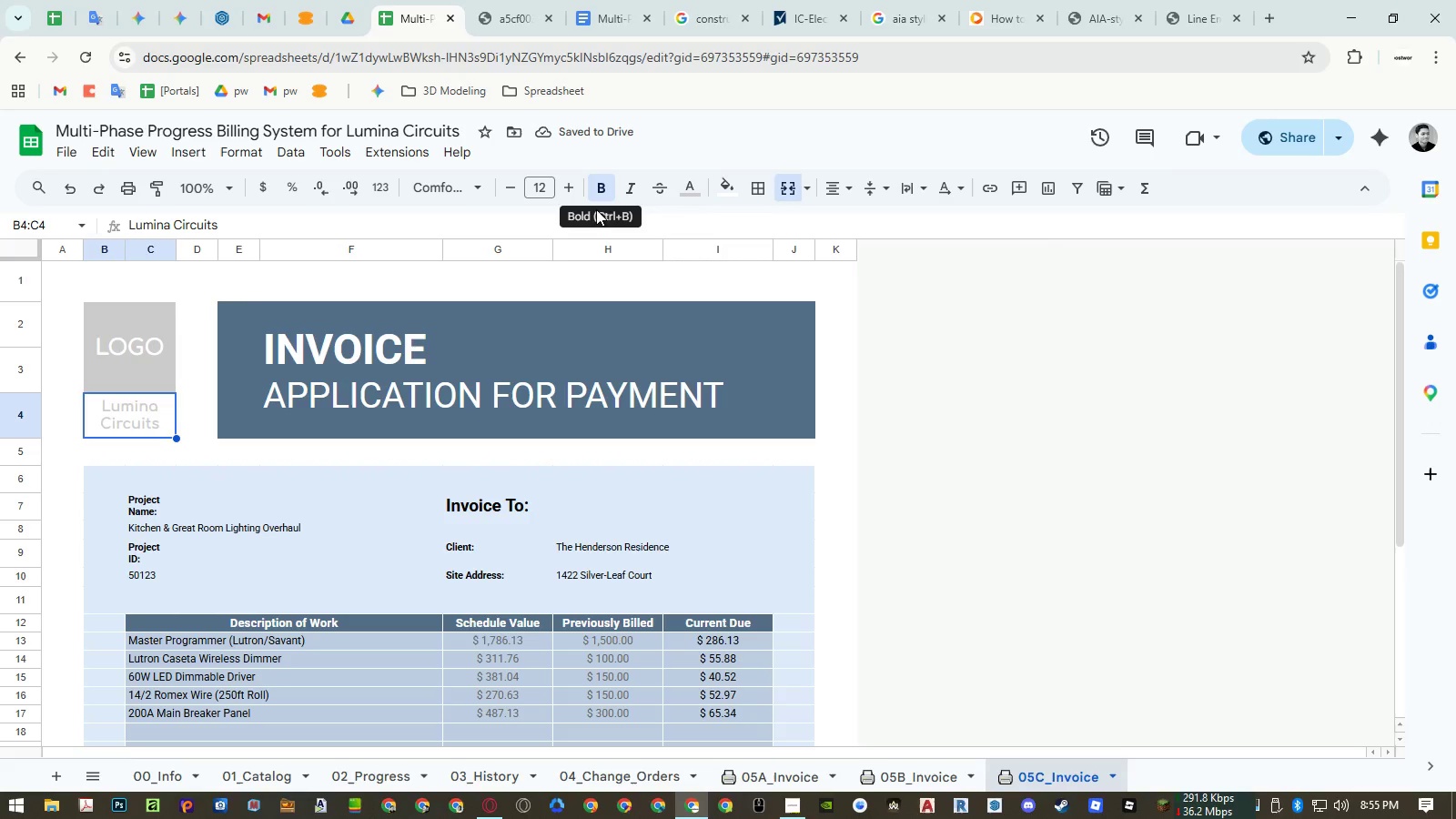 
left_click([139, 364])
 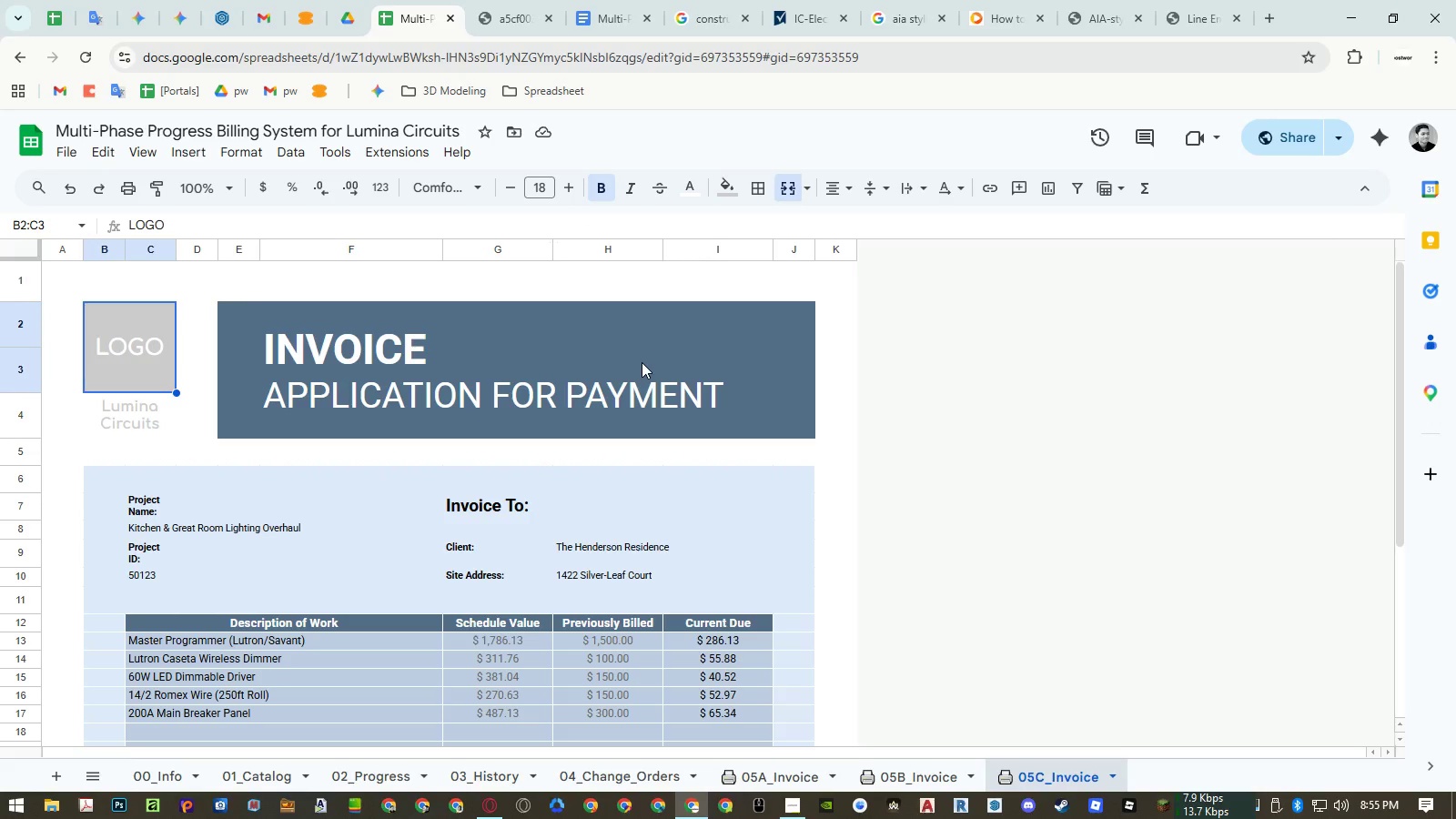 
left_click([642, 362])
 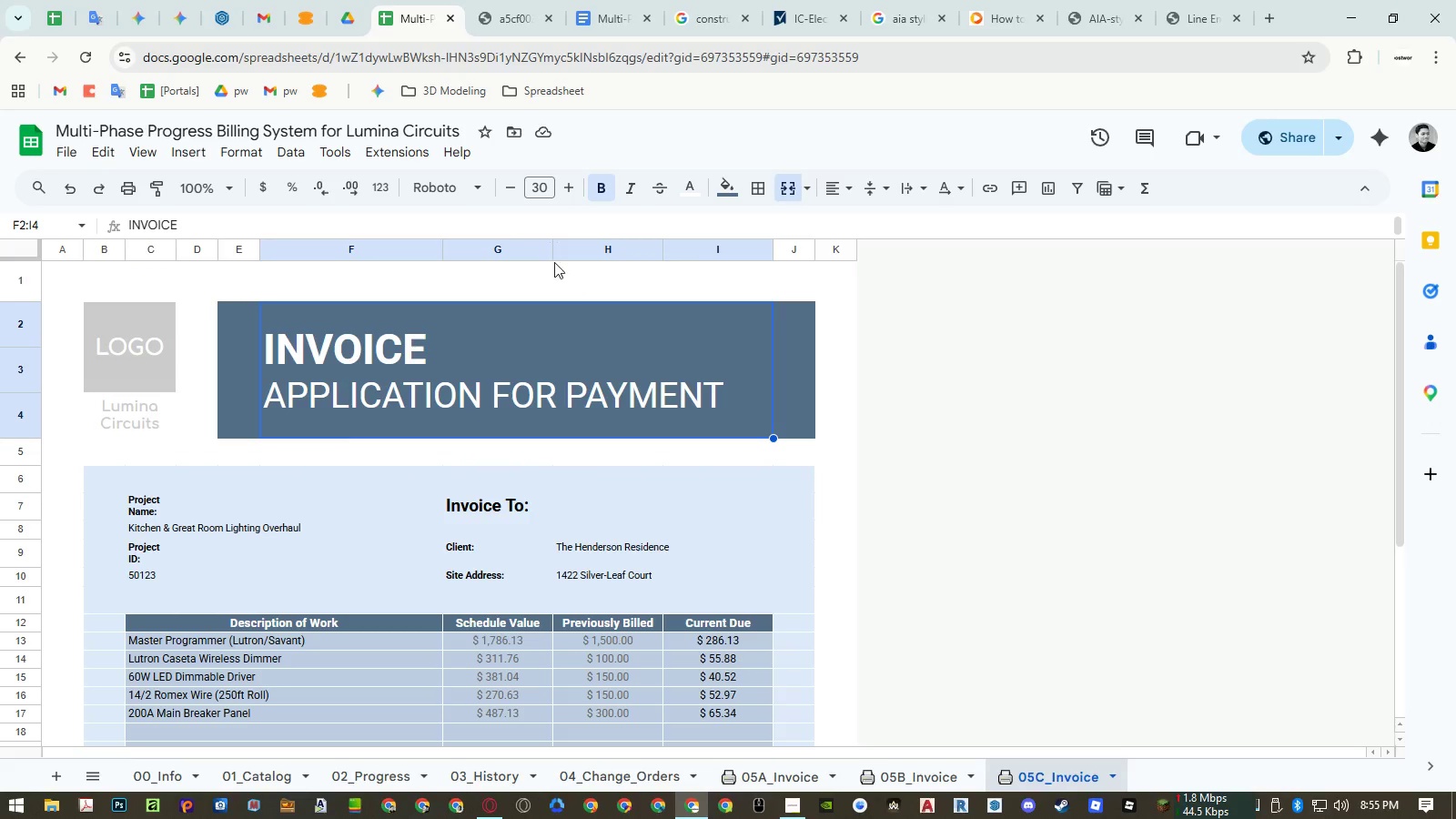 
left_click([453, 195])
 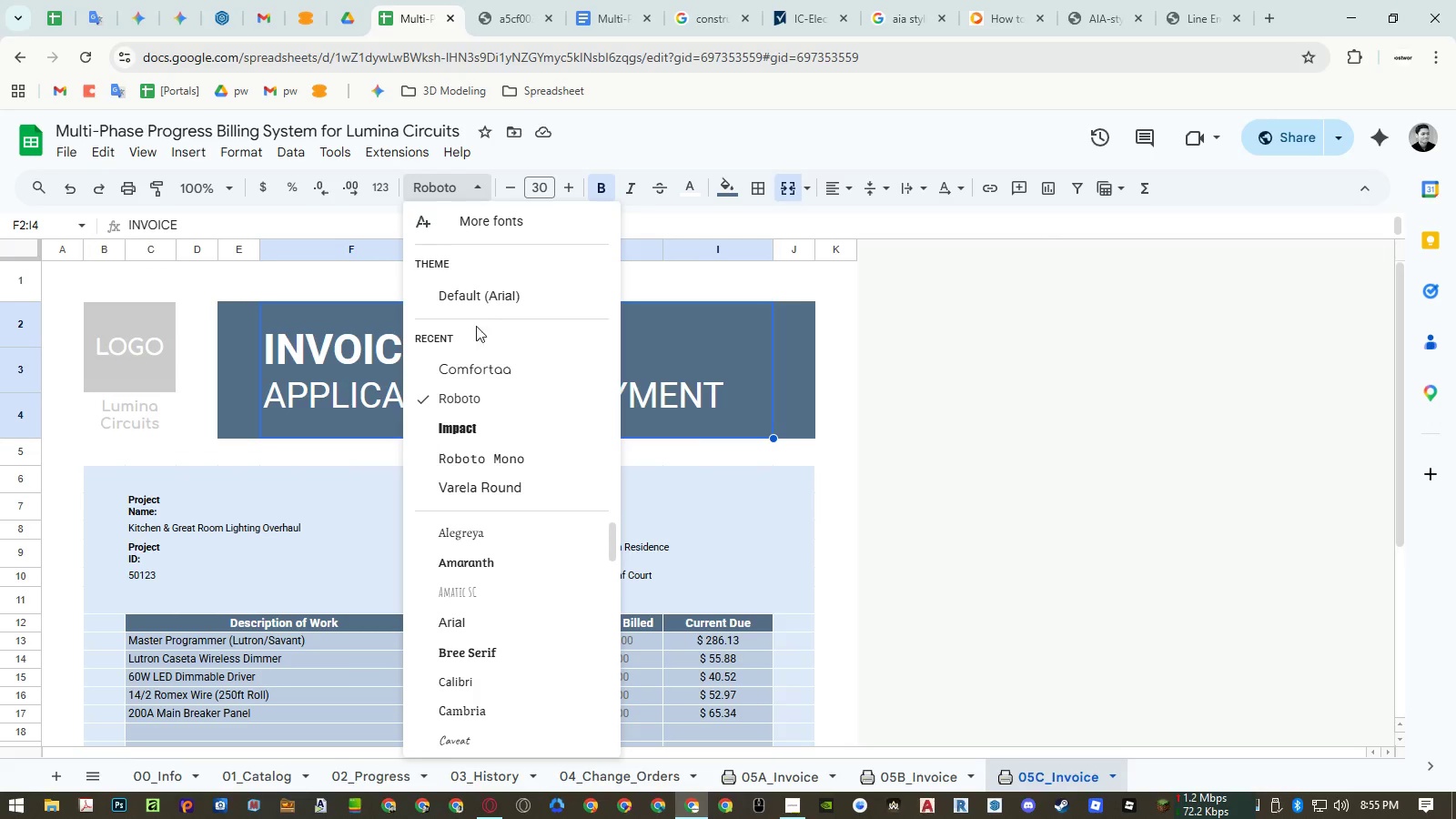 
left_click([480, 359])
 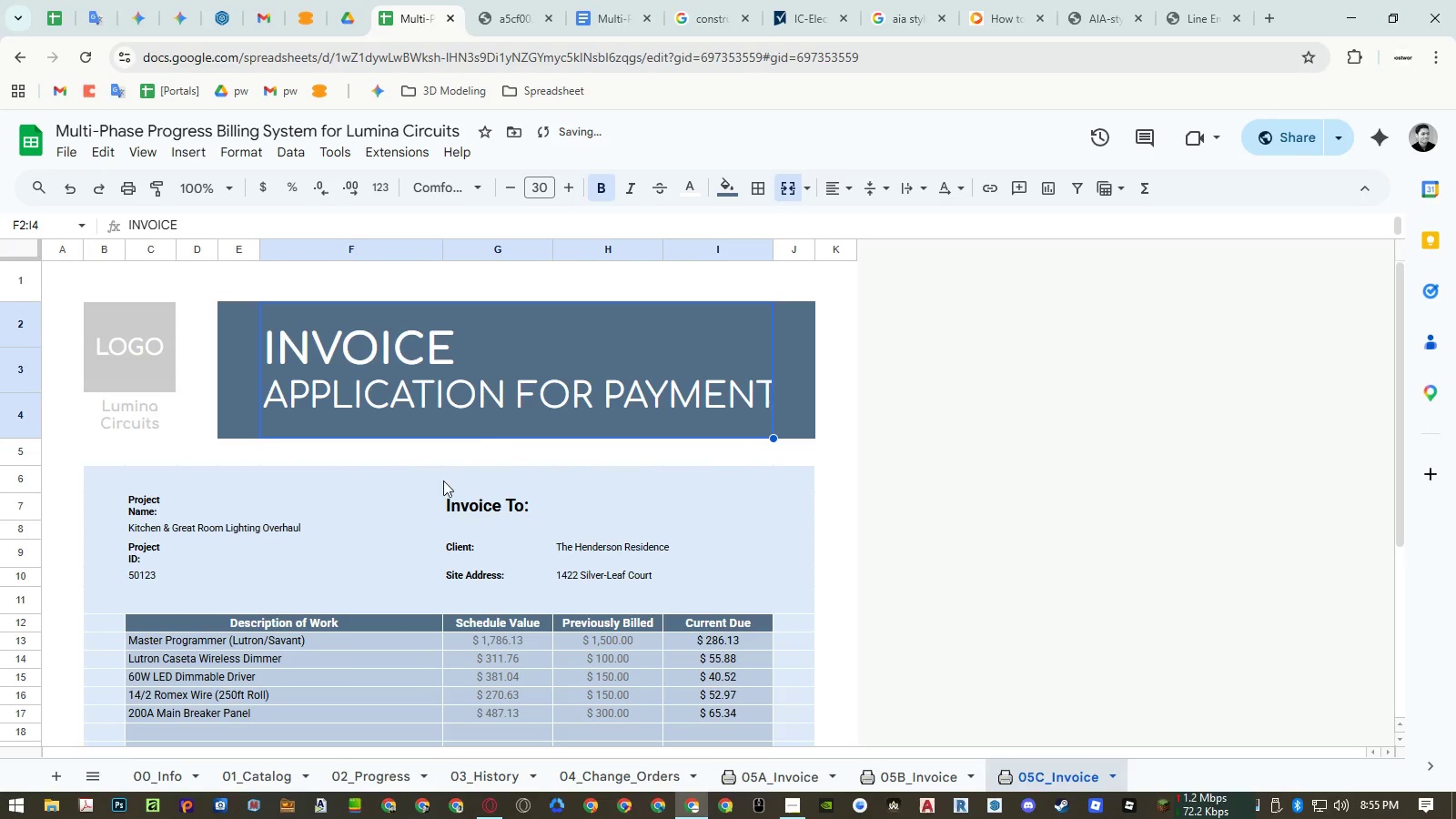 
left_click([442, 482])
 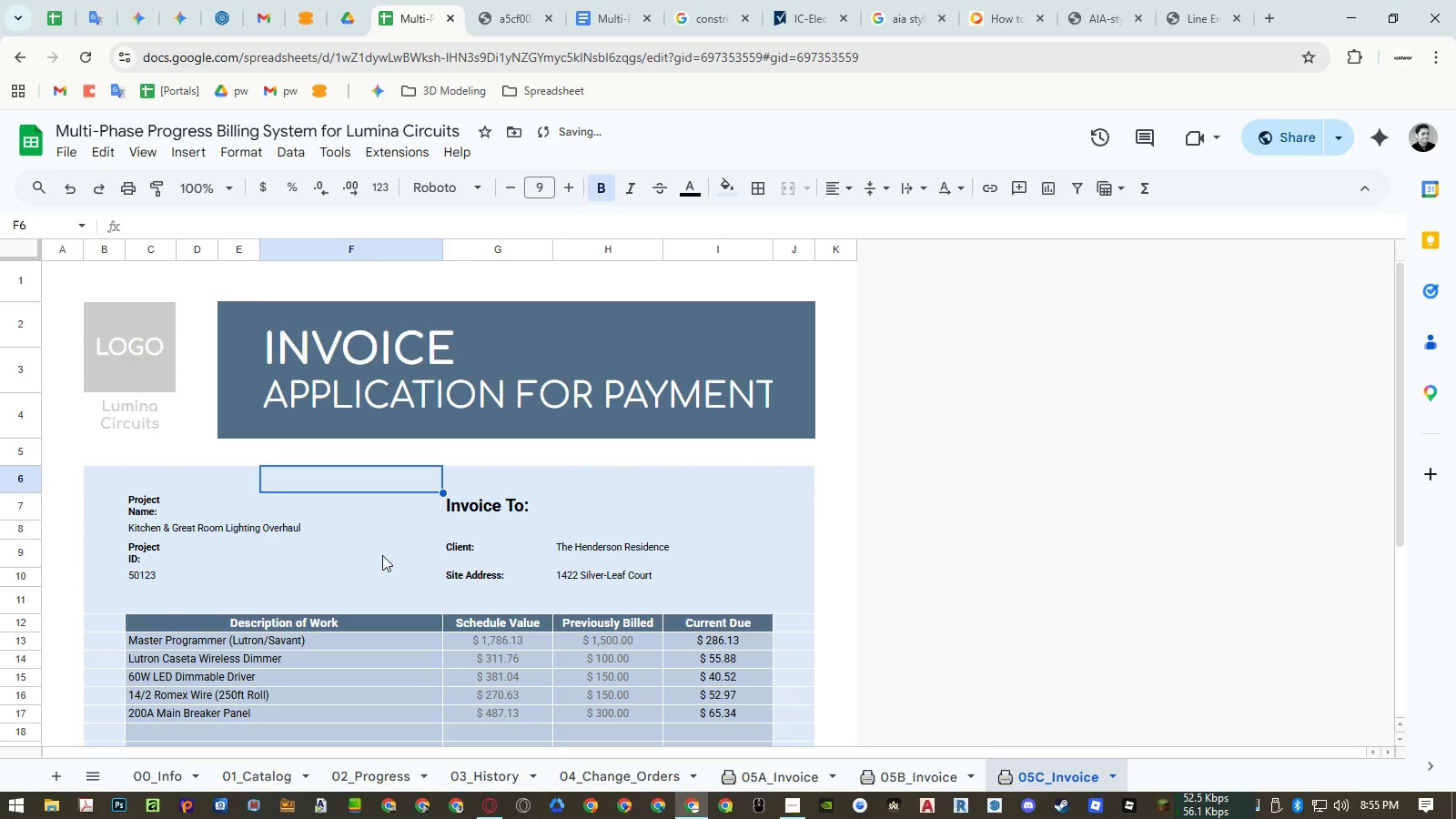 
key(Control+Z)
 